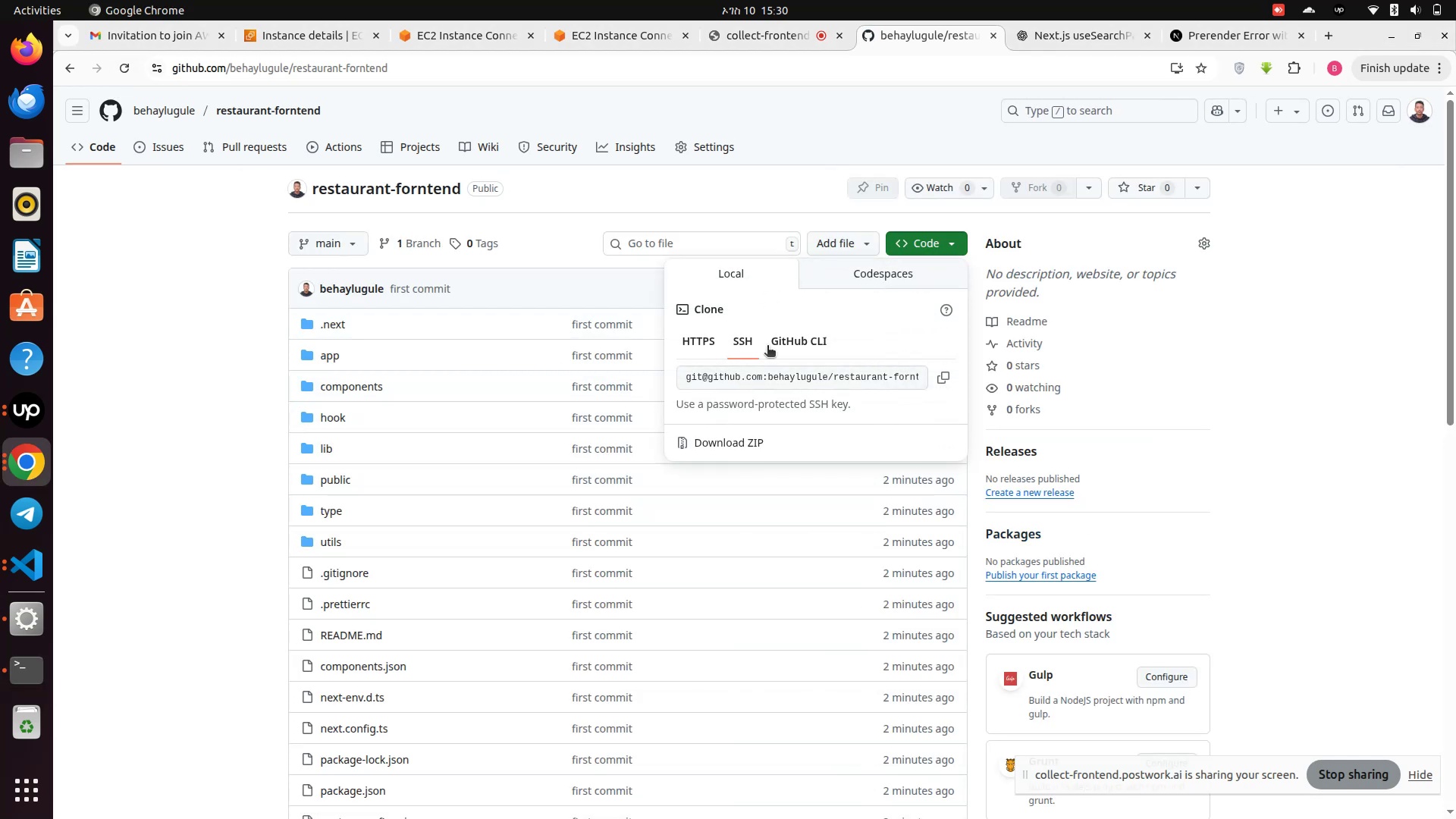 
wait(5.44)
 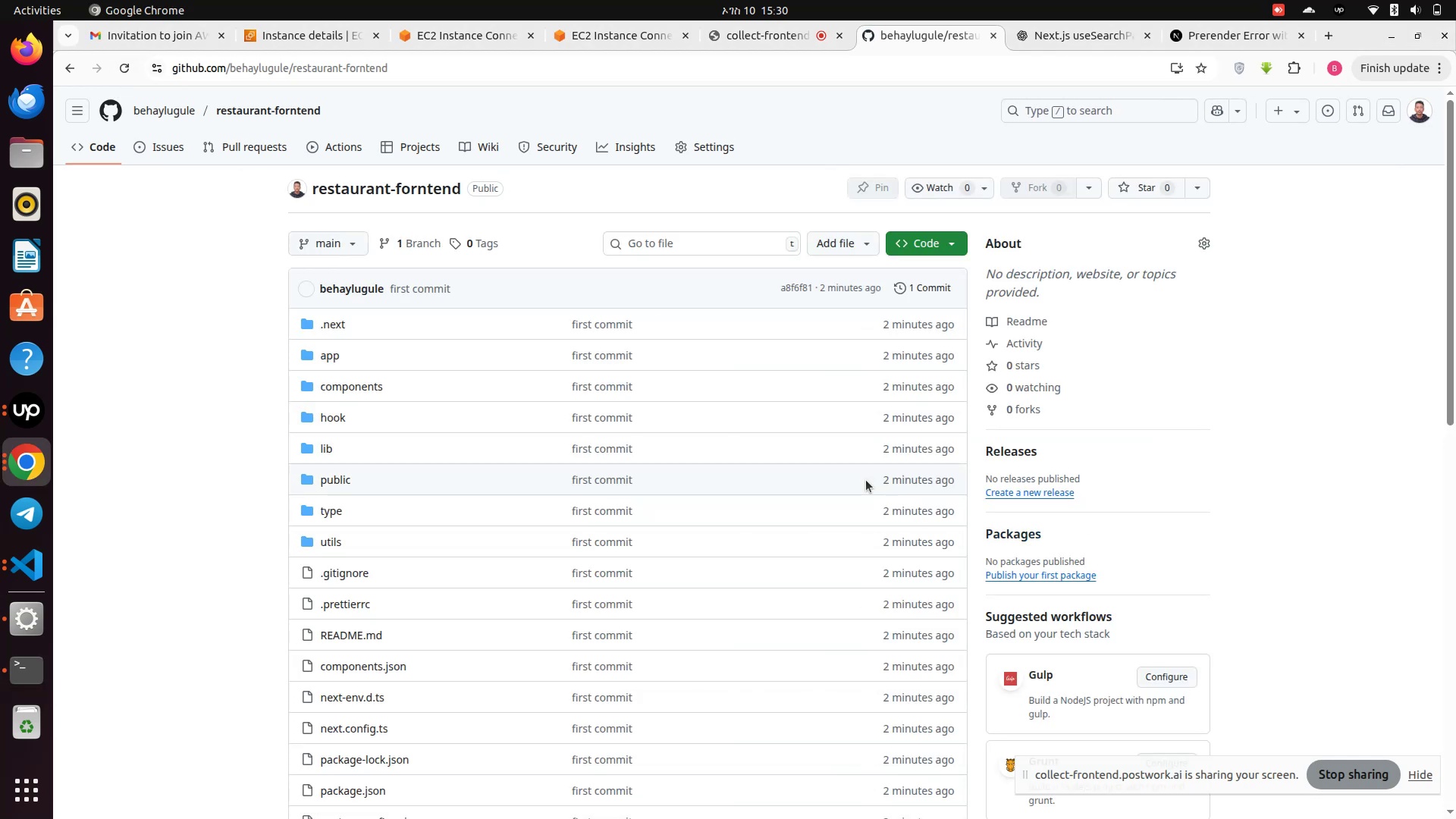 
left_click([705, 347])
 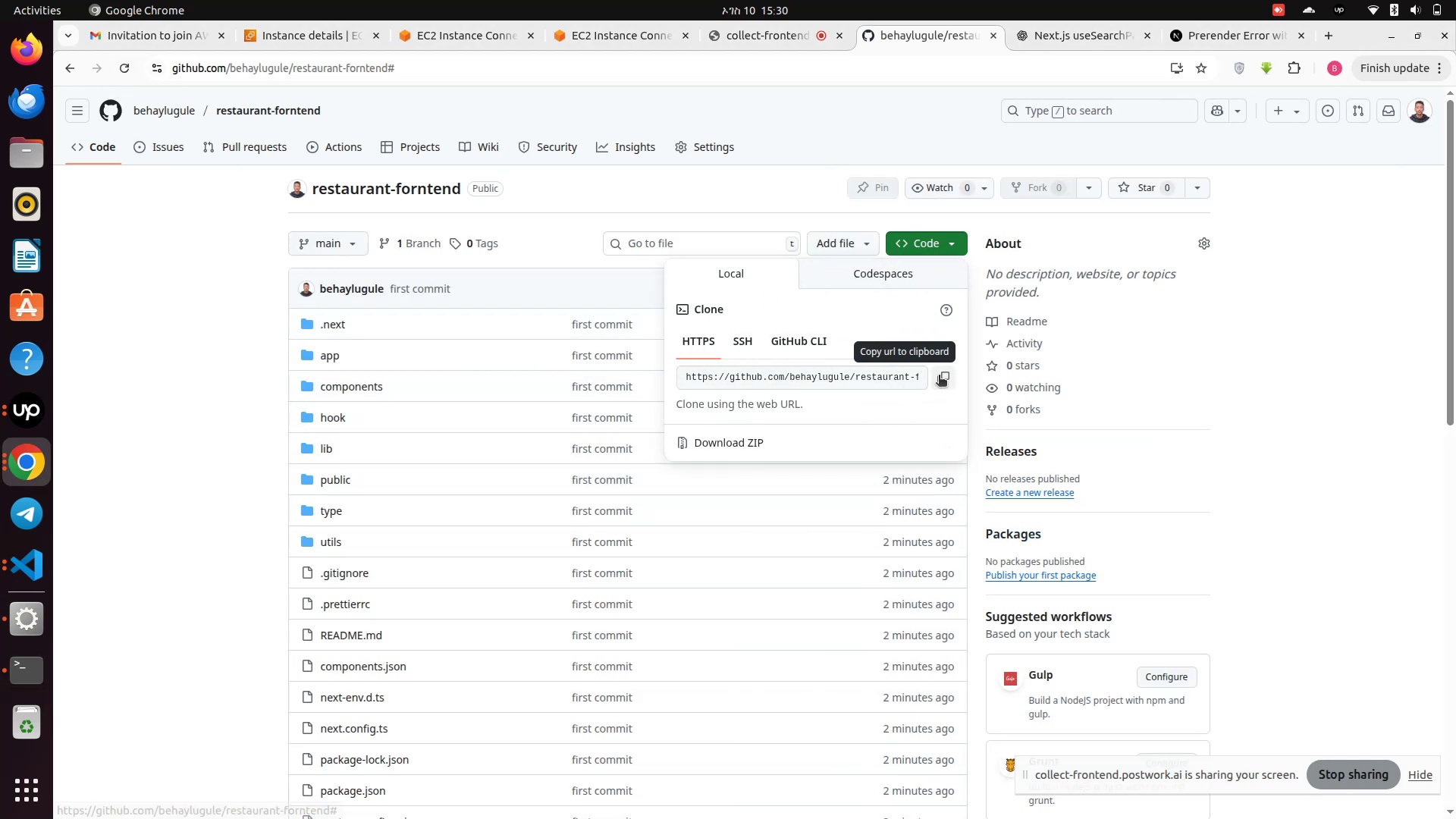 
left_click([939, 376])
 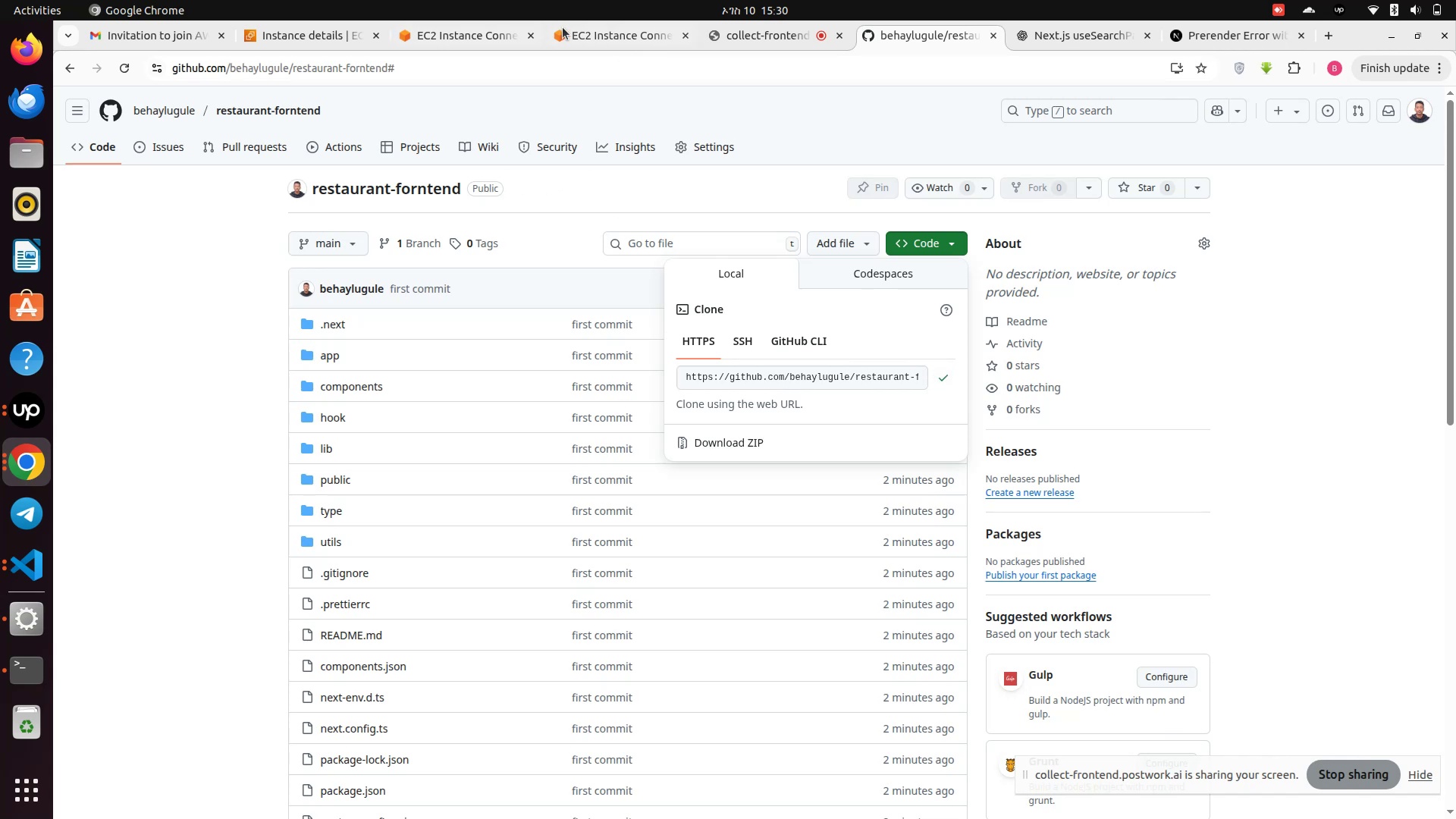 
left_click([453, 37])
 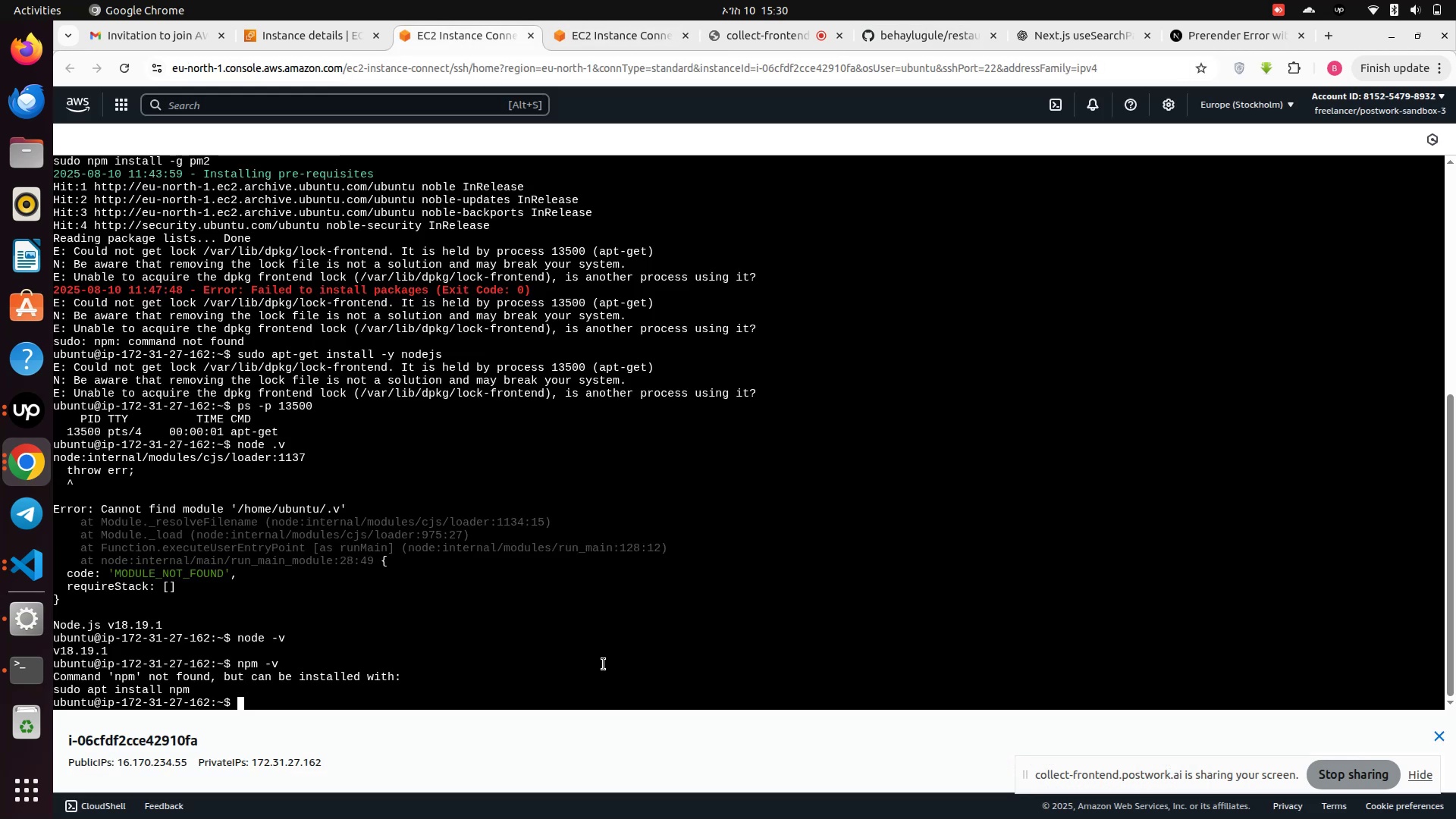 
type(sudo apt install npm )
 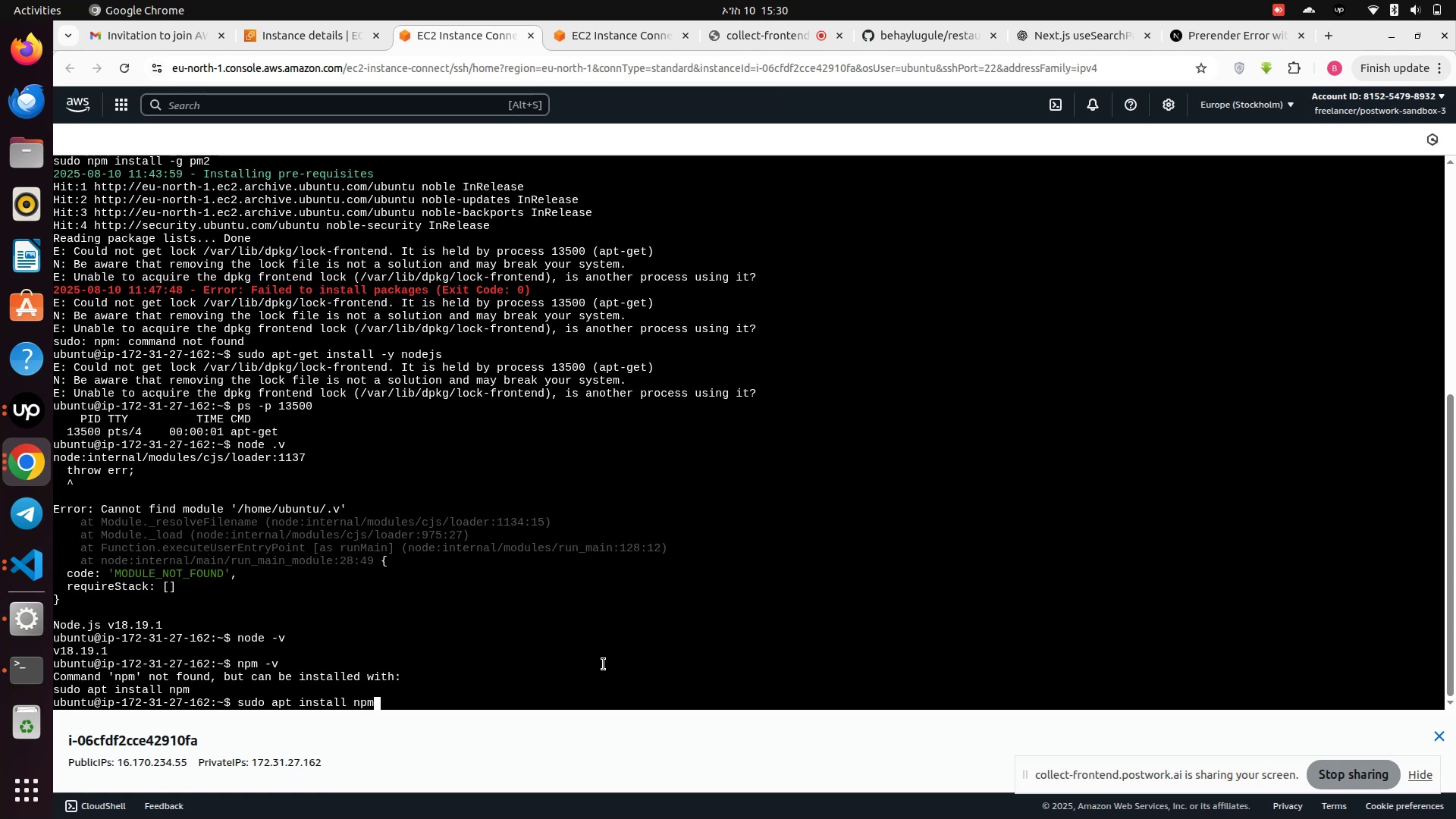 
key(Enter)
 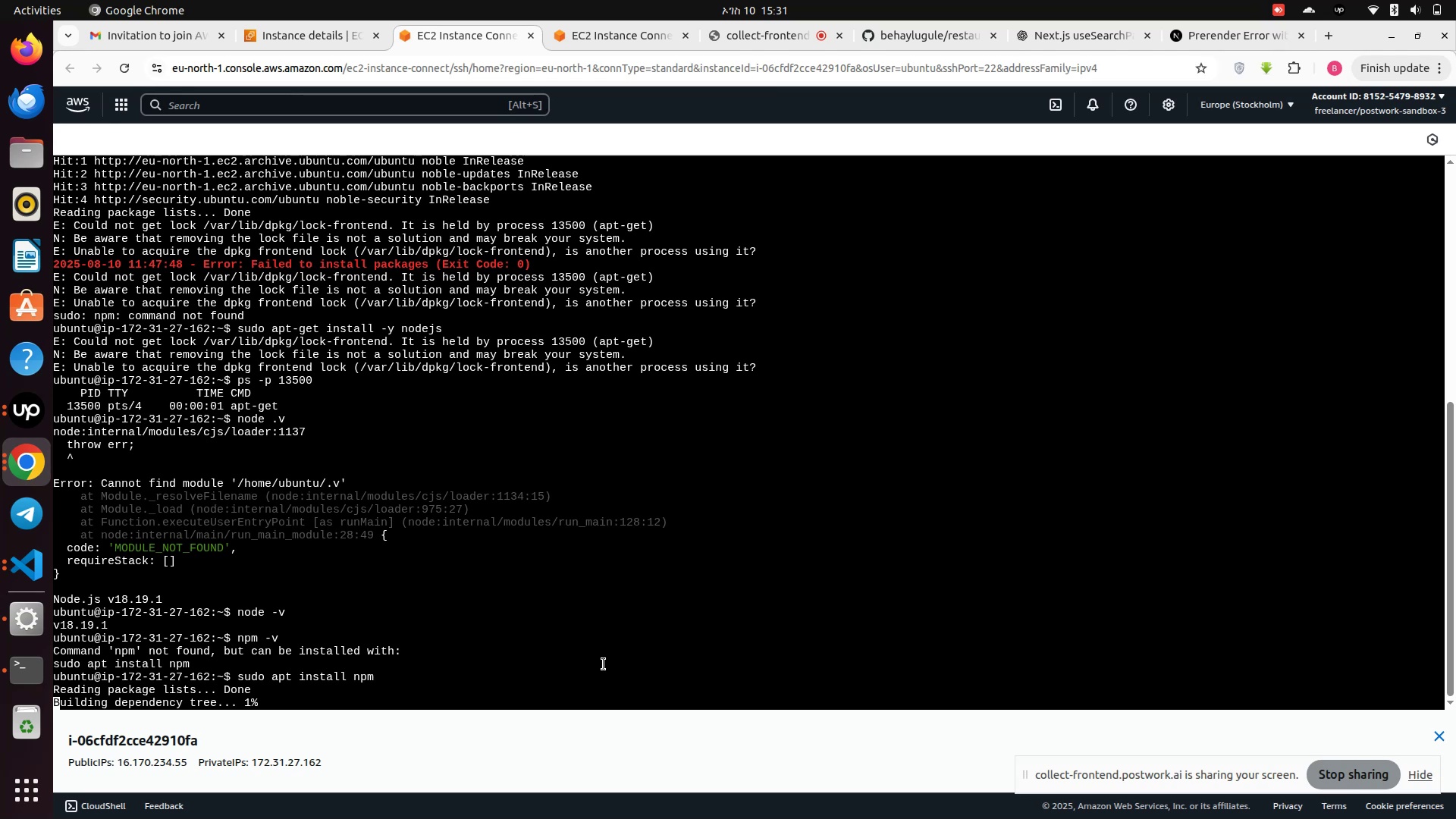 
wait(44.31)
 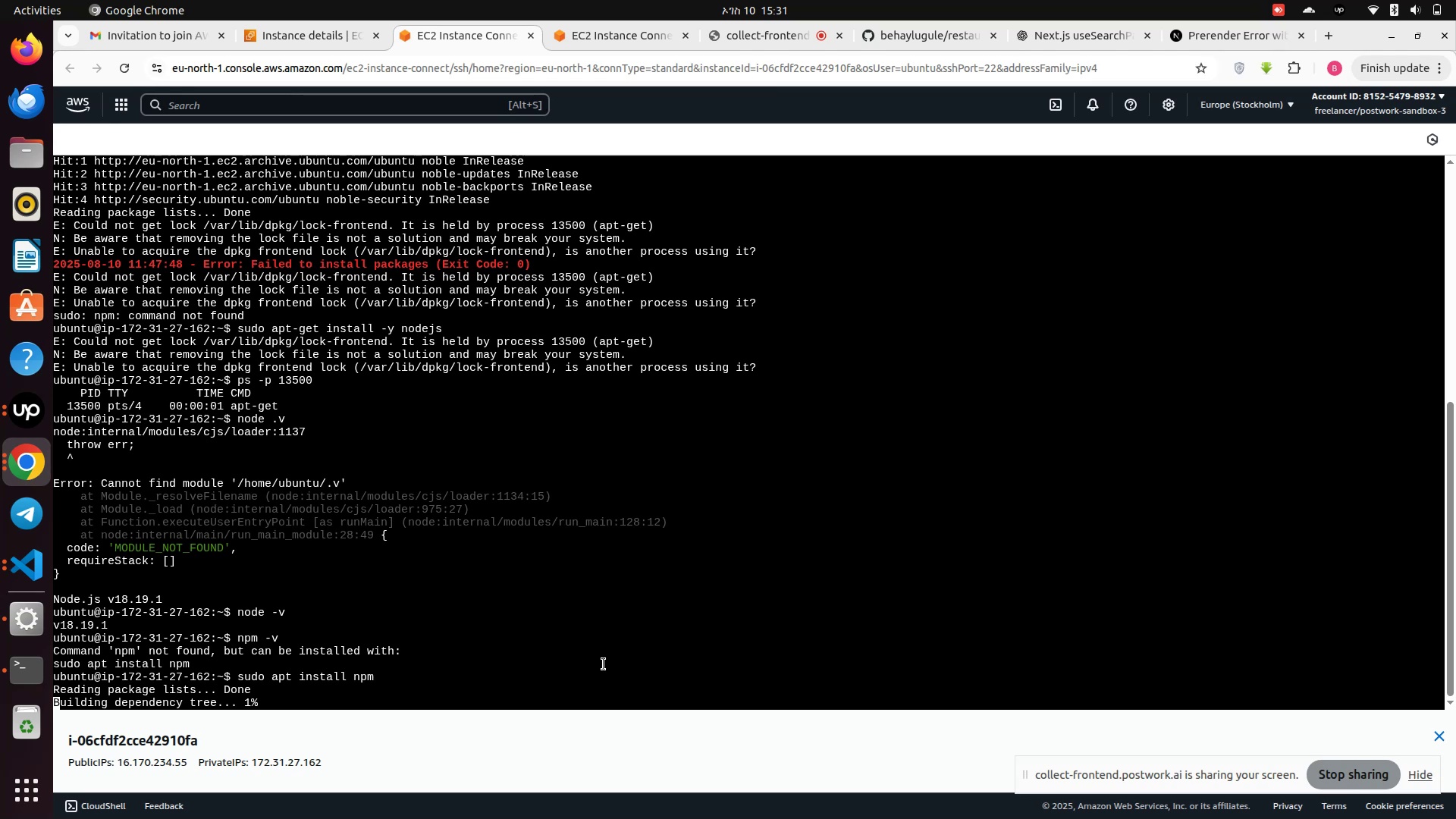 
left_click([1210, 27])
 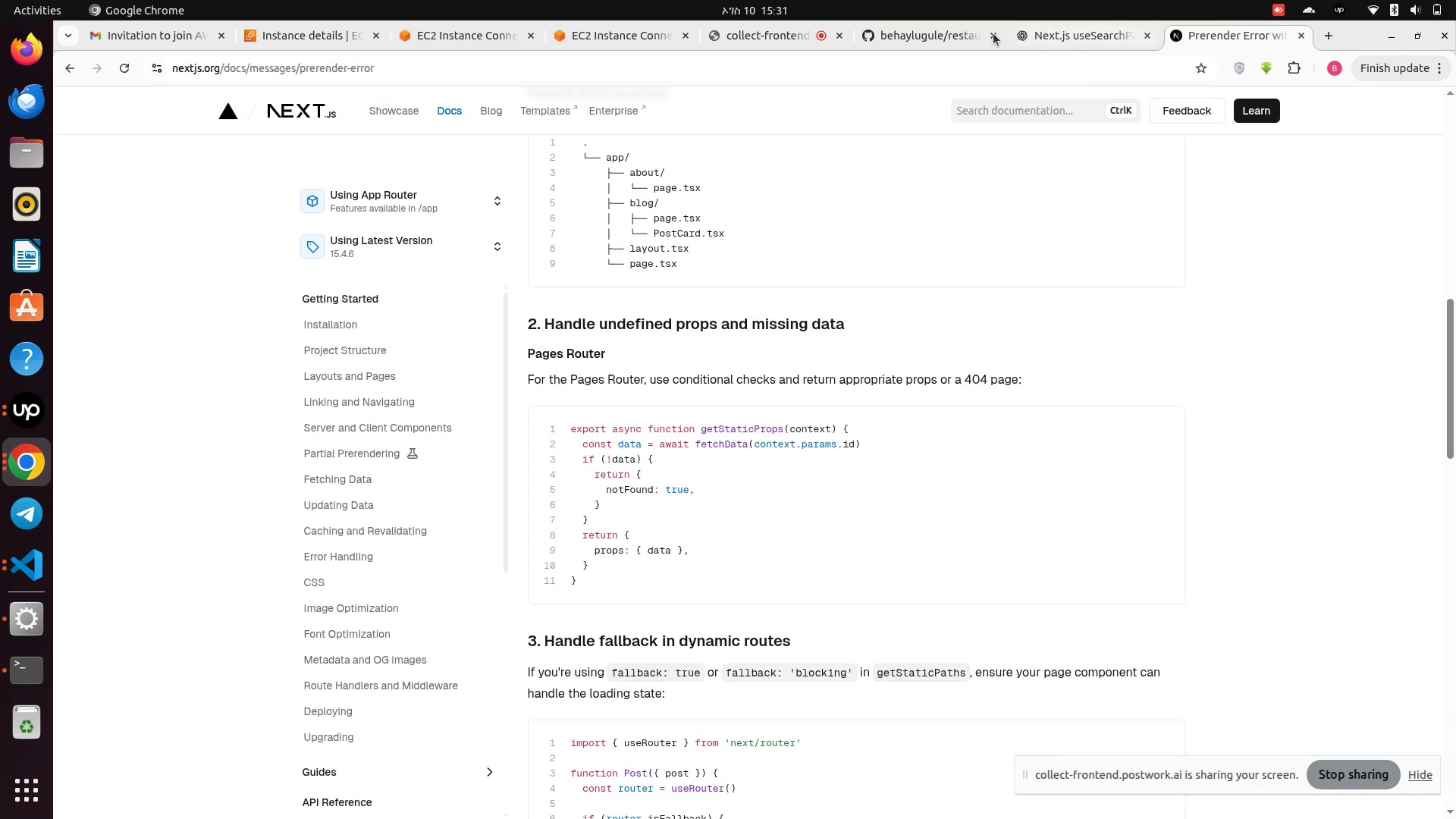 
left_click([921, 30])
 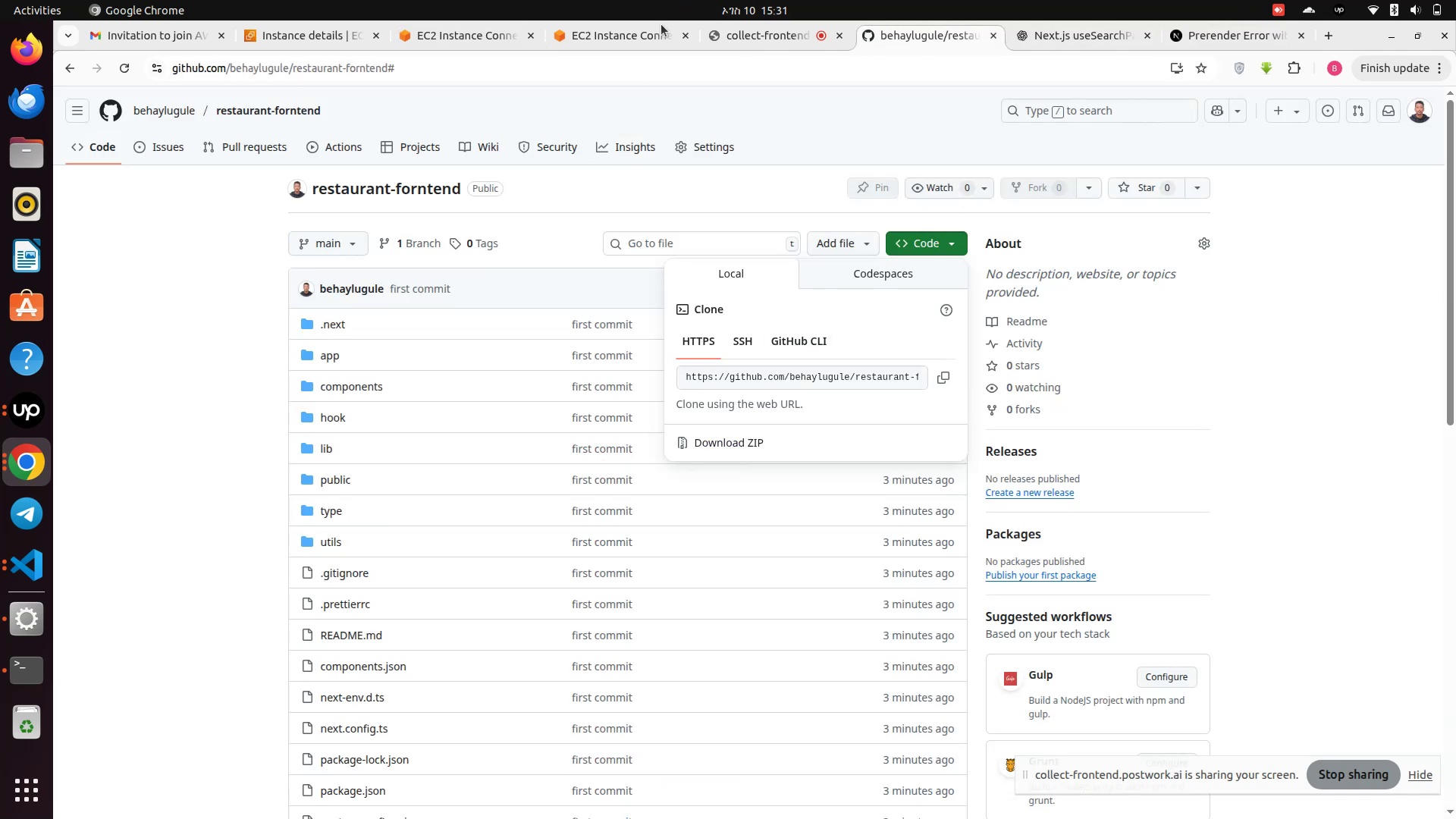 
left_click([576, 22])
 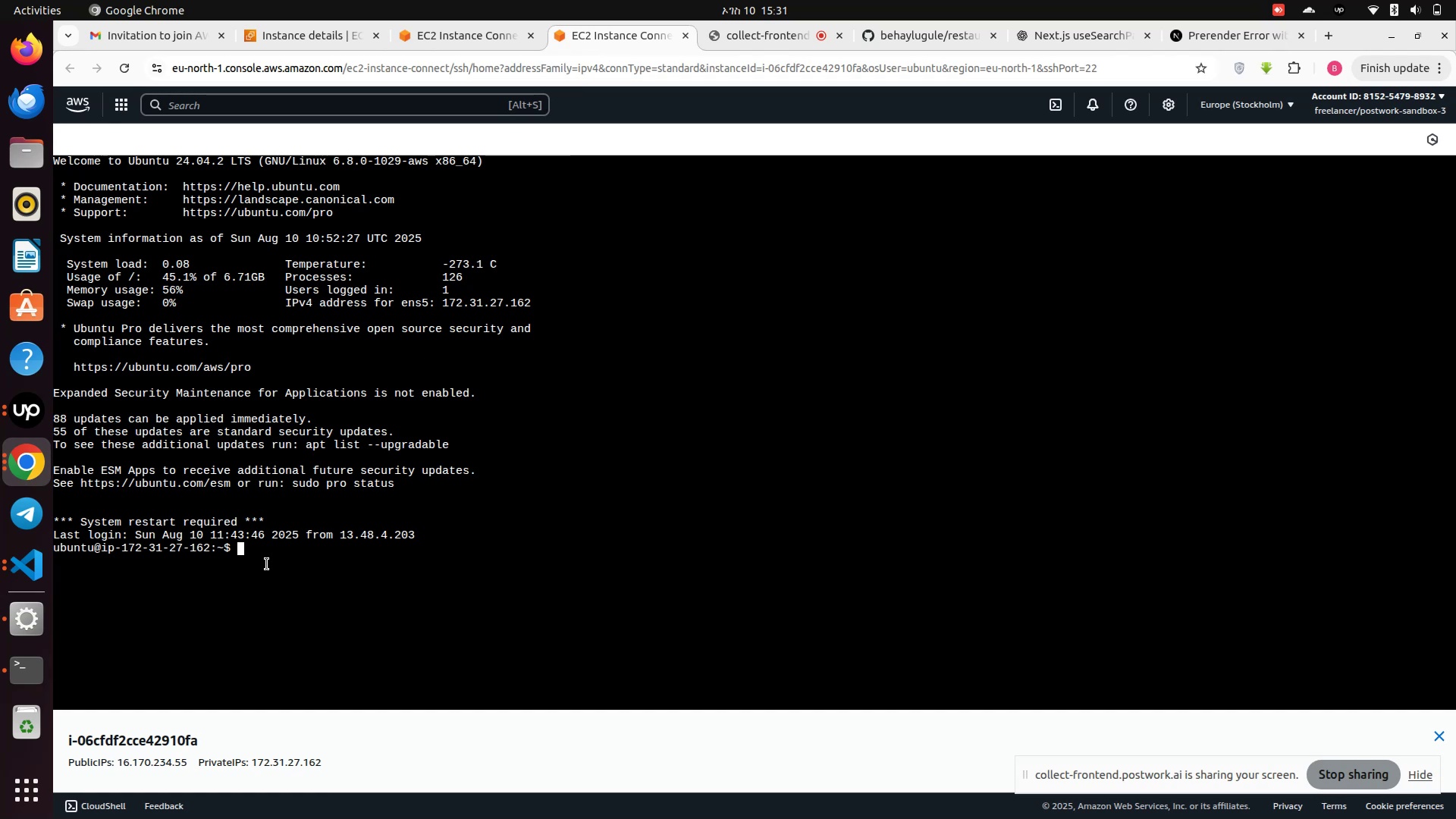 
type(git clone )
 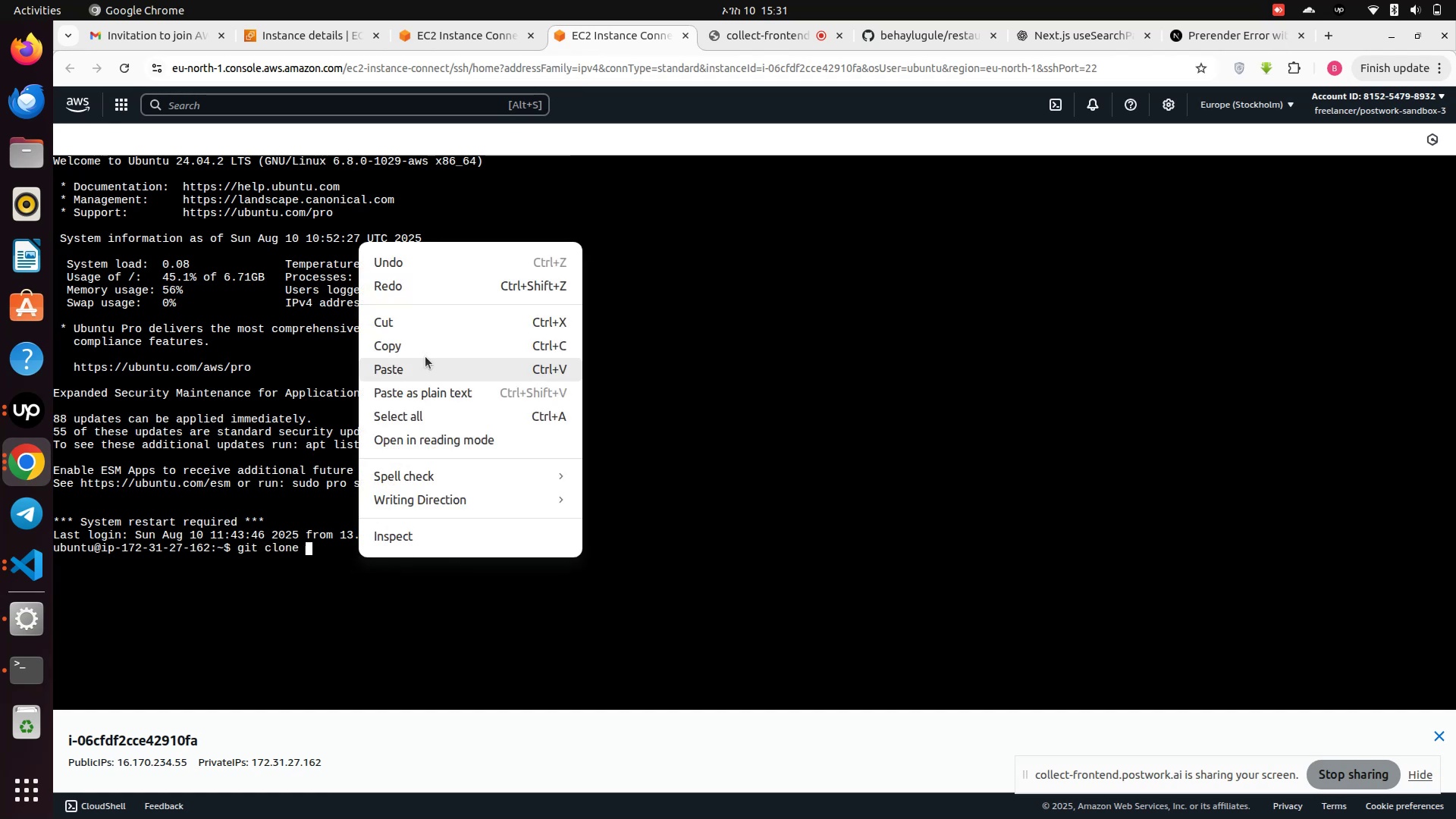 
left_click([398, 364])
 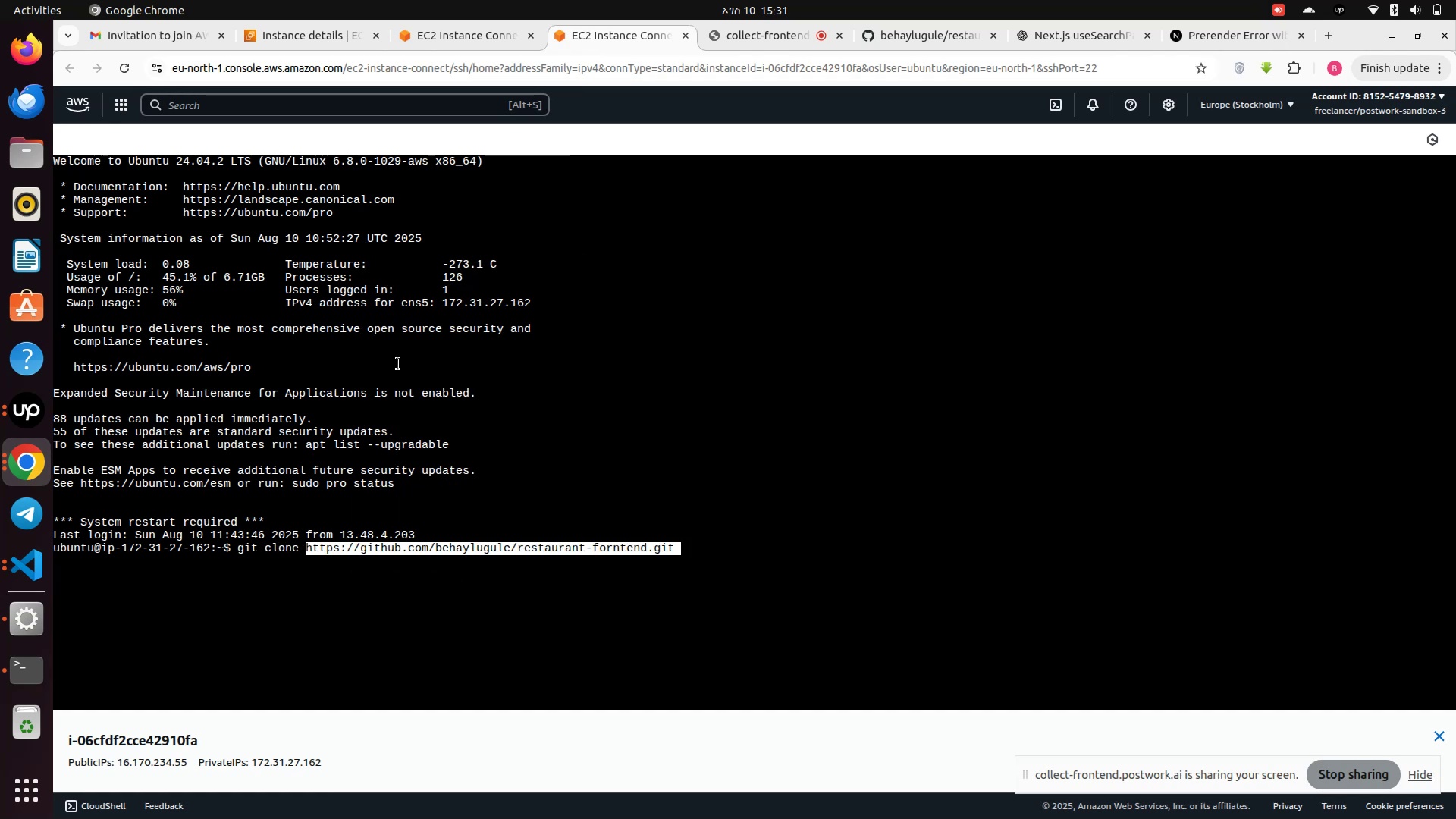 
key(Enter)
 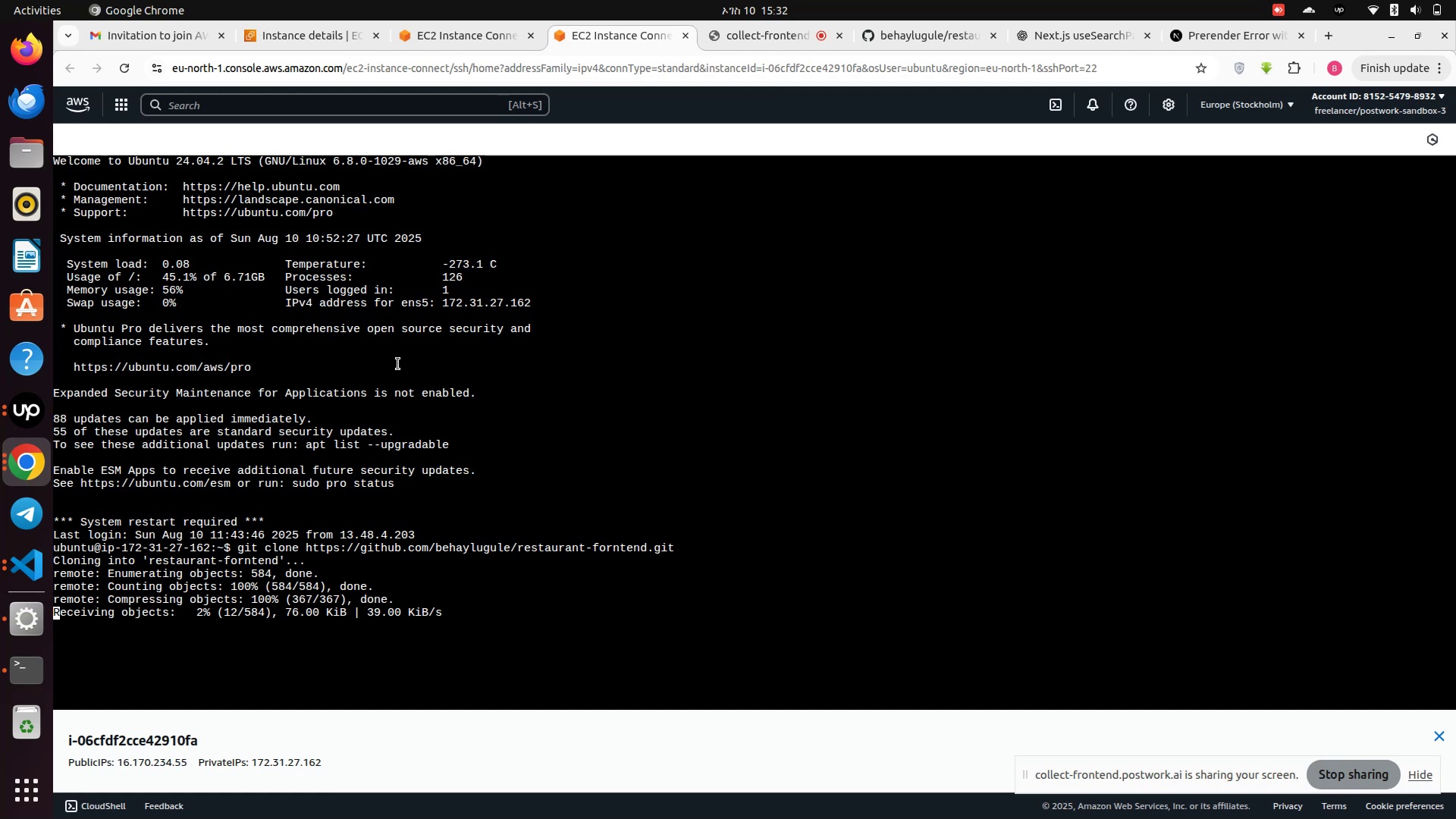 
wait(18.42)
 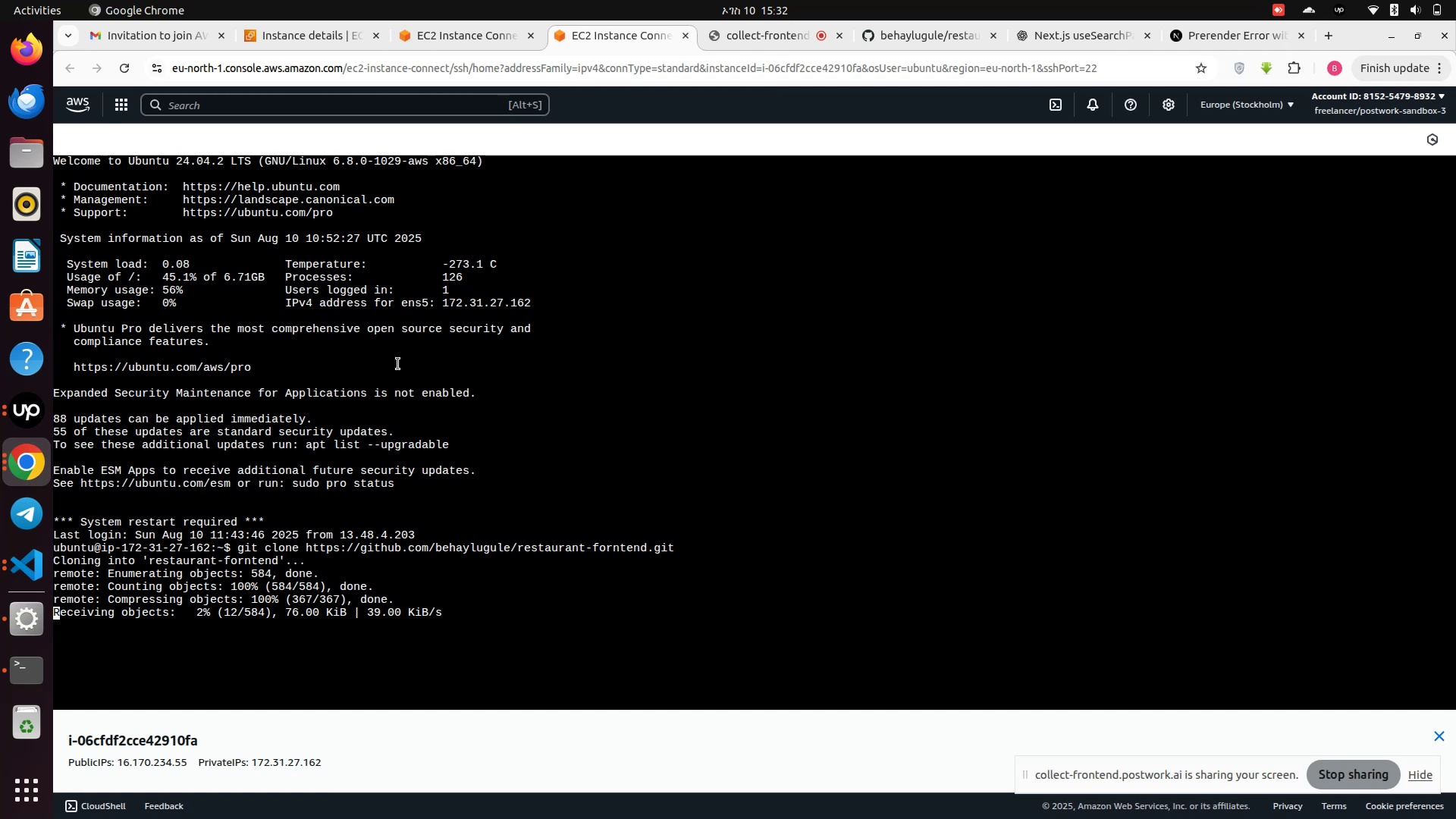 
left_click([143, 30])
 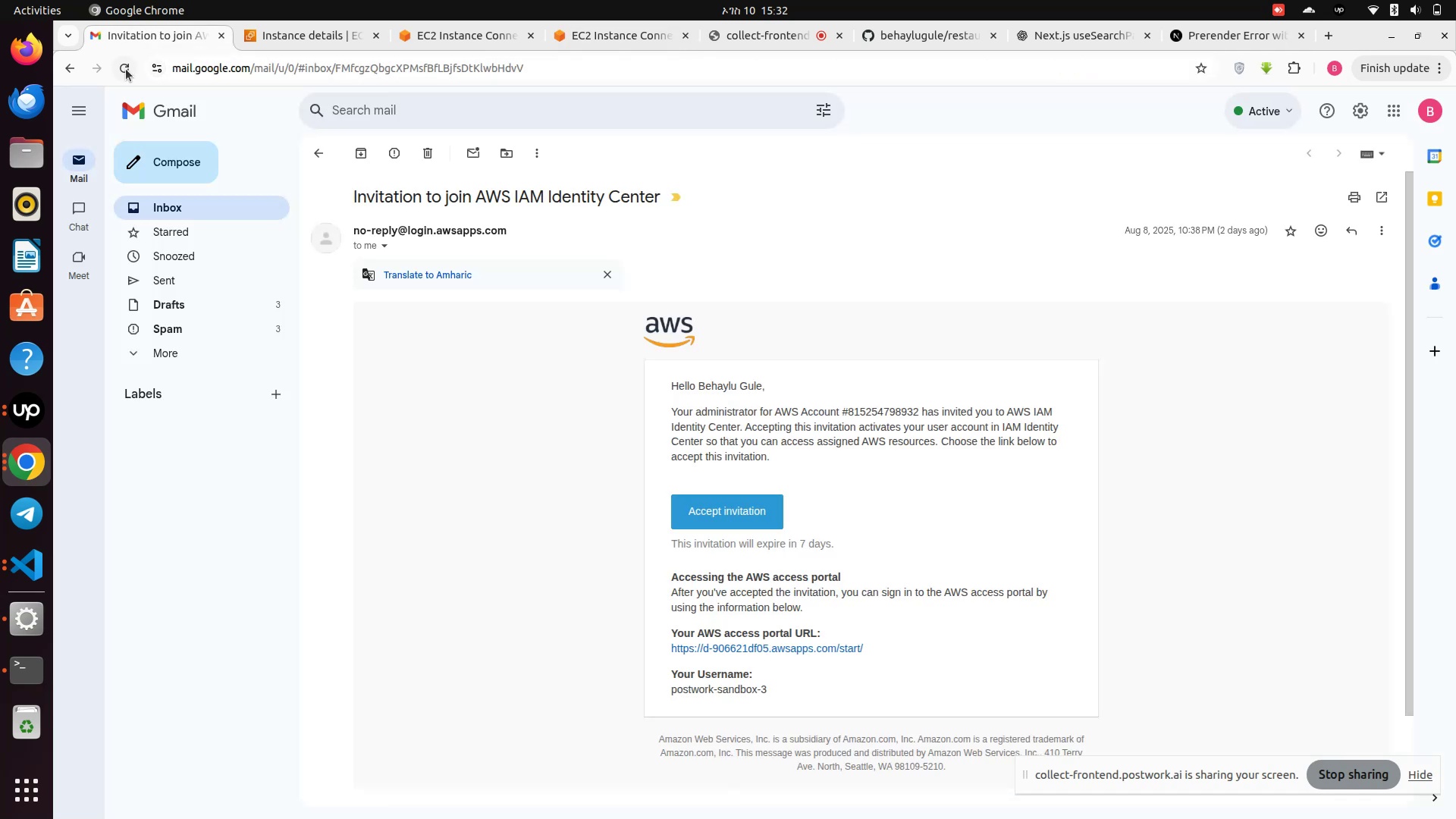 
left_click([130, 69])
 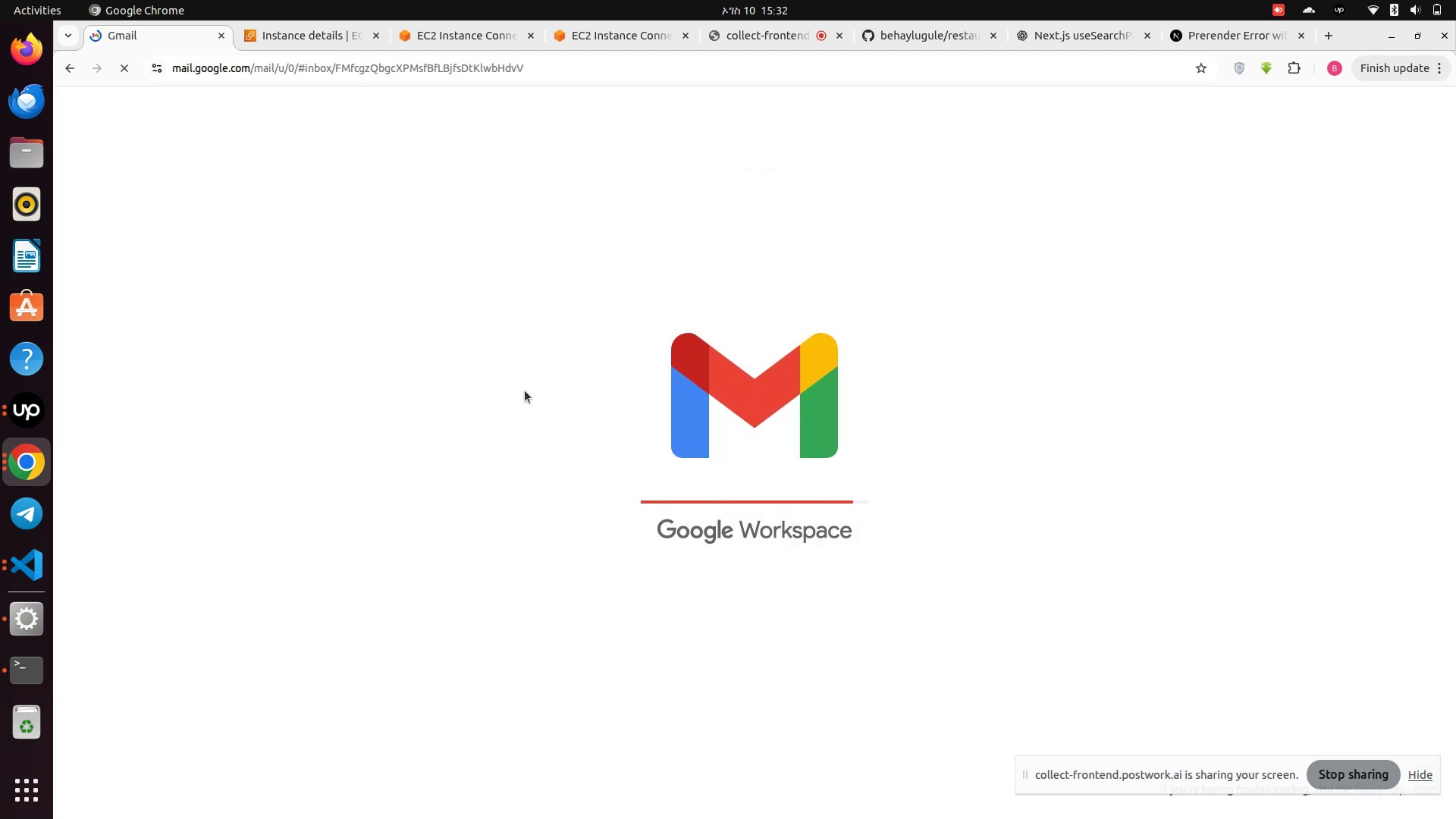 
wait(16.22)
 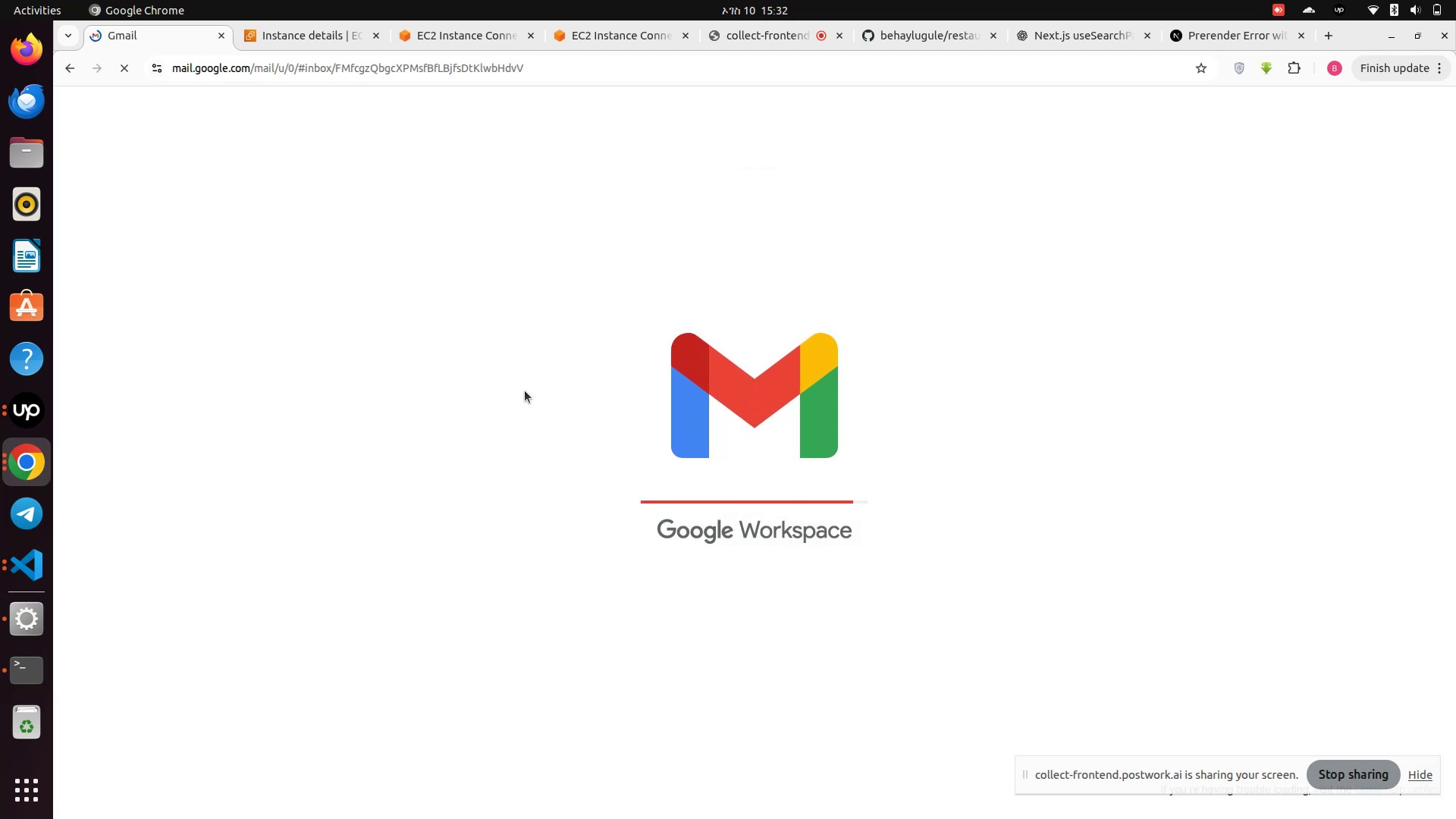 
left_click([455, 33])
 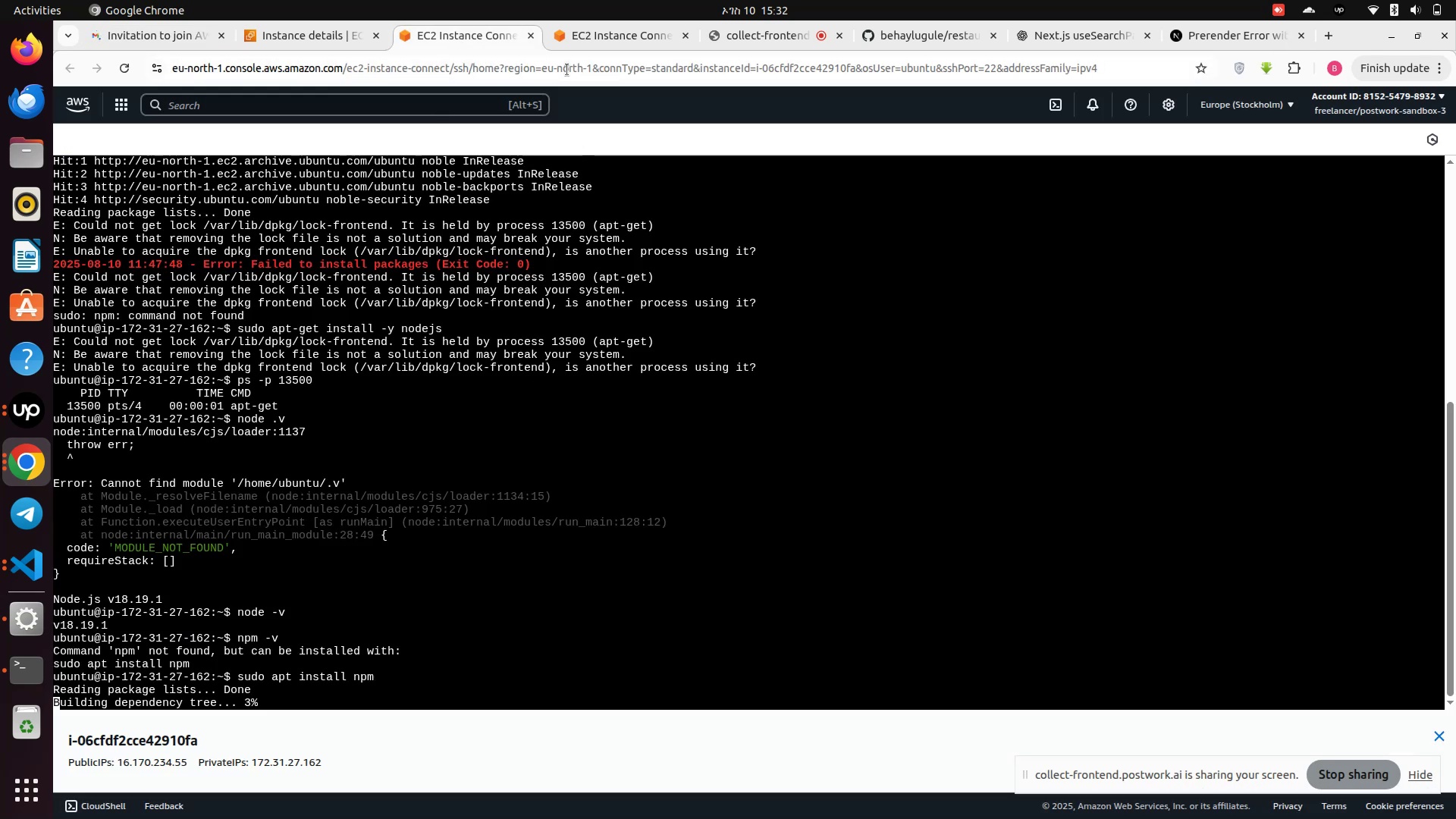 
left_click([594, 38])
 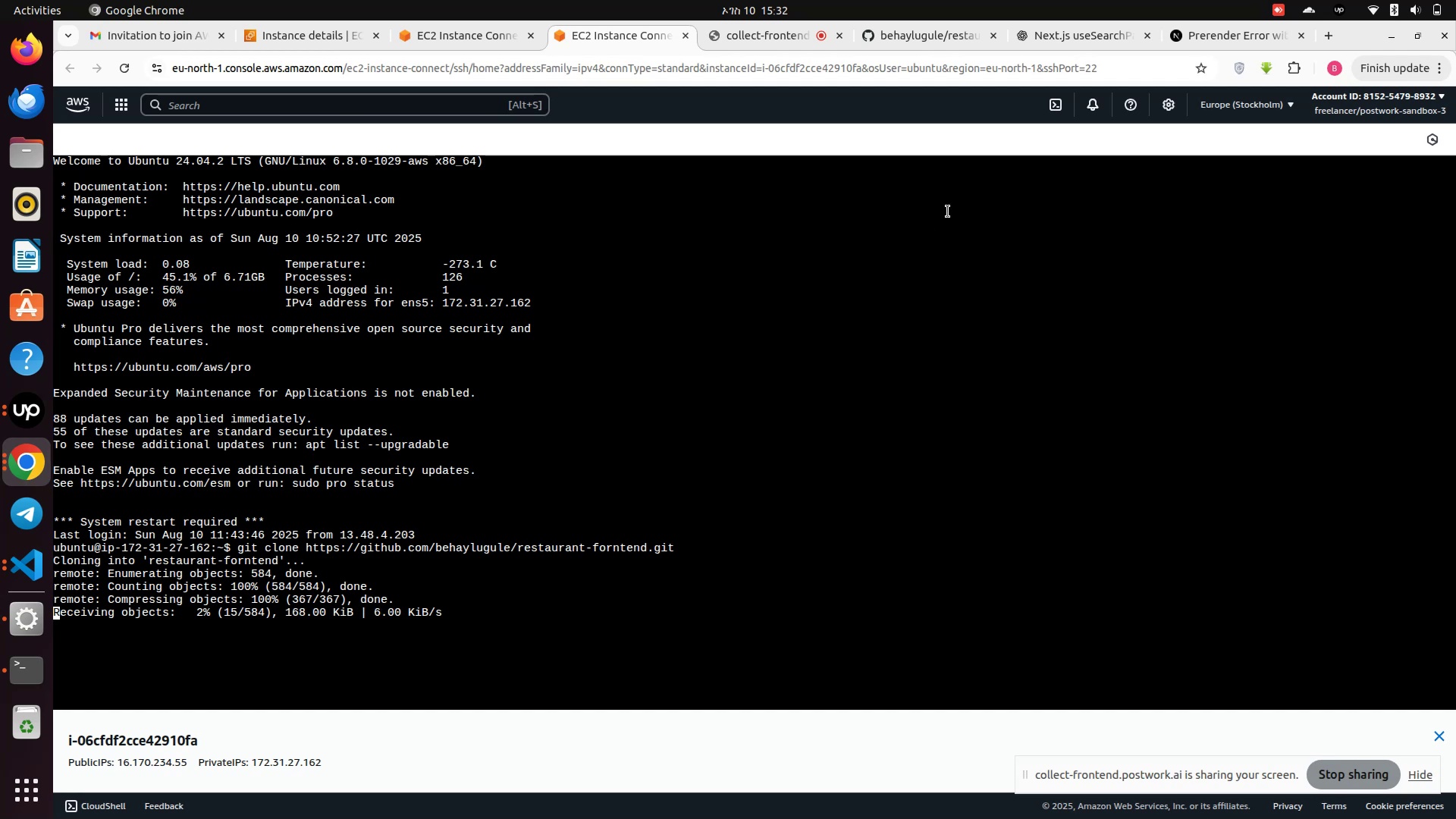 
wait(7.31)
 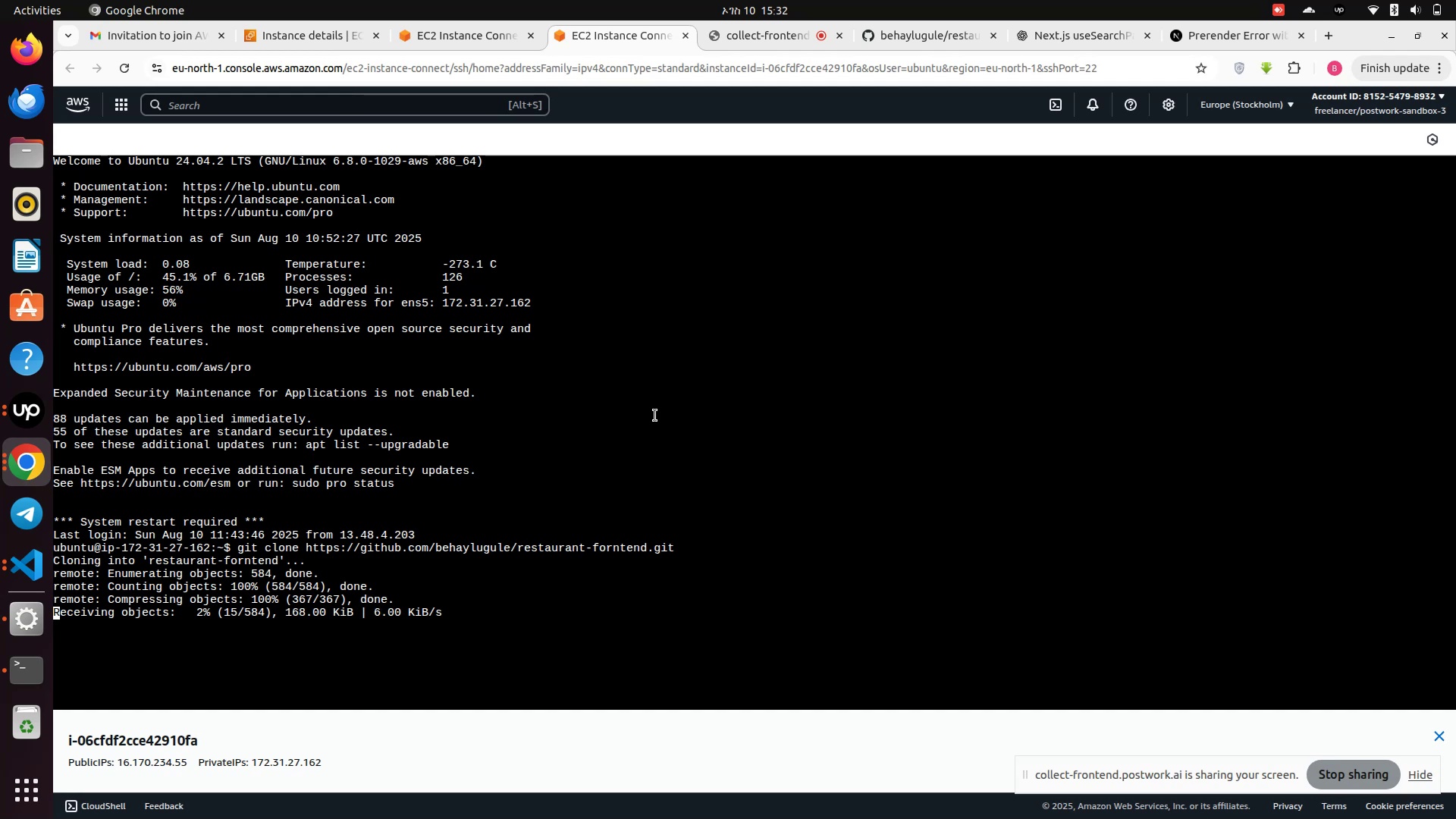 
left_click([1374, 9])
 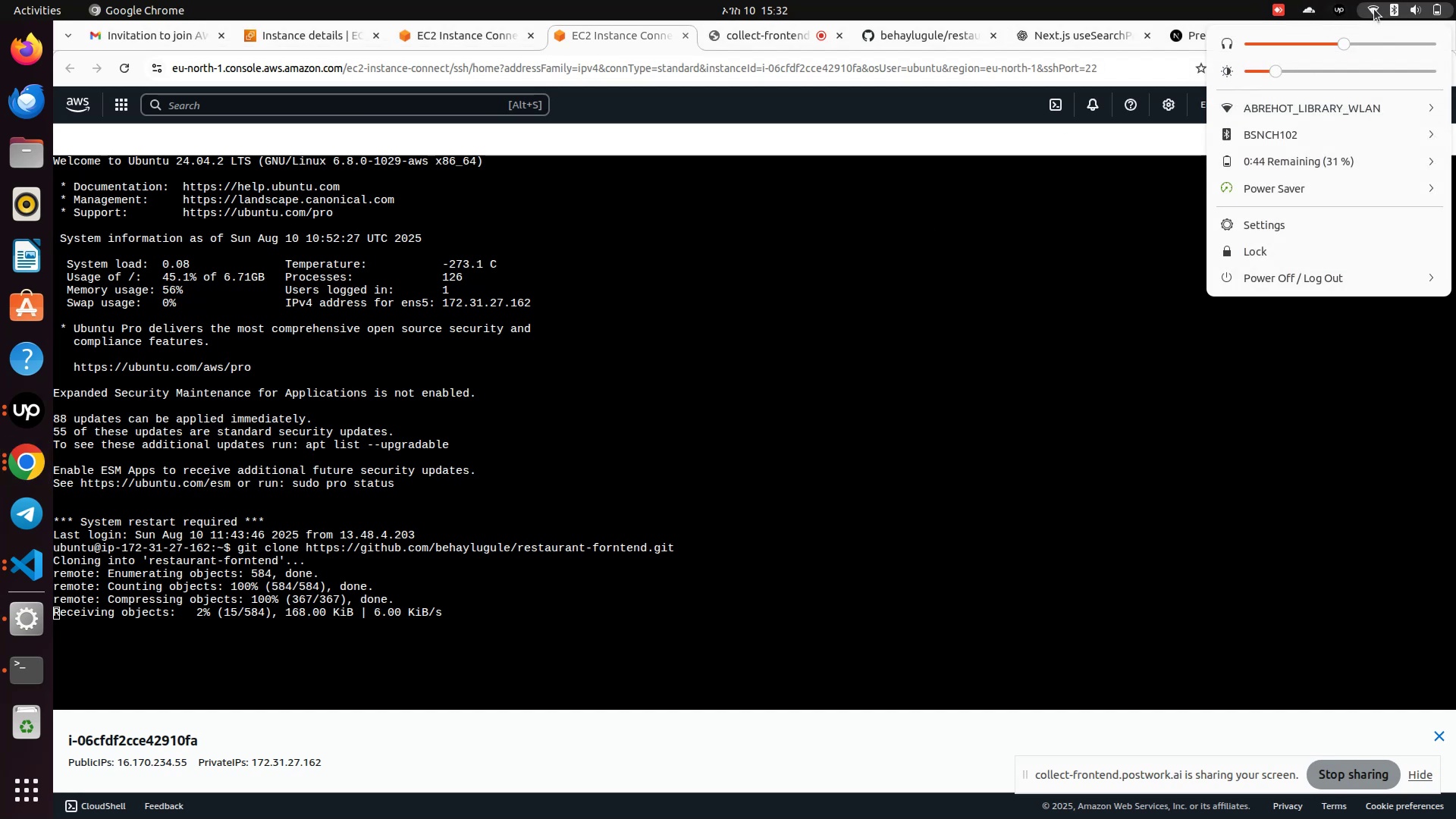 
left_click([1374, 9])
 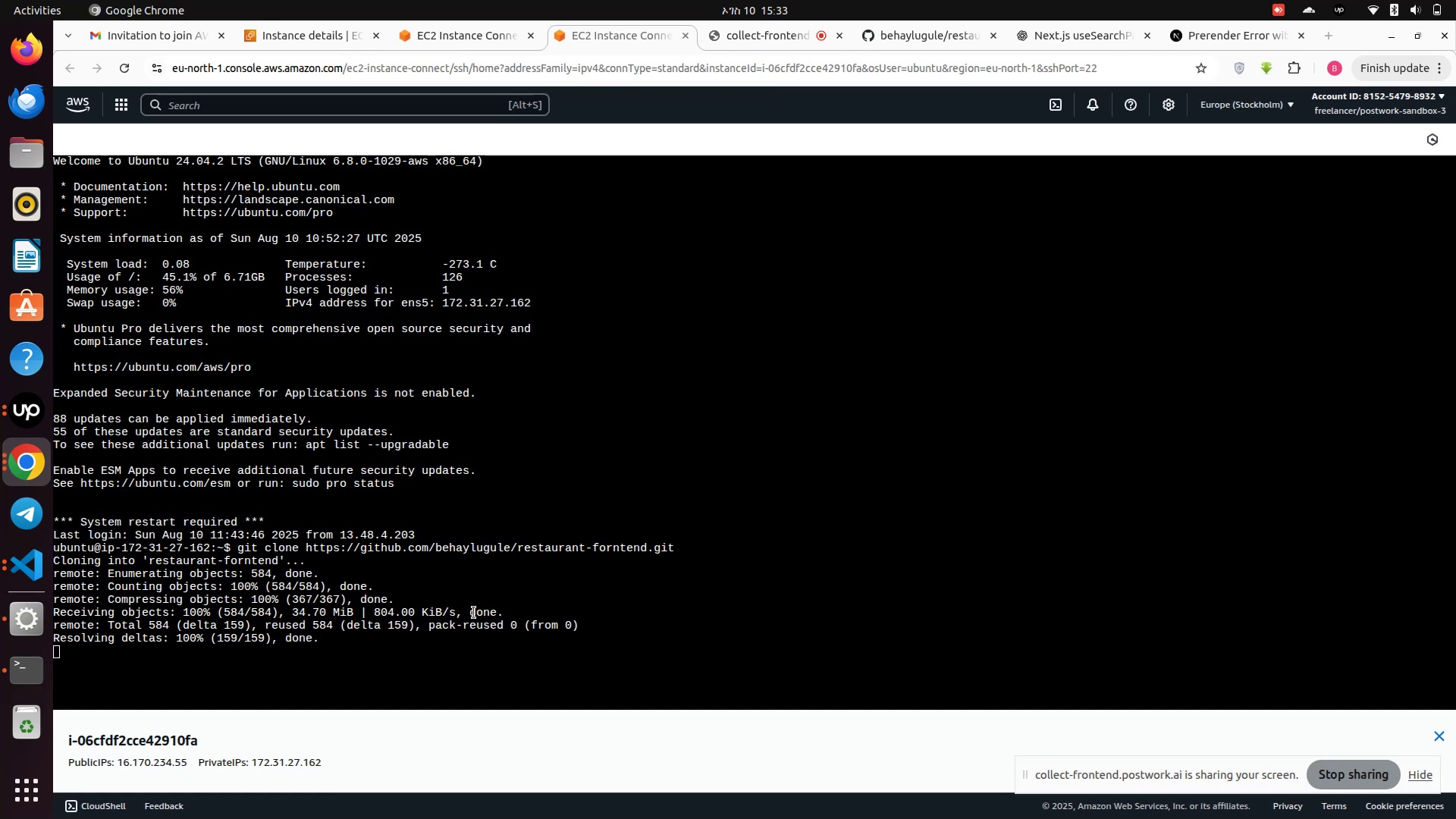 
wait(31.63)
 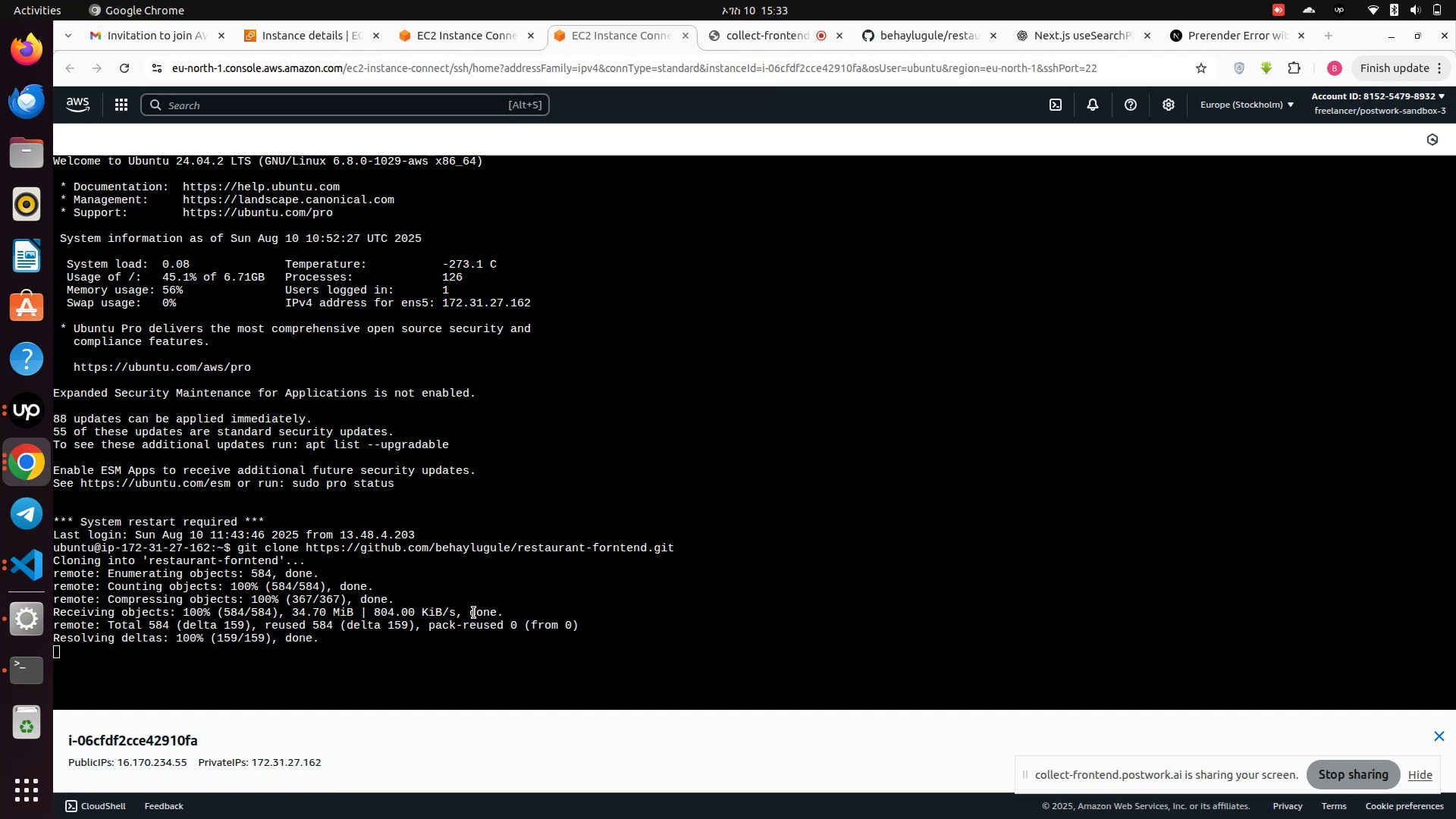 
type(ll)
 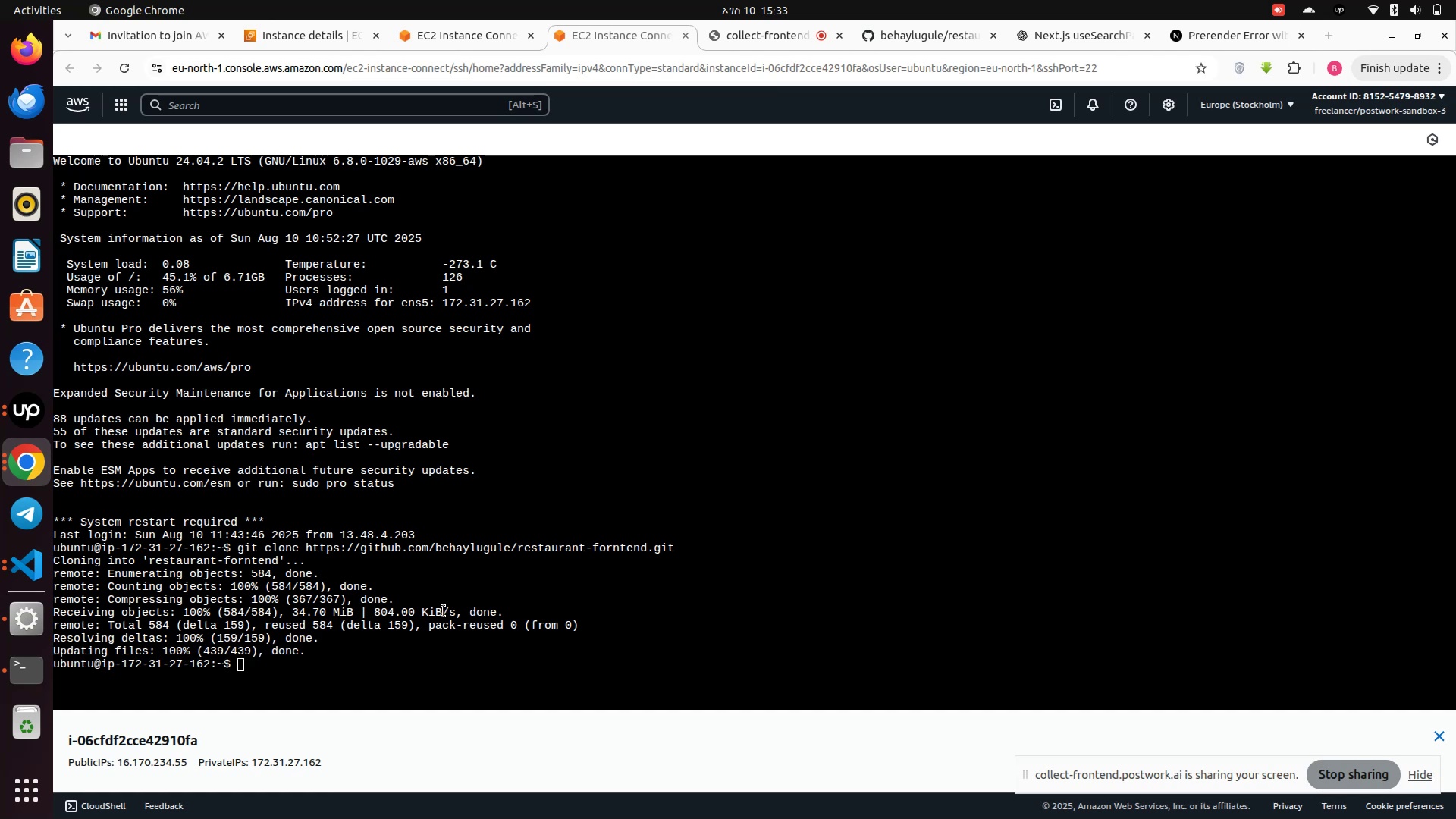 
key(Enter)
 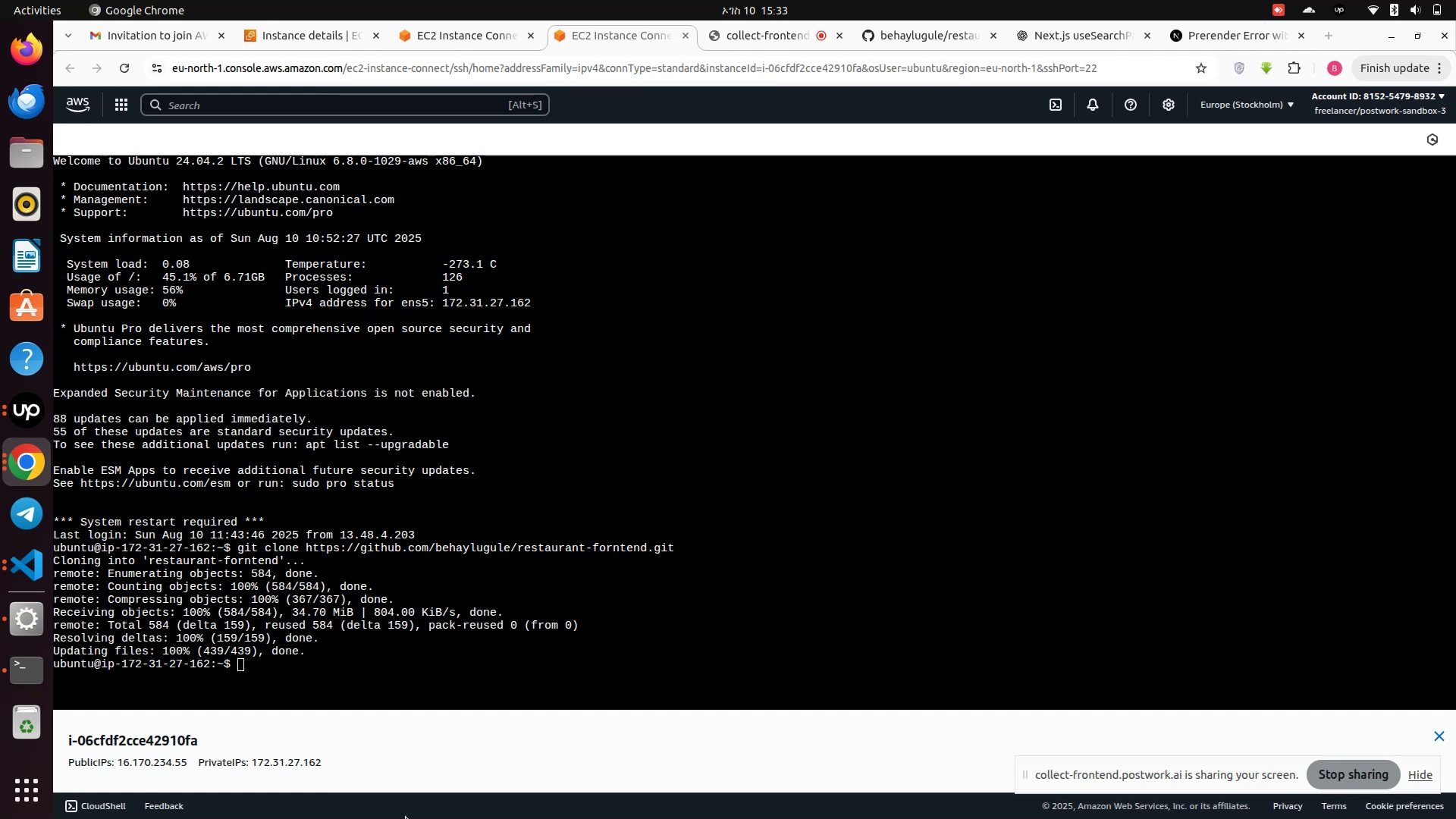 
left_click([281, 673])
 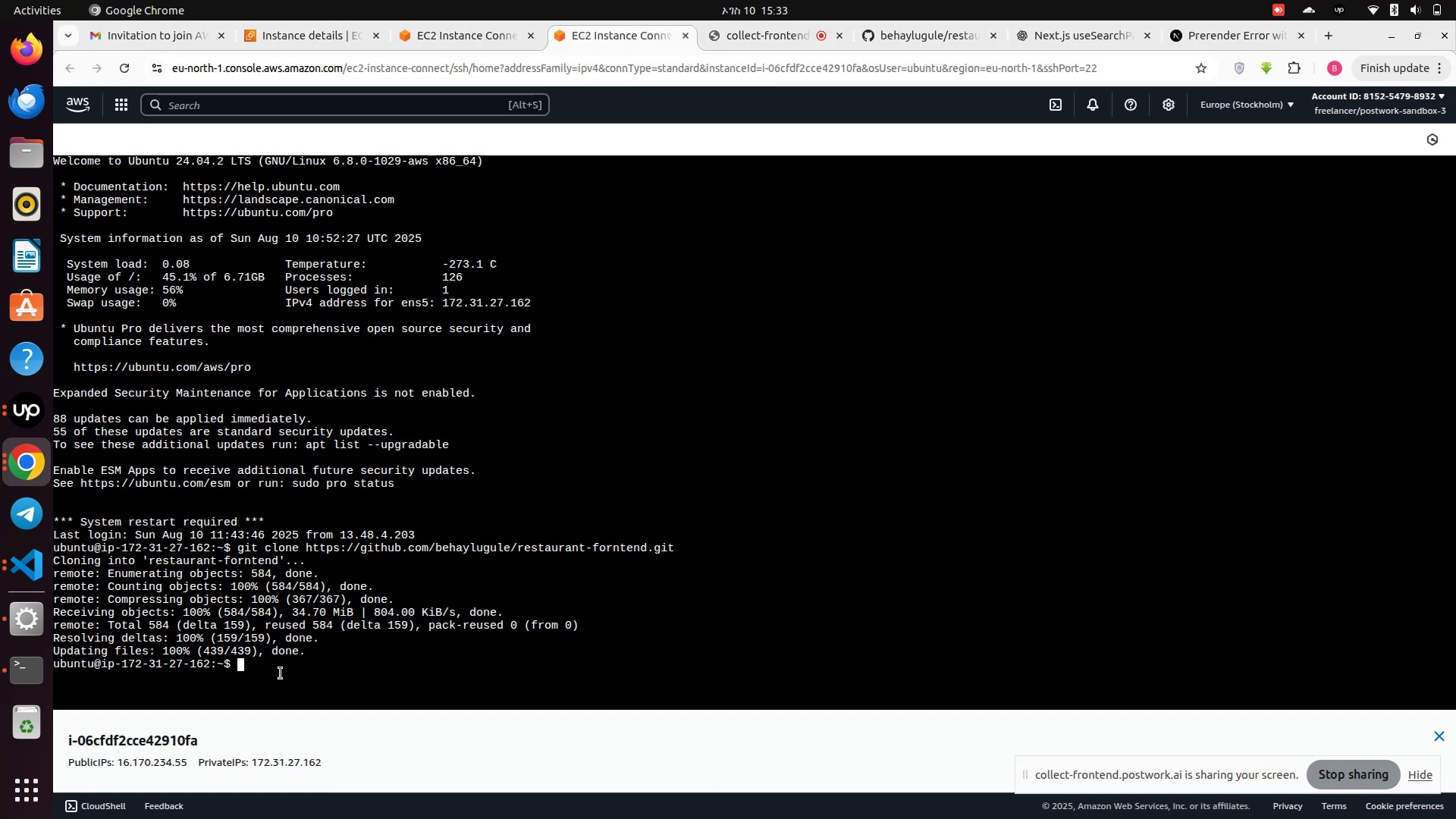 
type(ll)
 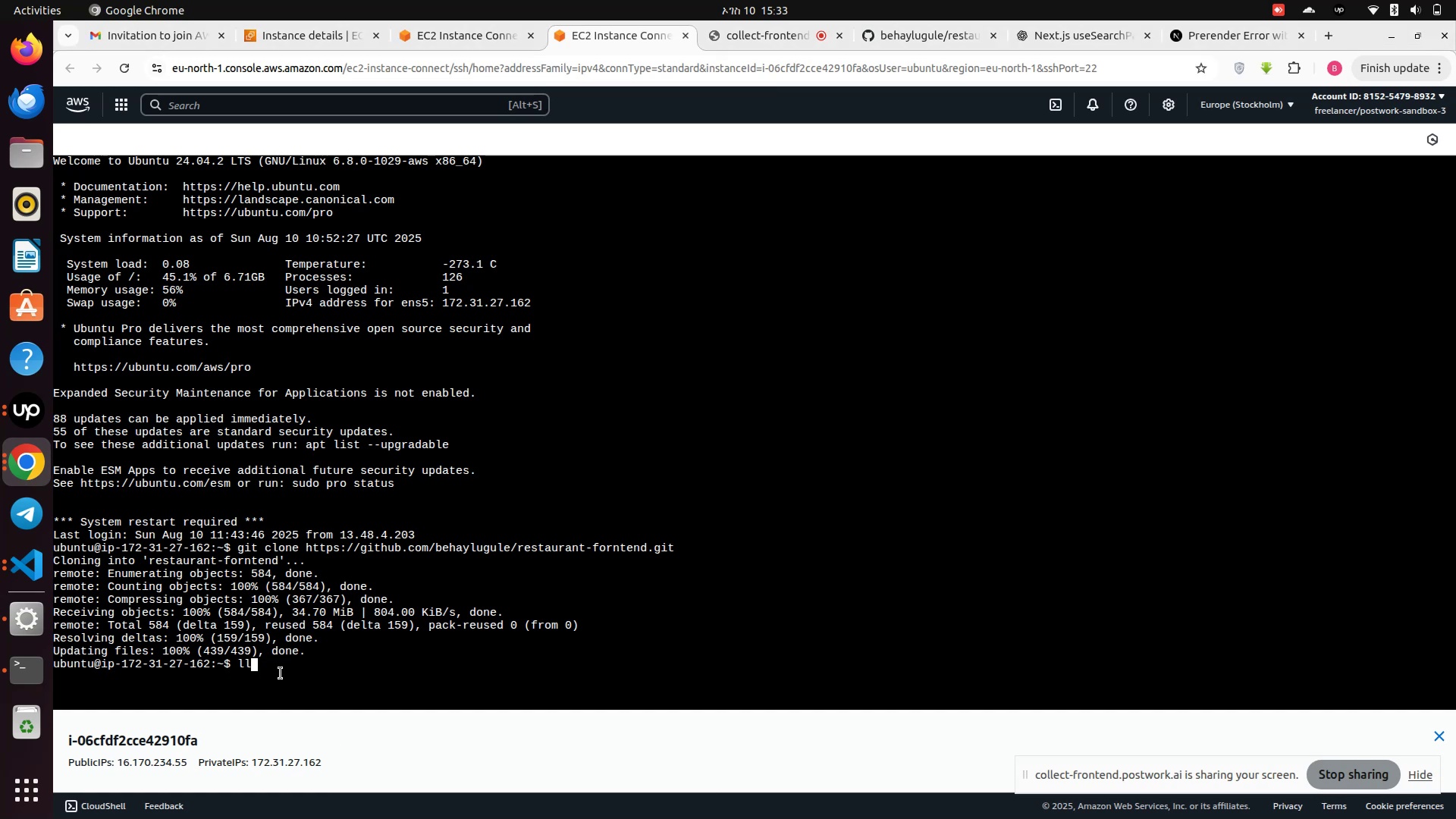 
key(Enter)
 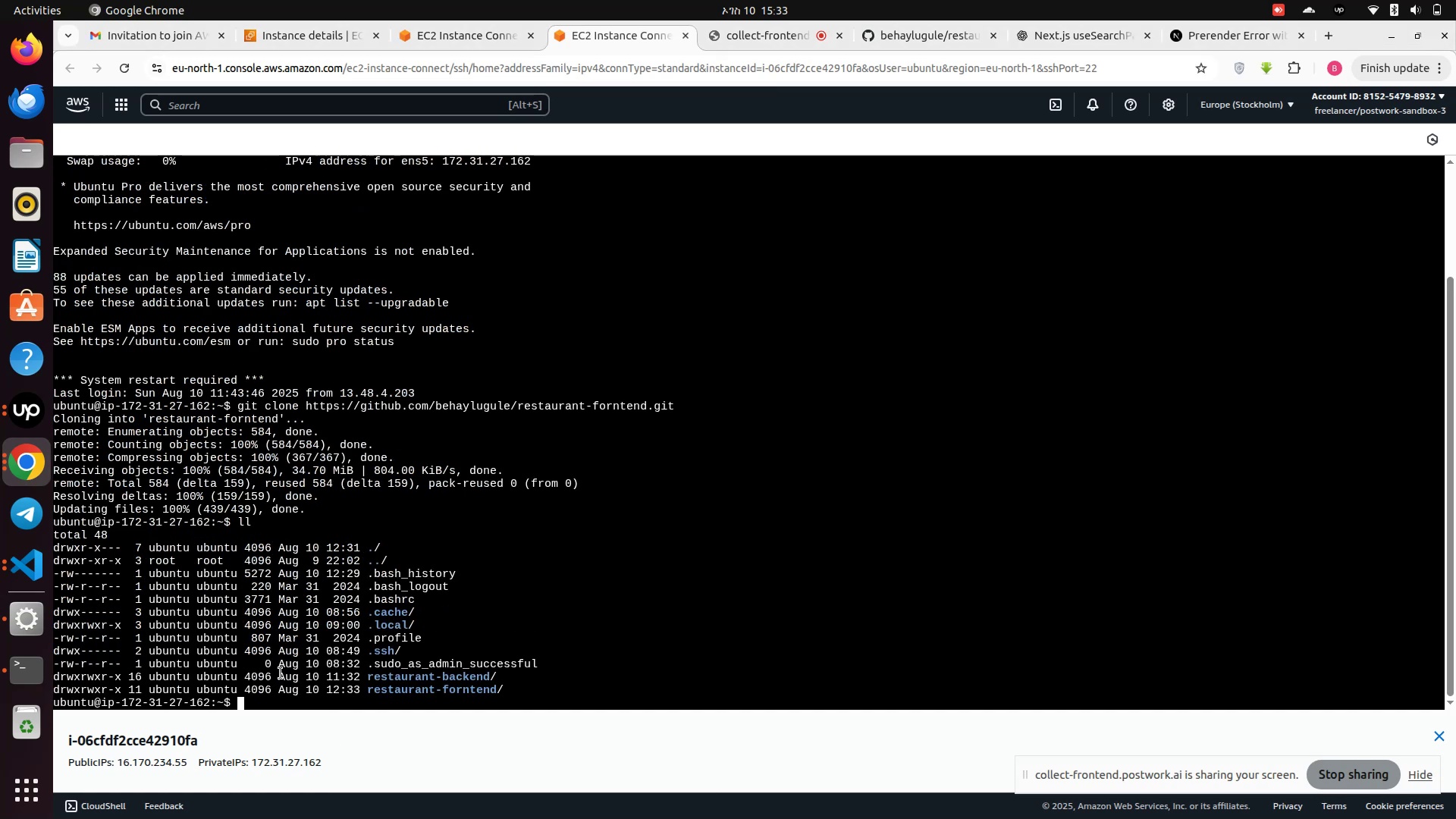 
type(cd re)
key(Tab)
type(fron)
key(Tab)
type(en)
key(Tab)
type(d)
 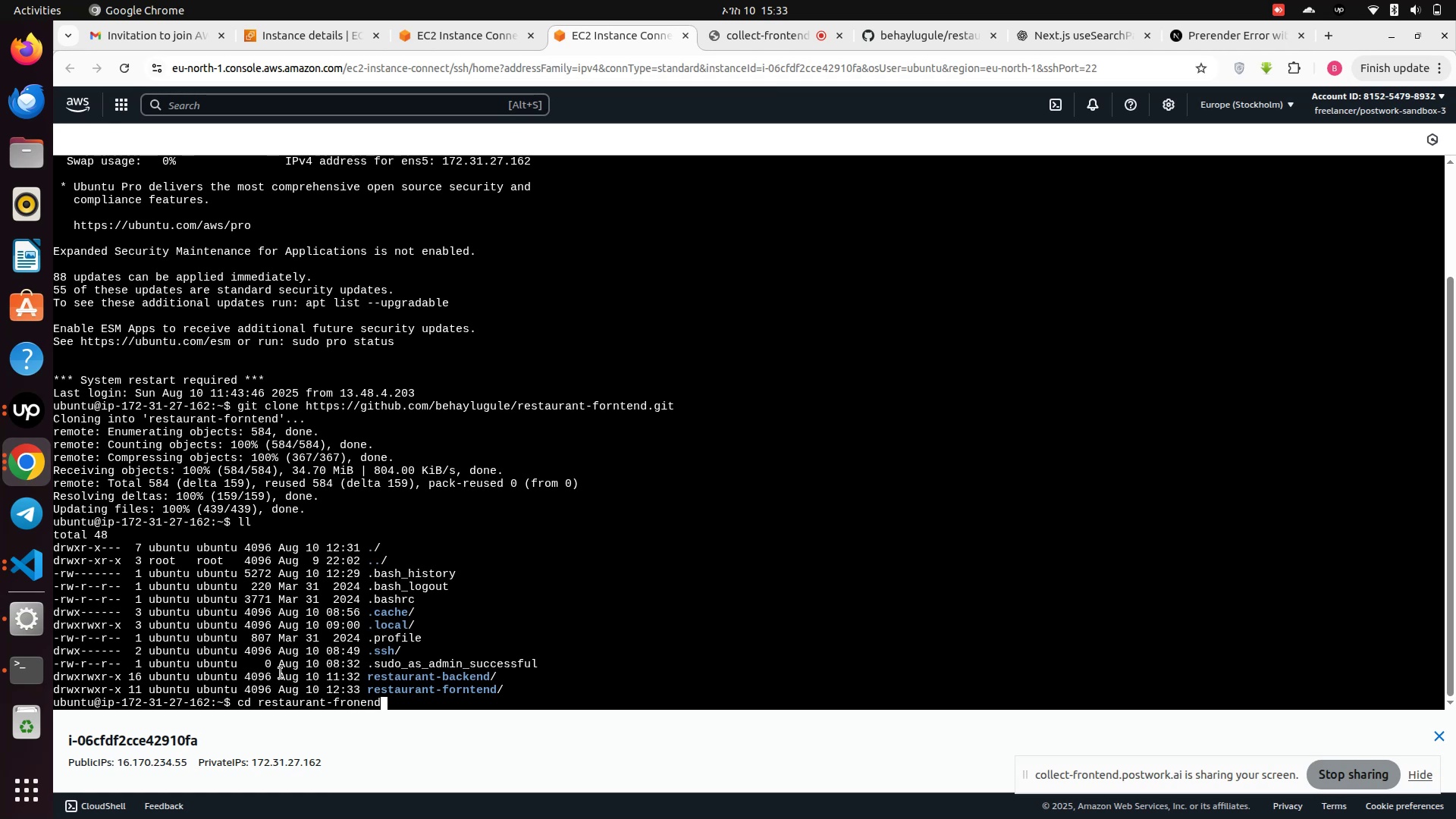 
key(Enter)
 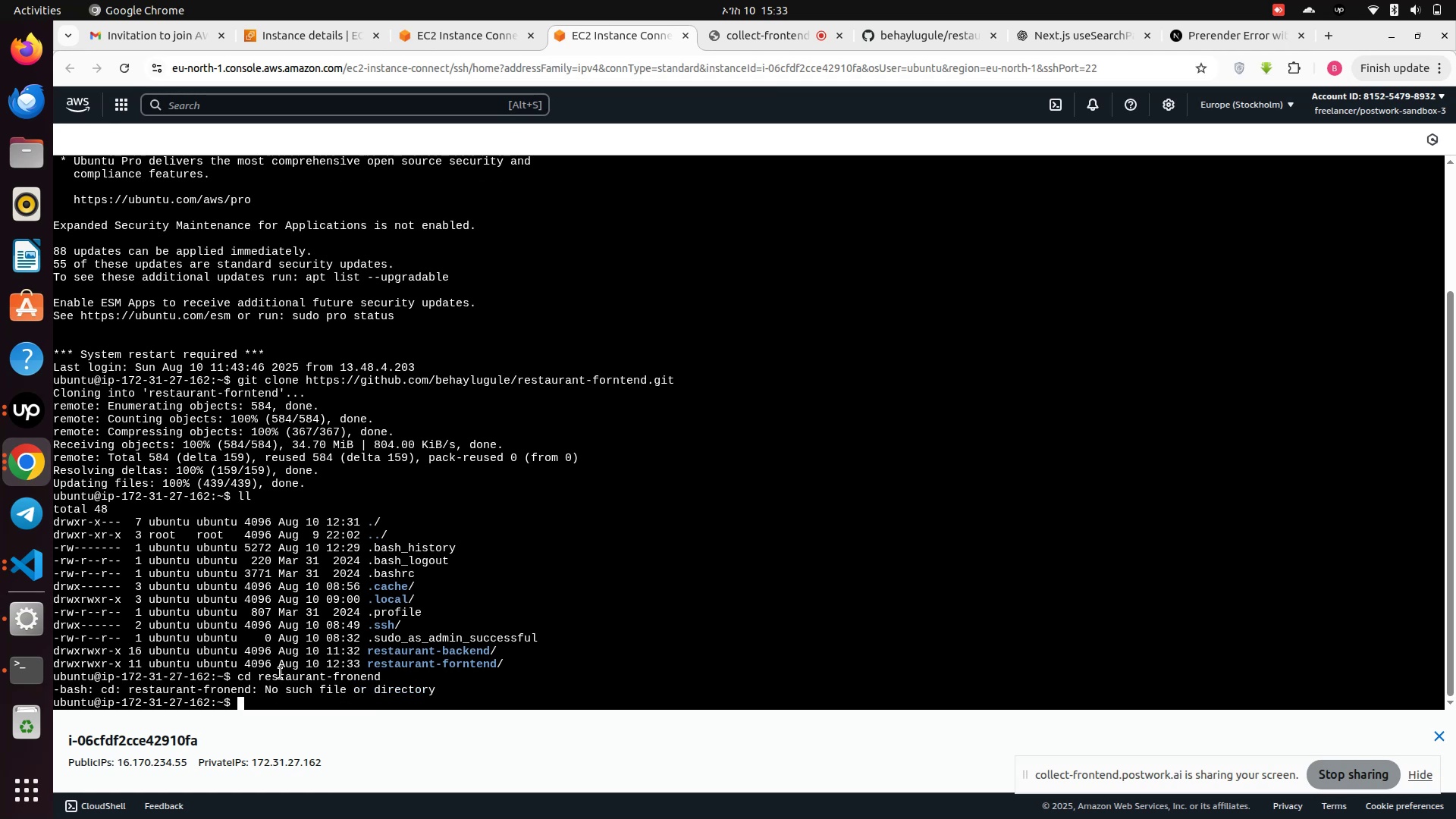 
type(cd r)
key(Tab)
key(Tab)
type(f)
key(Tab)
 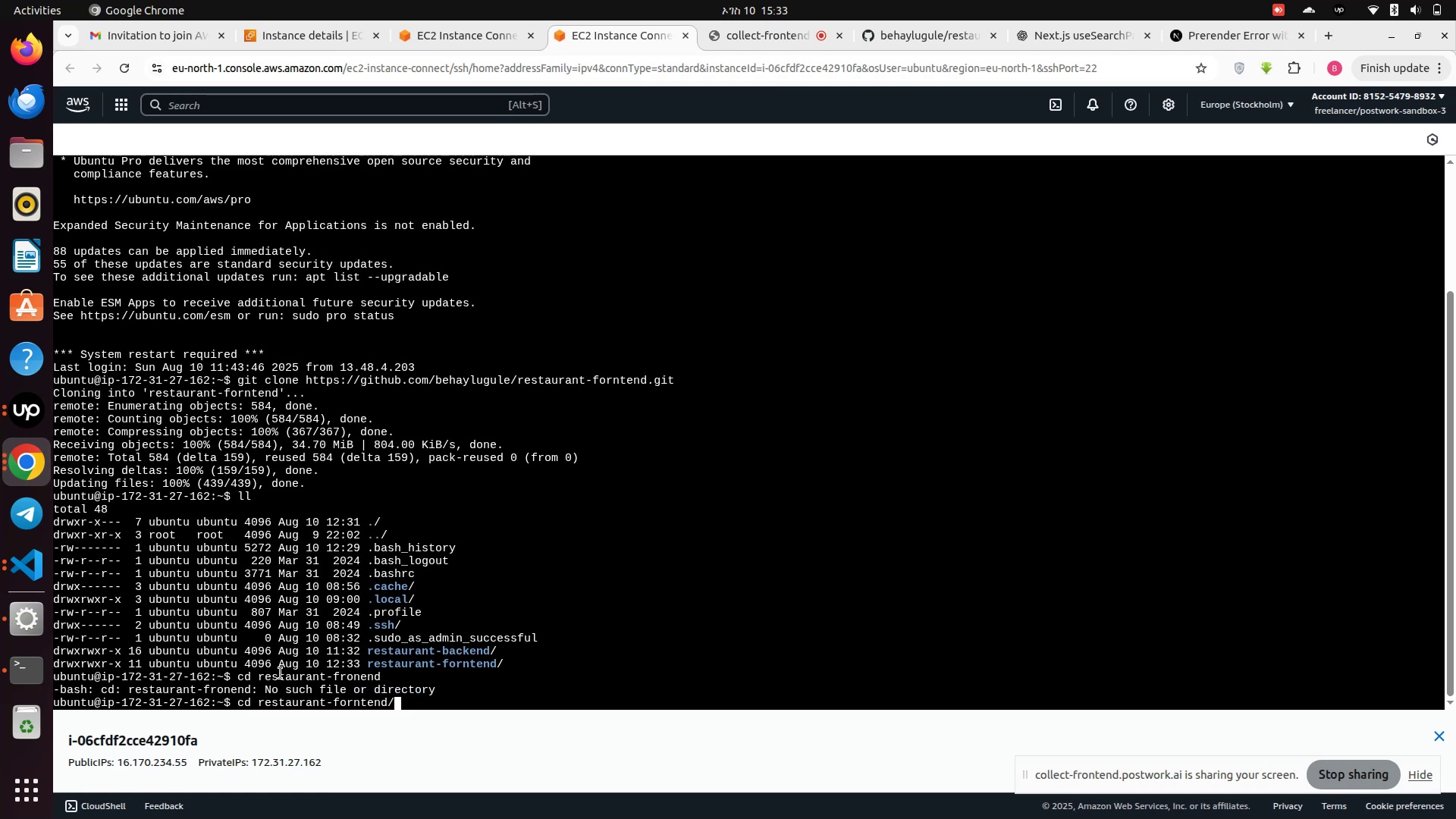 
key(Enter)
 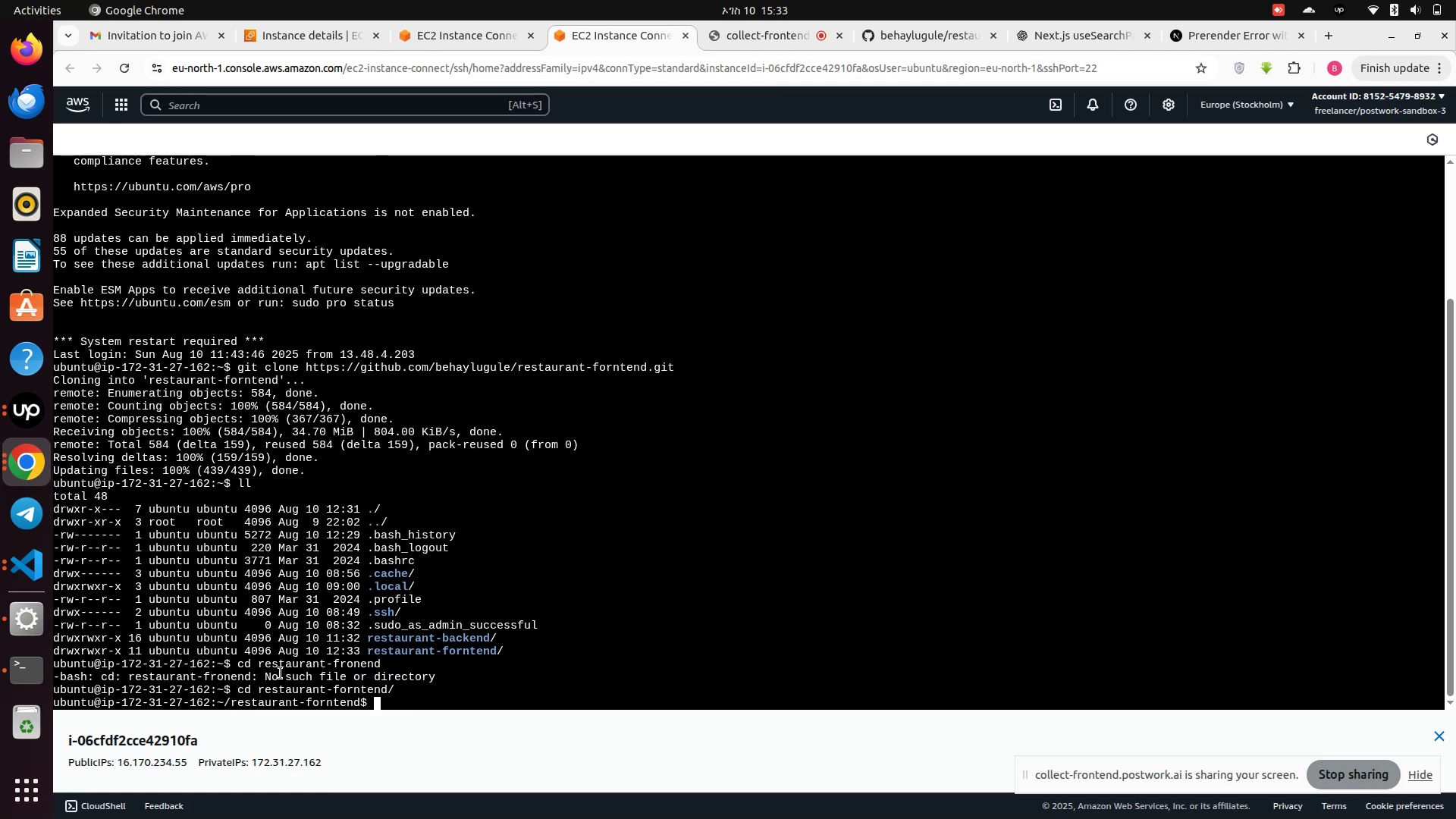 
type(ls)
 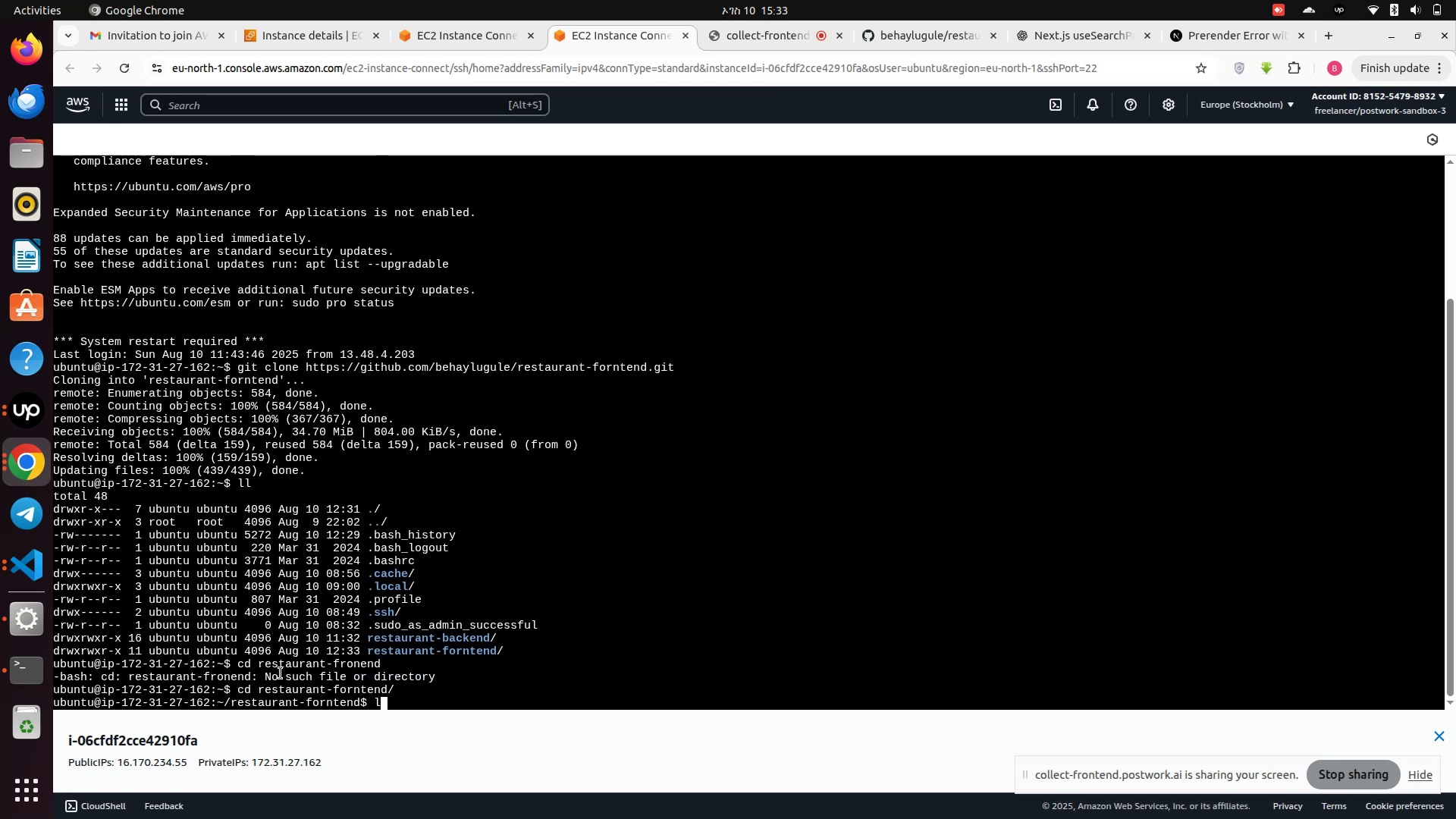 
key(Enter)
 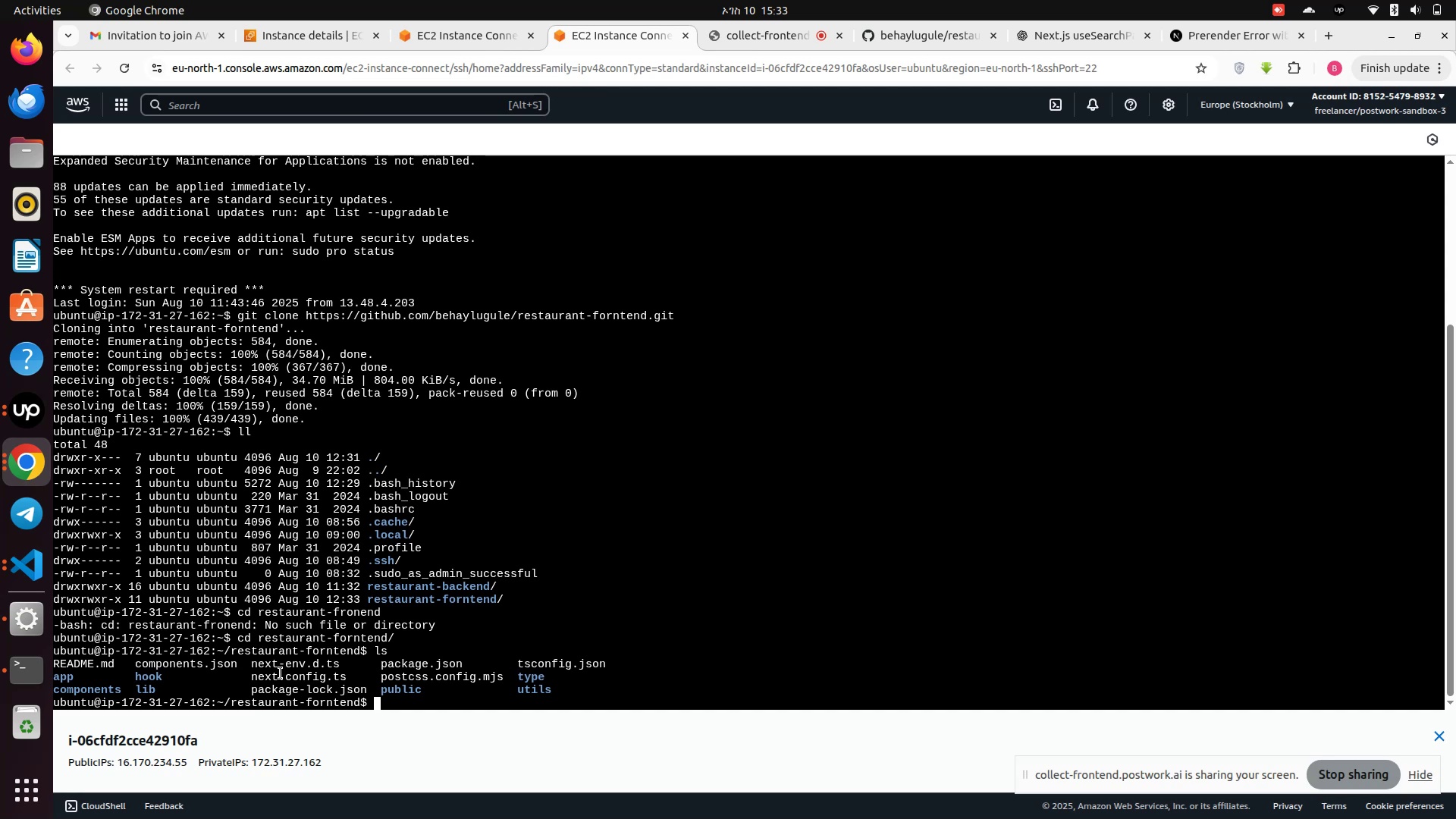 
type(npm inst)
 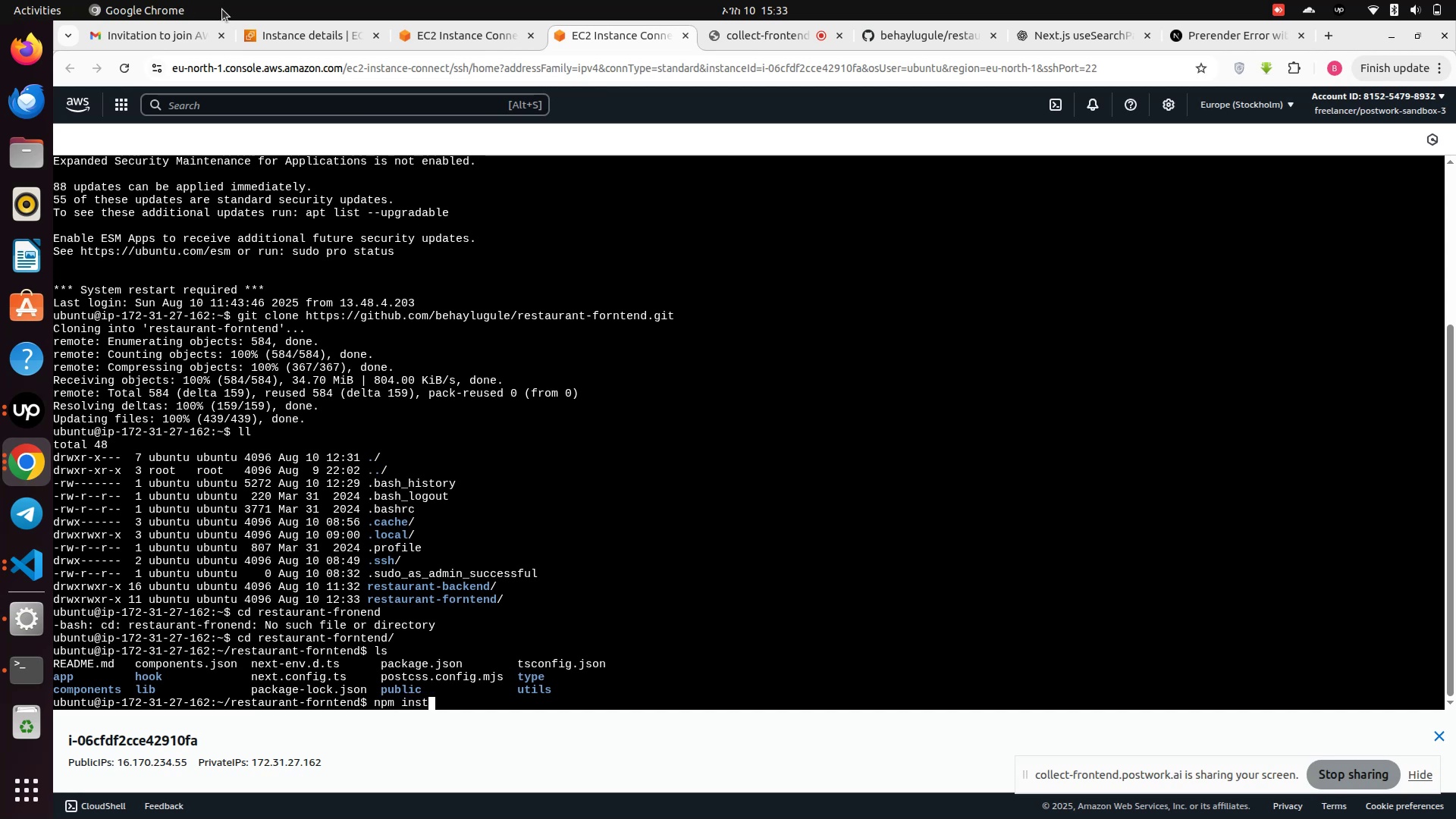 
left_click([271, 36])
 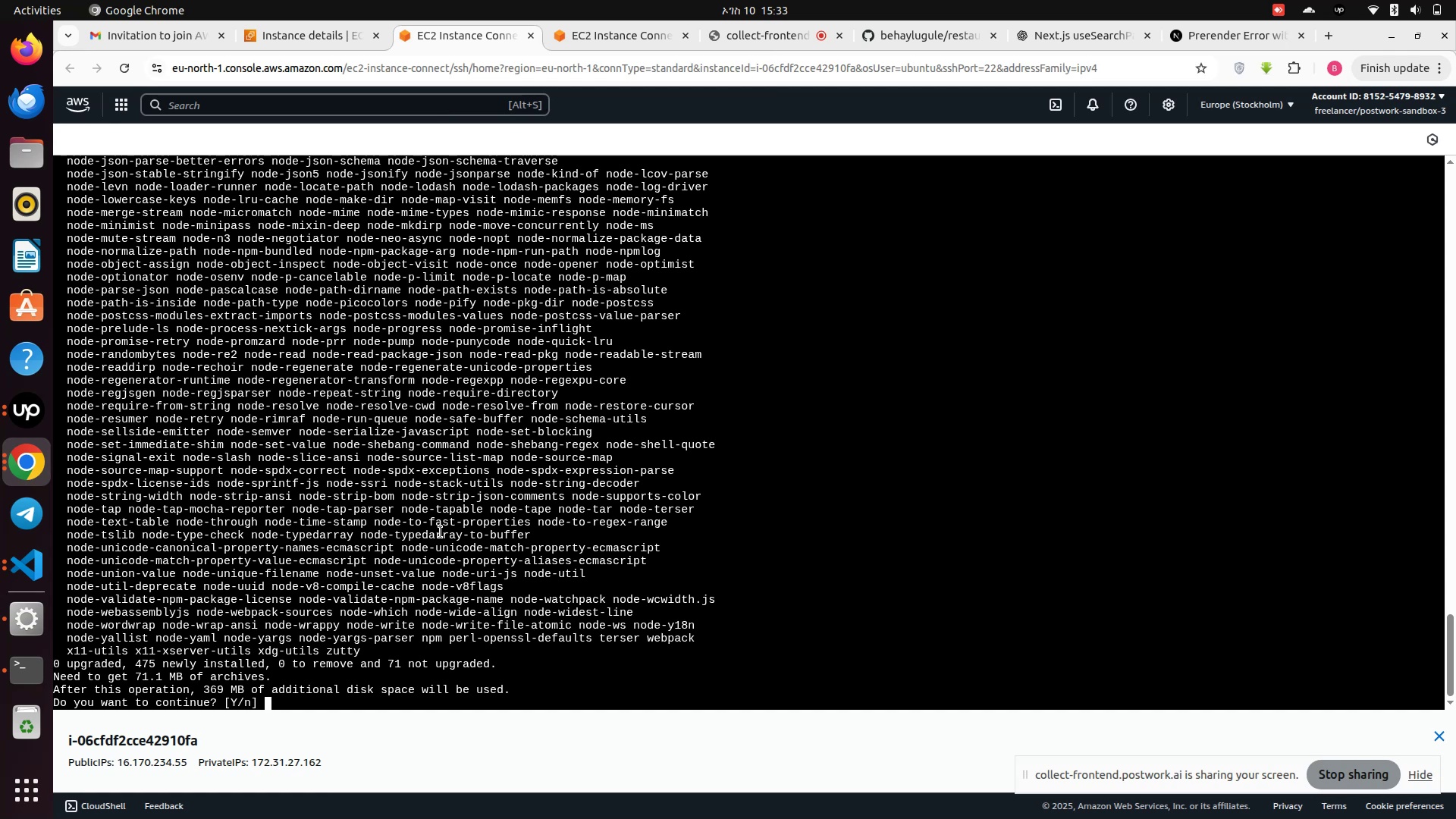 
key(Y)
 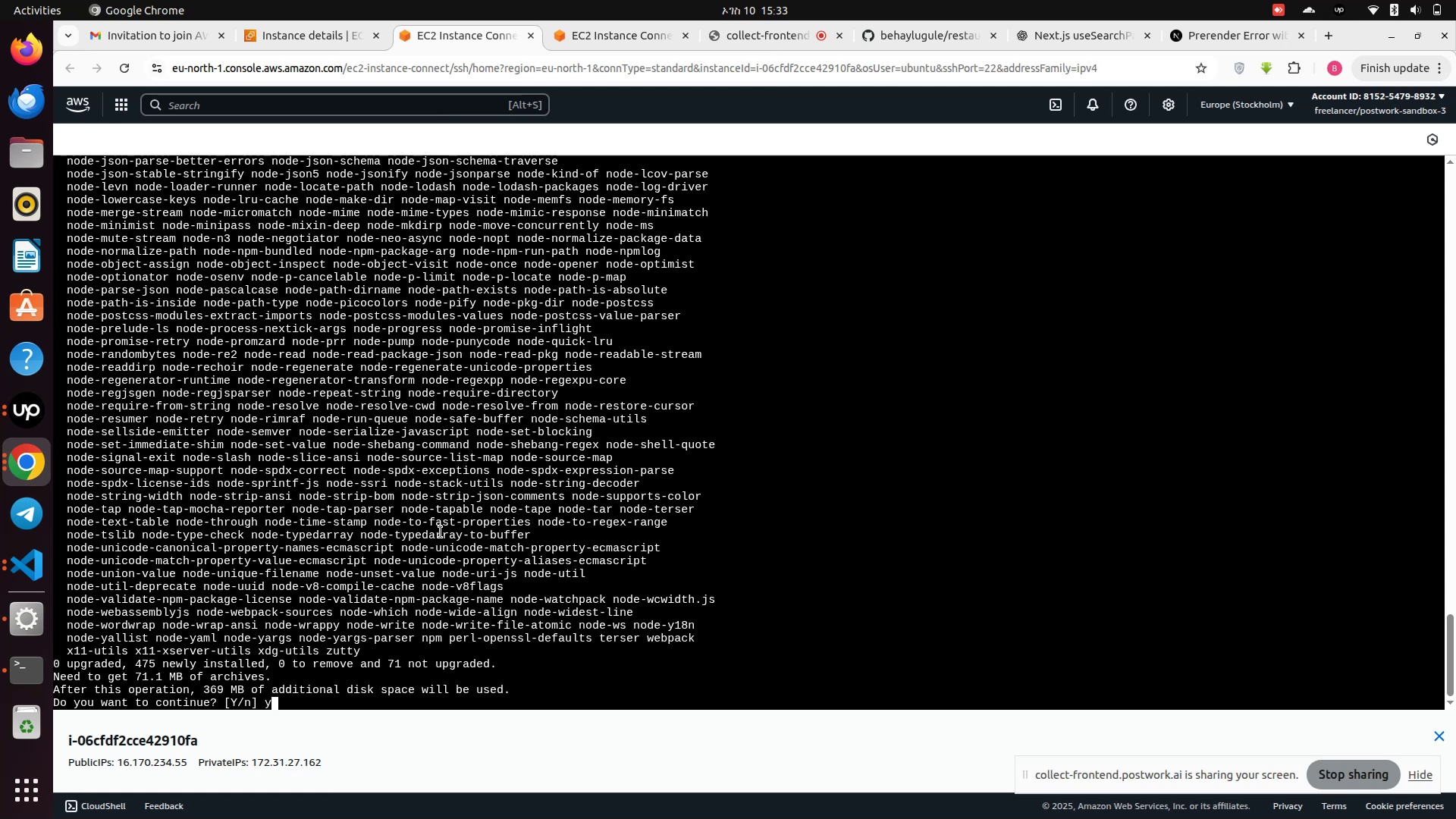 
key(Enter)
 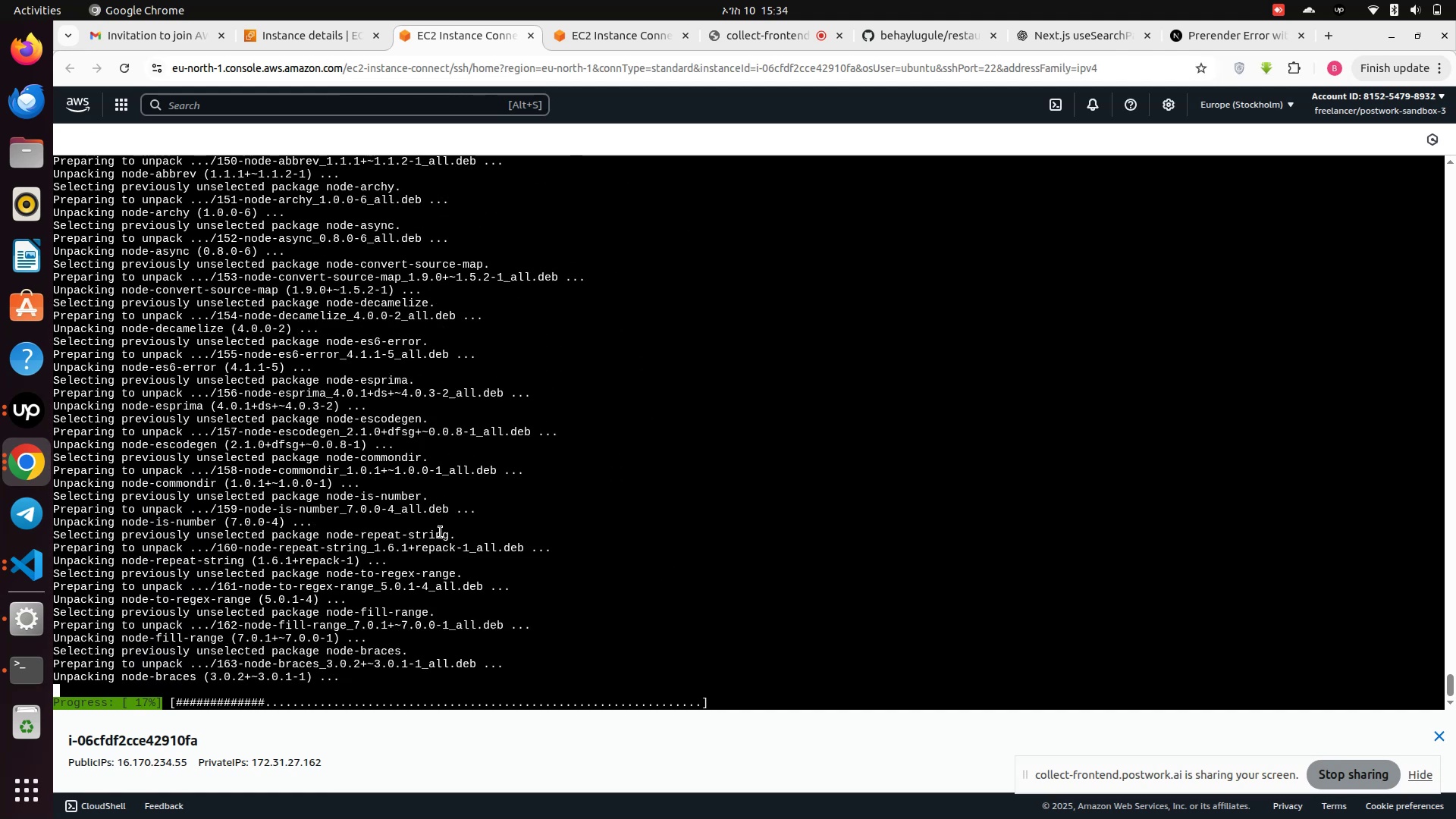 
wait(27.33)
 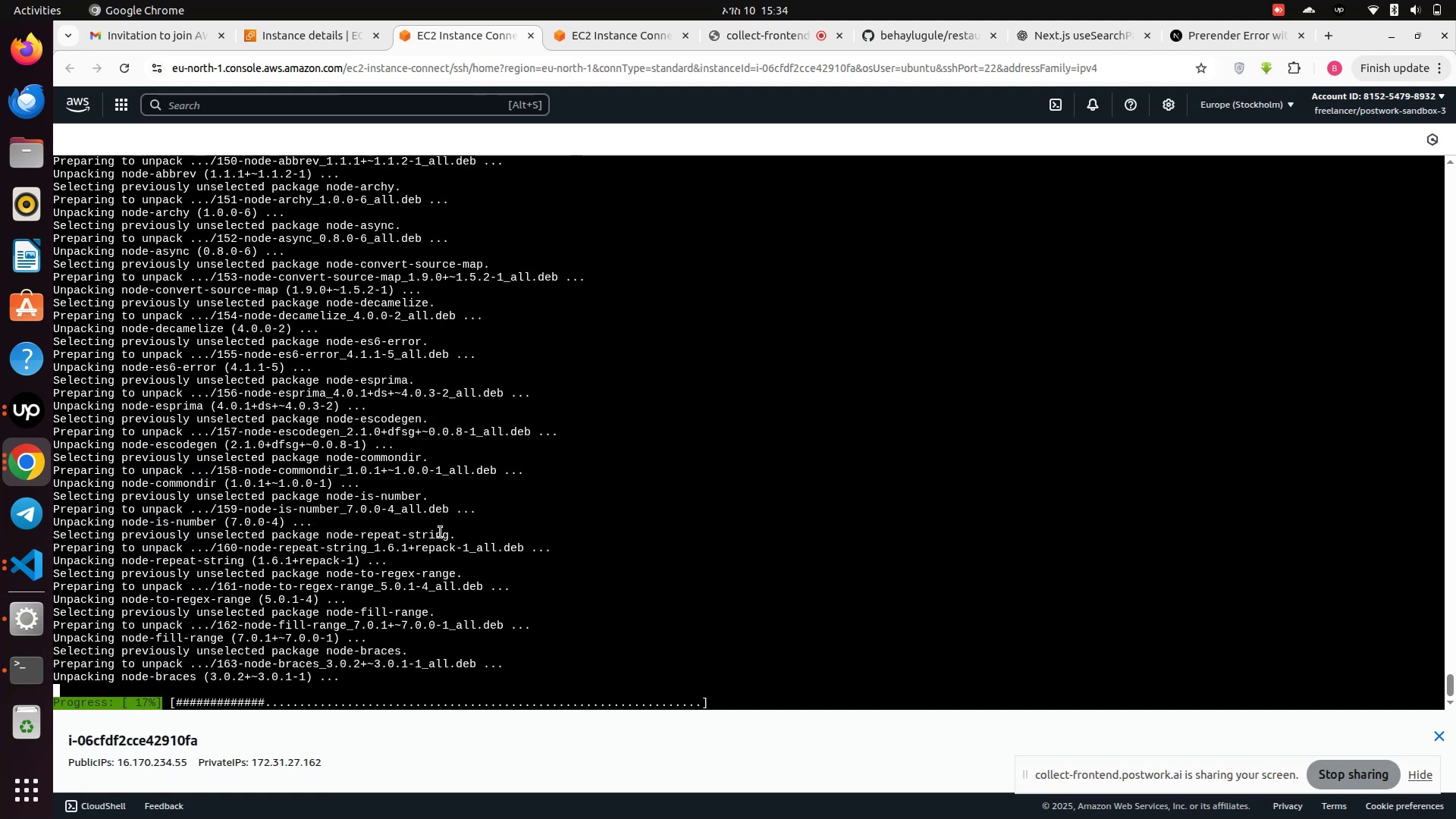 
left_click([759, 39])
 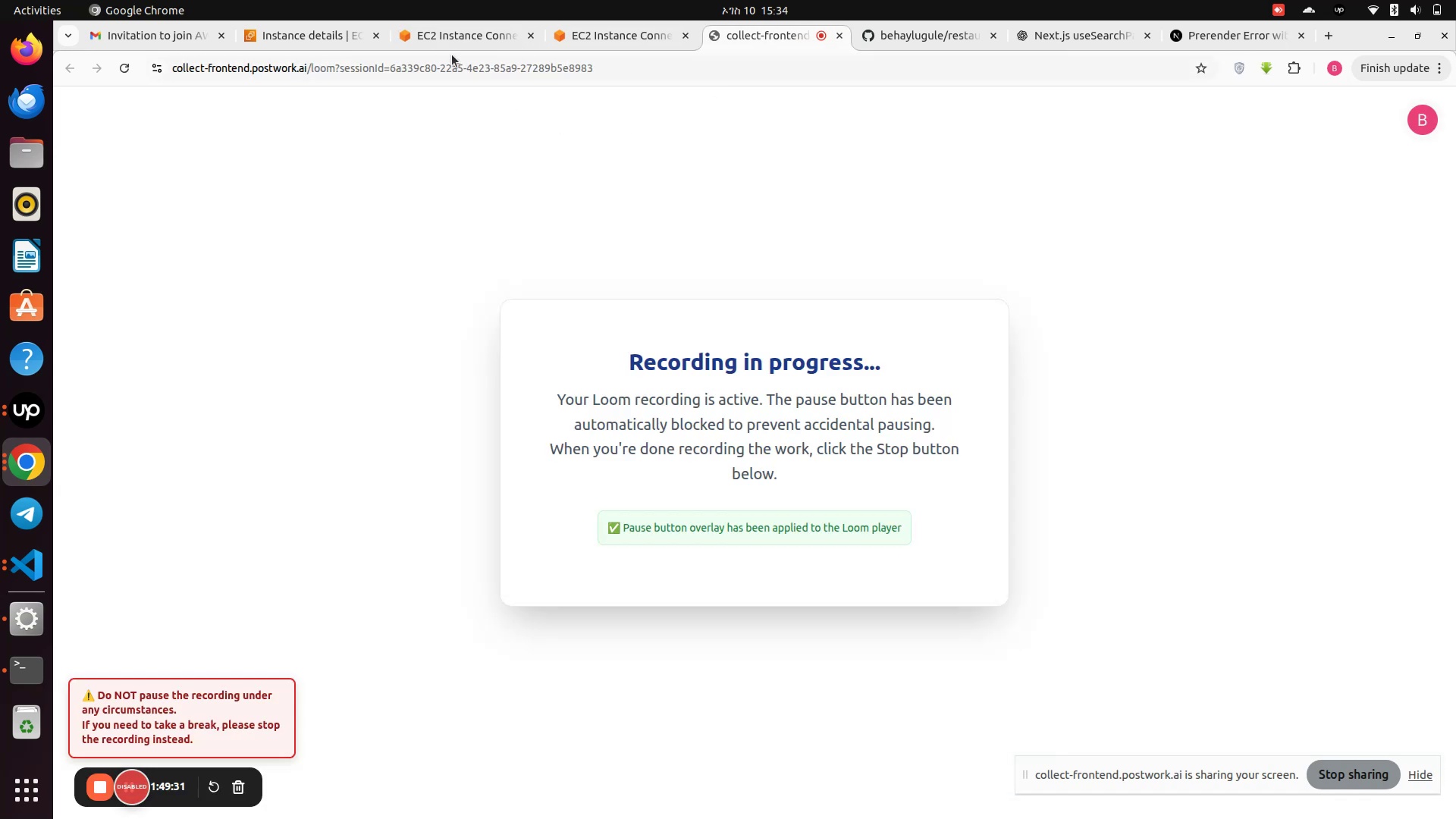 
left_click([456, 39])
 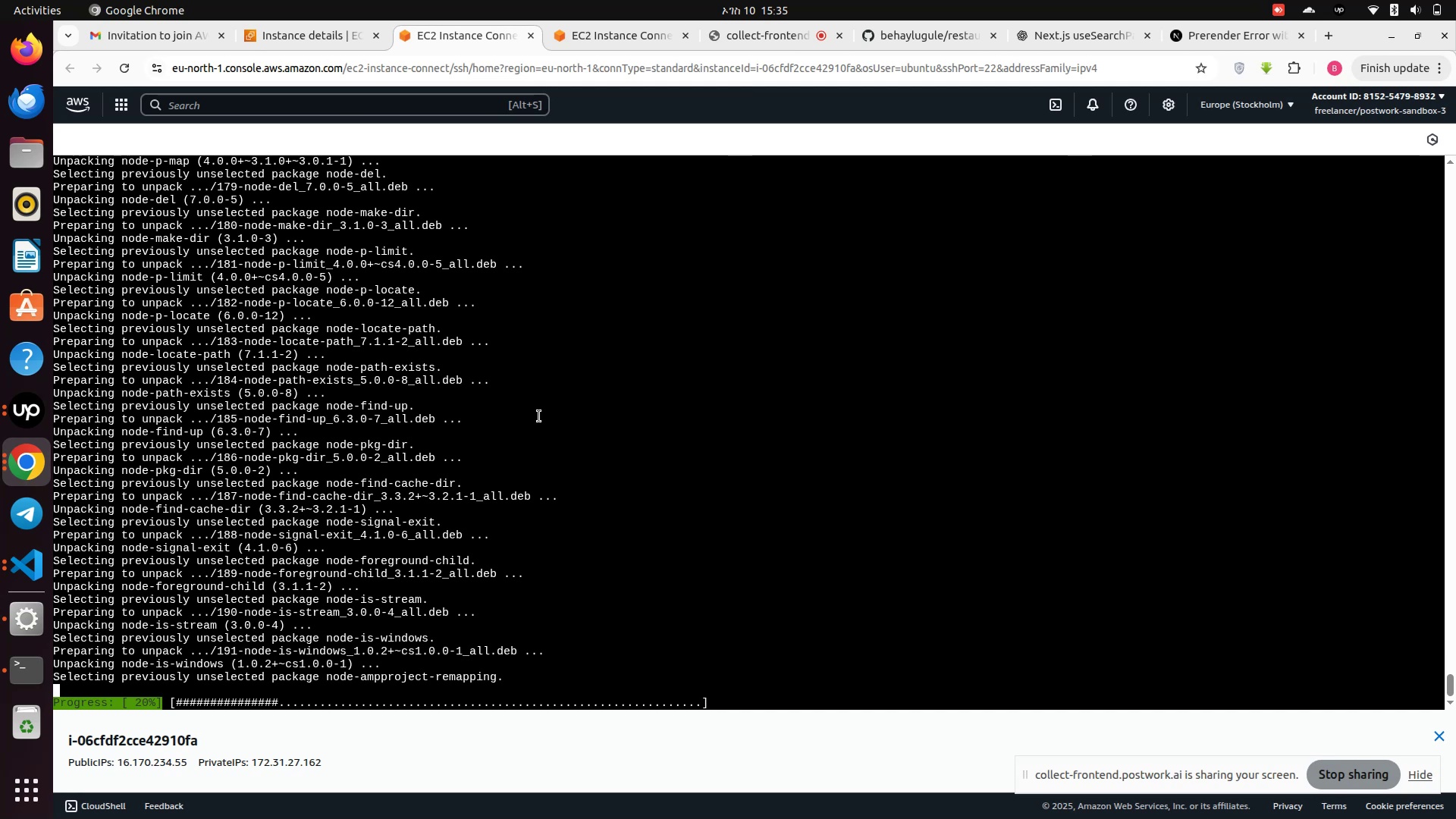 
wait(66.72)
 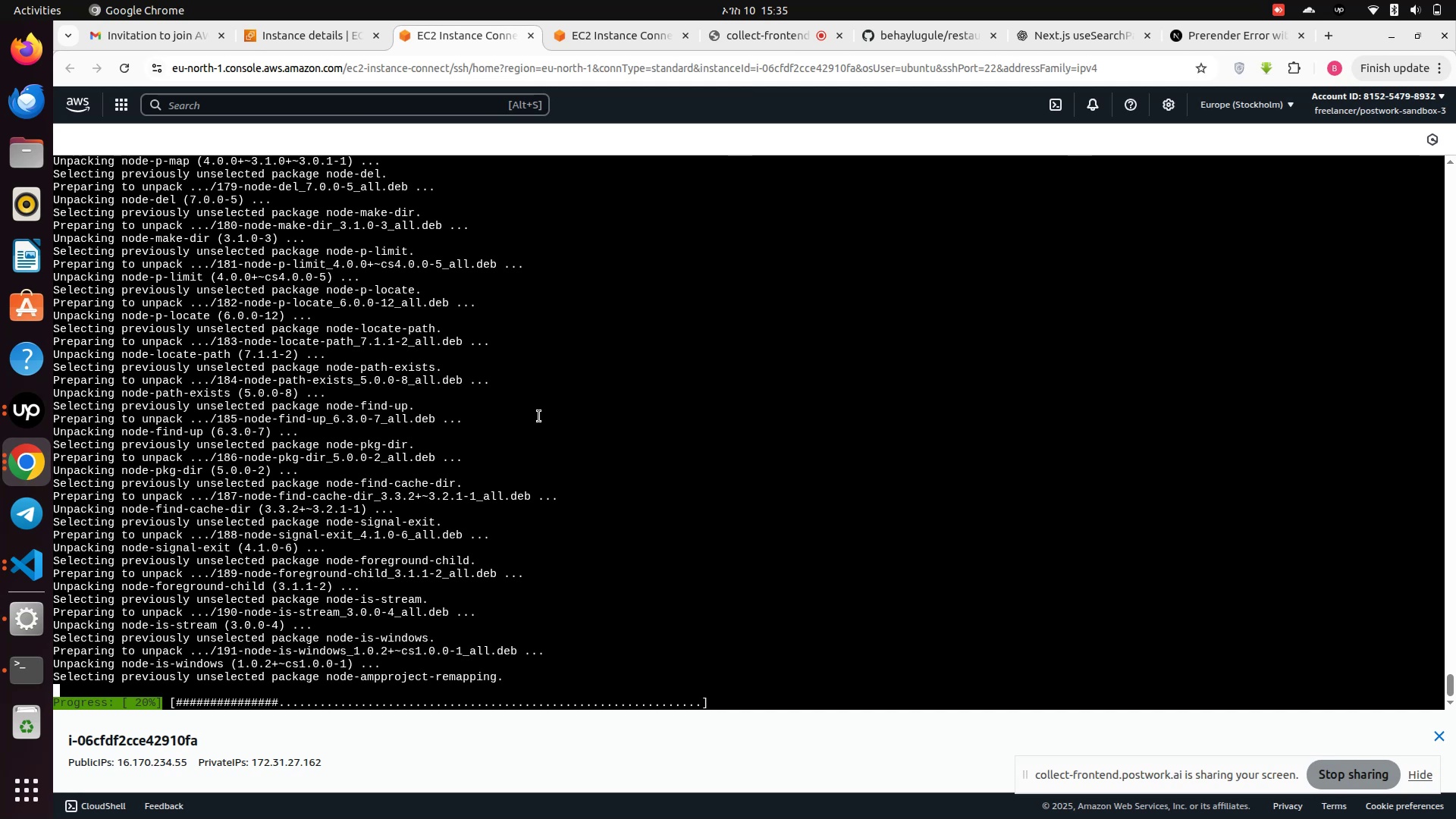 
scroll: coordinate [548, 415], scroll_direction: down, amount: 7.0
 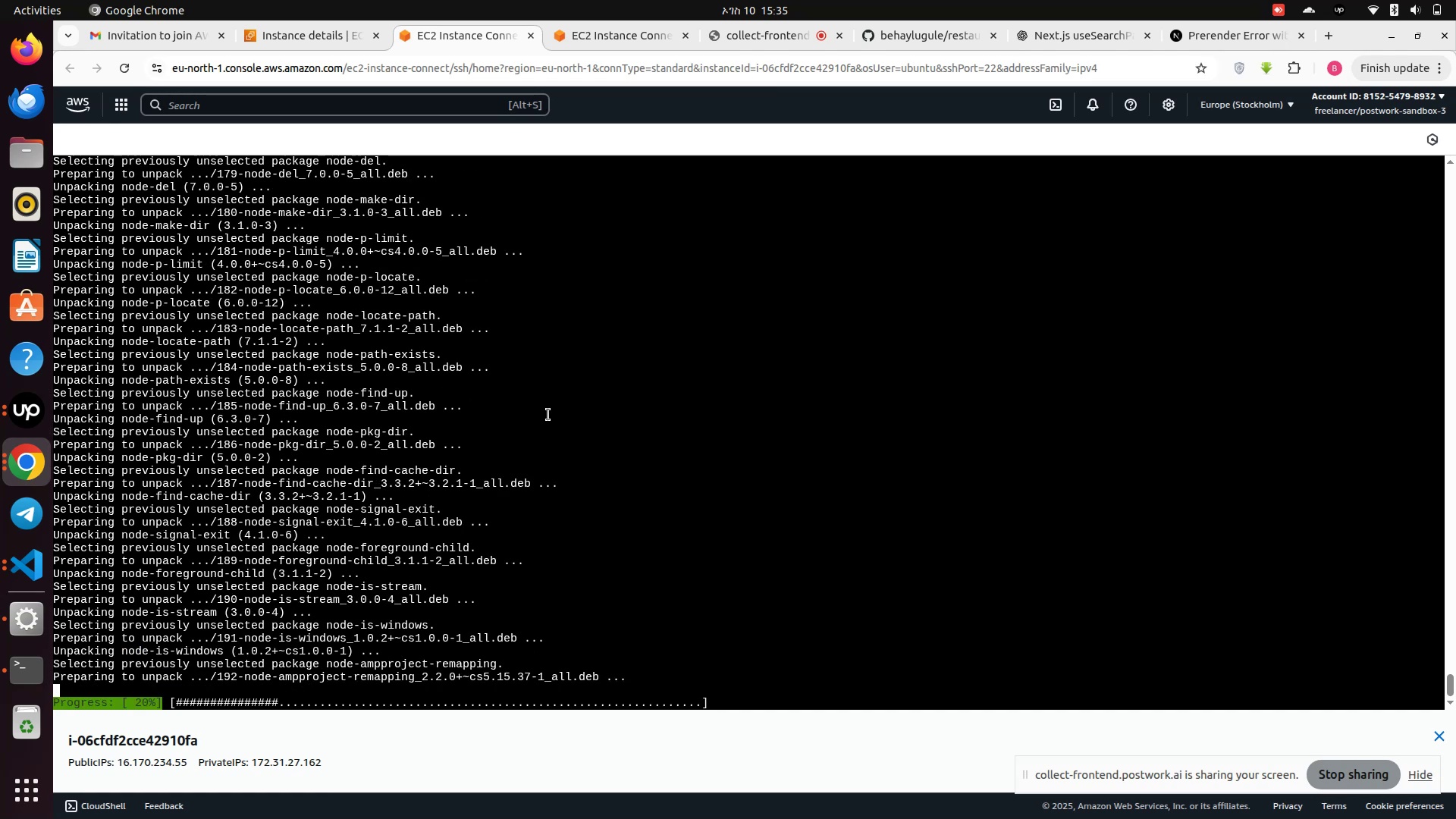 
wait(12.35)
 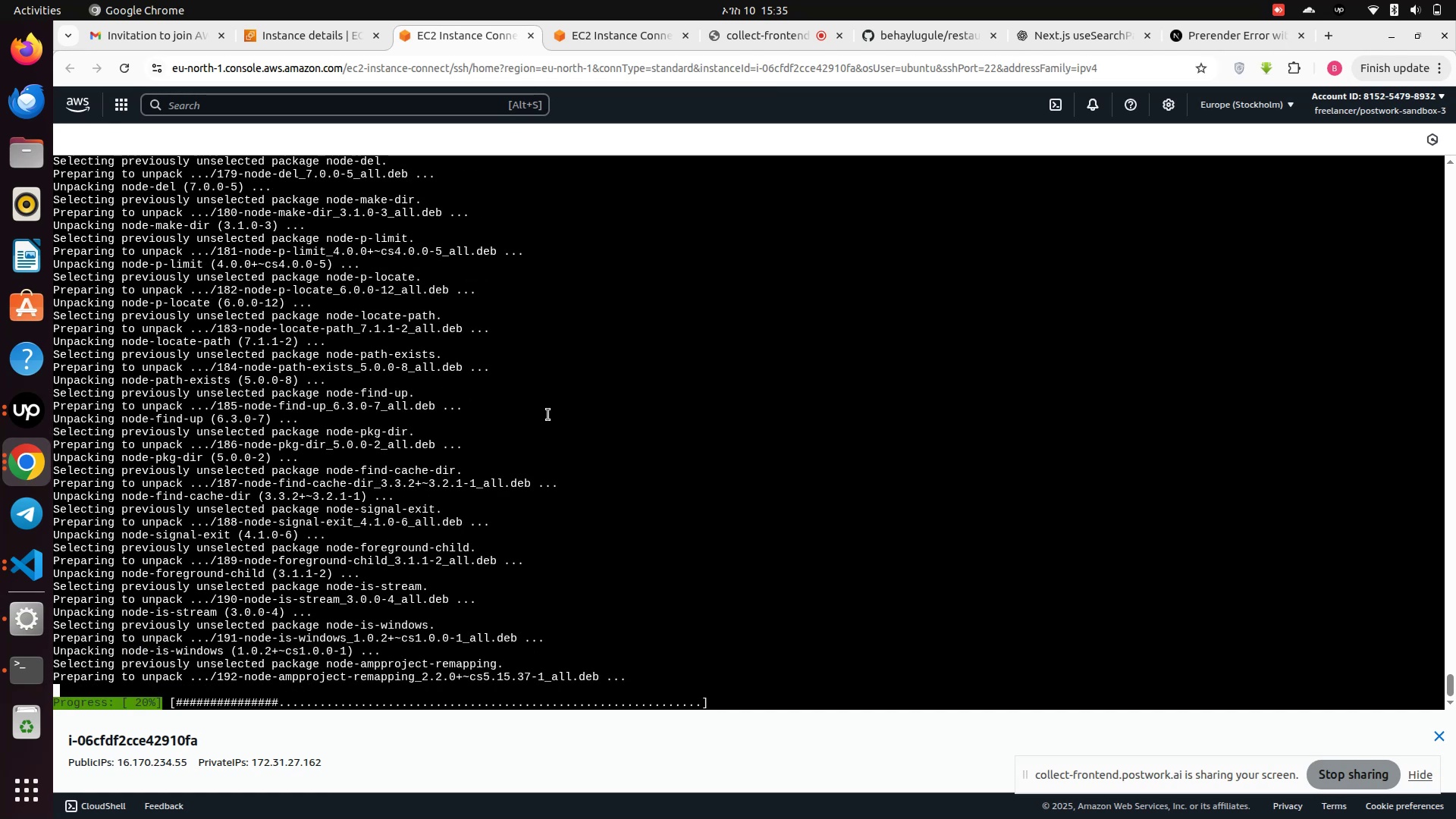 
left_click([31, 462])
 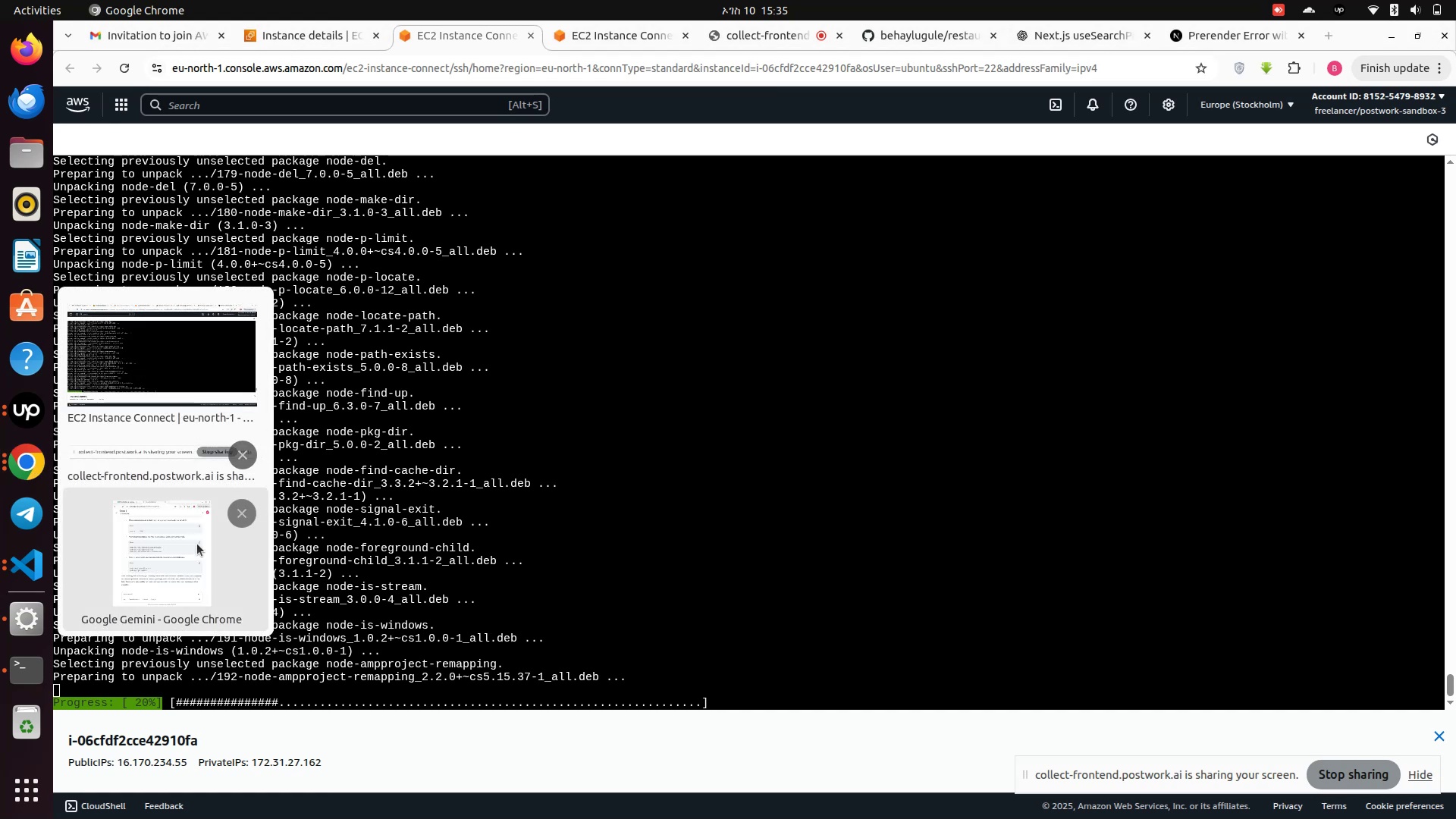 
left_click([191, 553])
 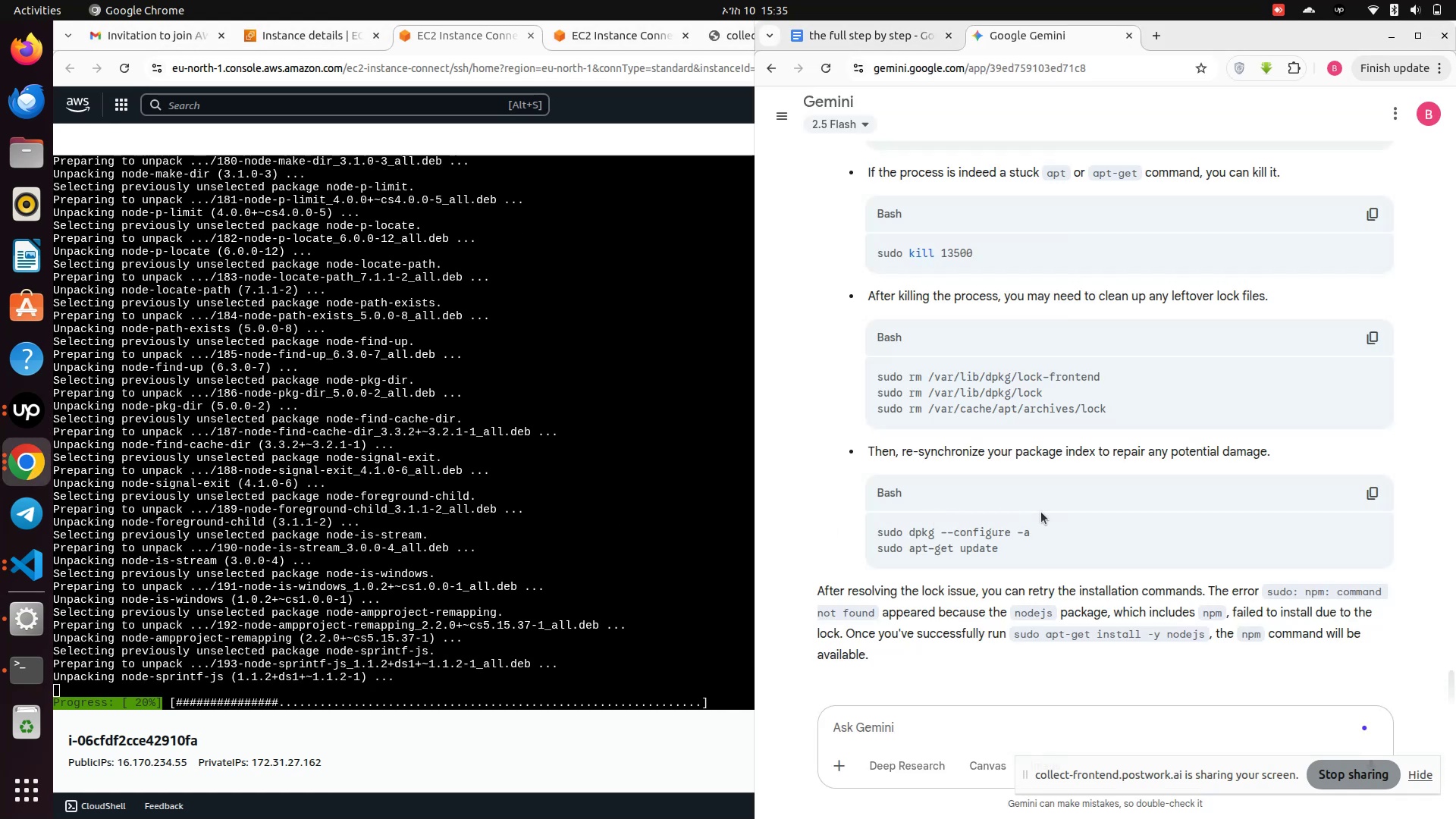 
scroll: coordinate [1041, 512], scroll_direction: up, amount: 10.0
 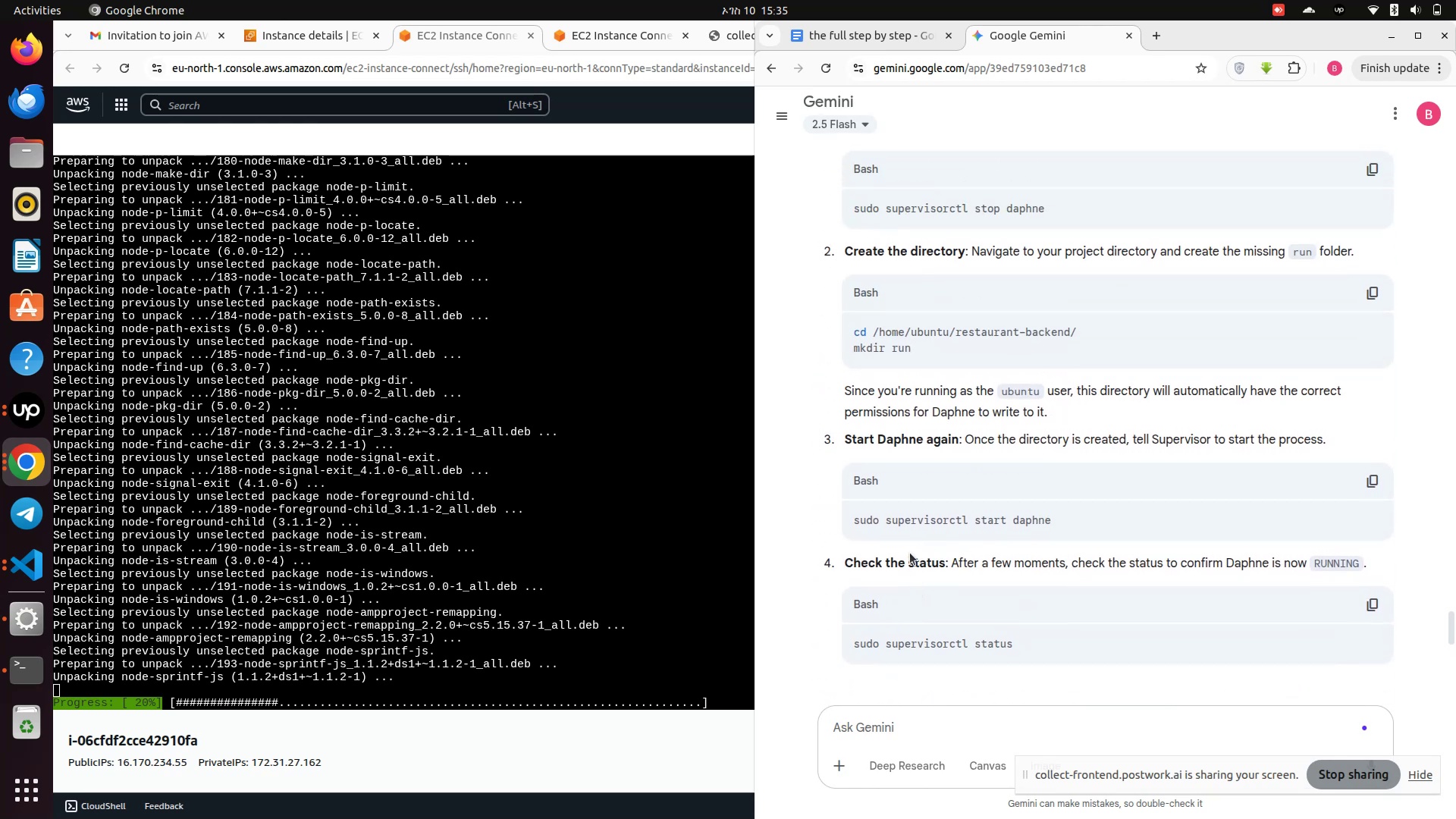 
left_click_drag(start_coordinate=[886, 646], to_coordinate=[949, 647])
 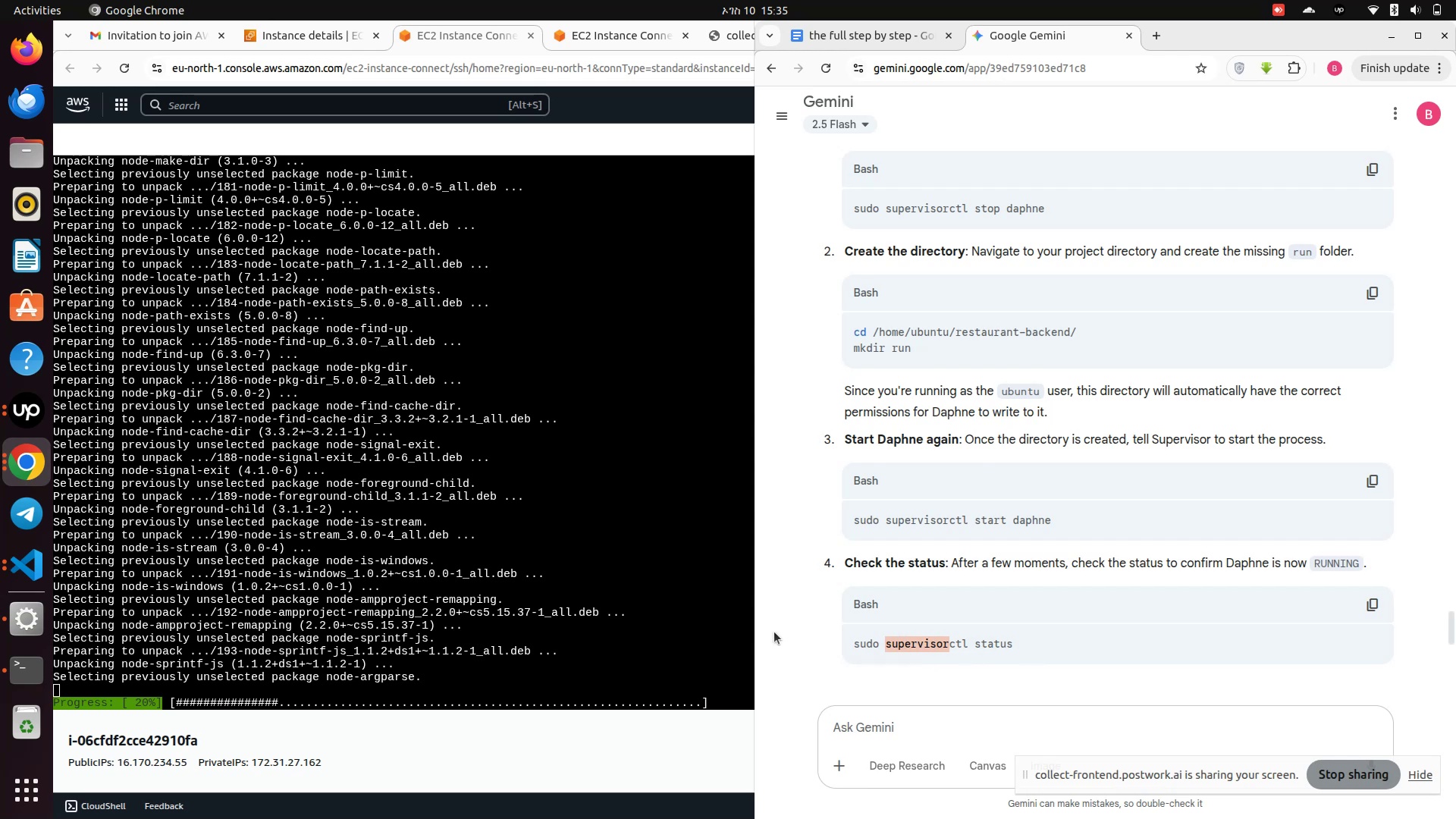 
left_click([472, 576])
 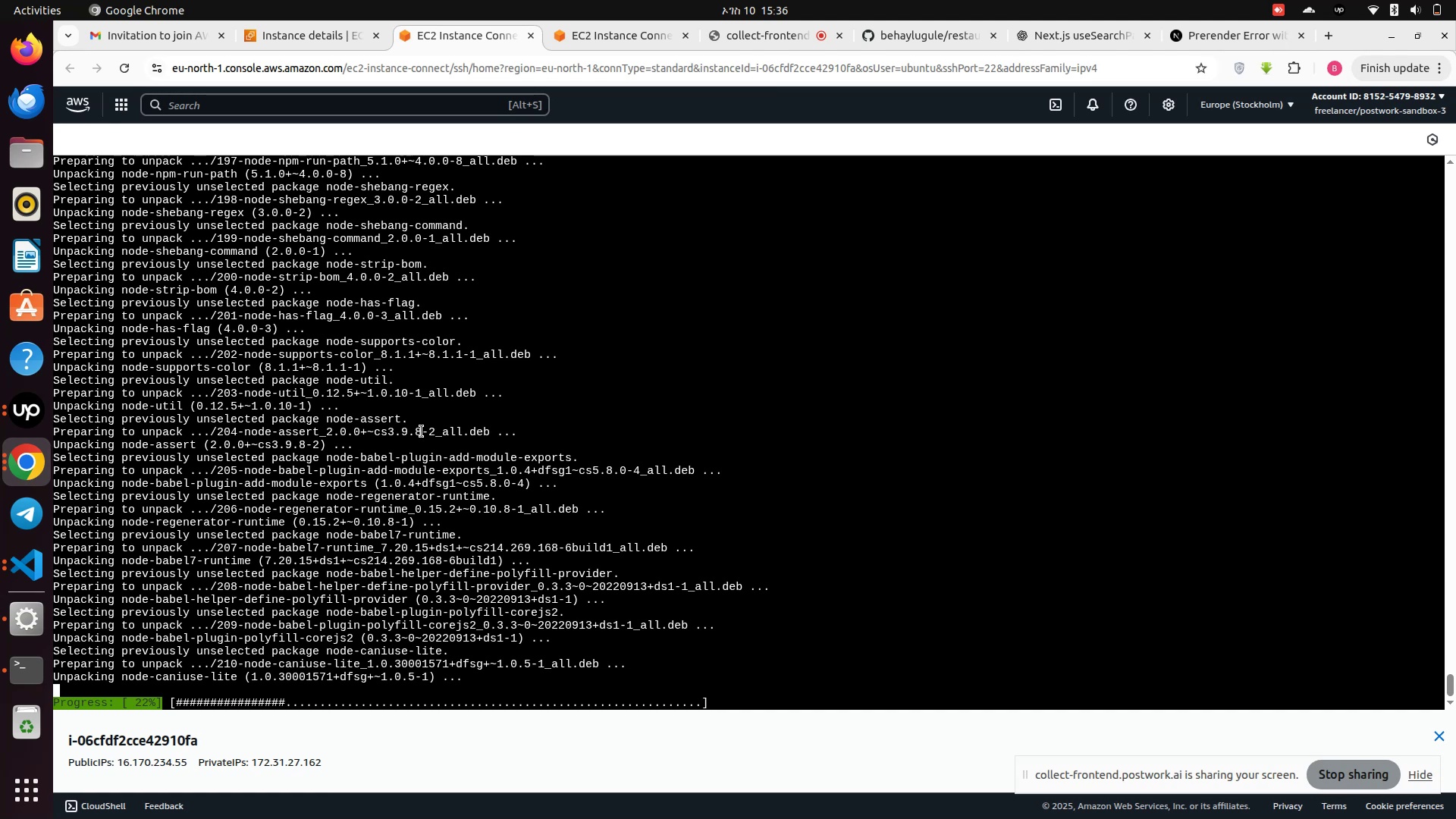 
wait(62.42)
 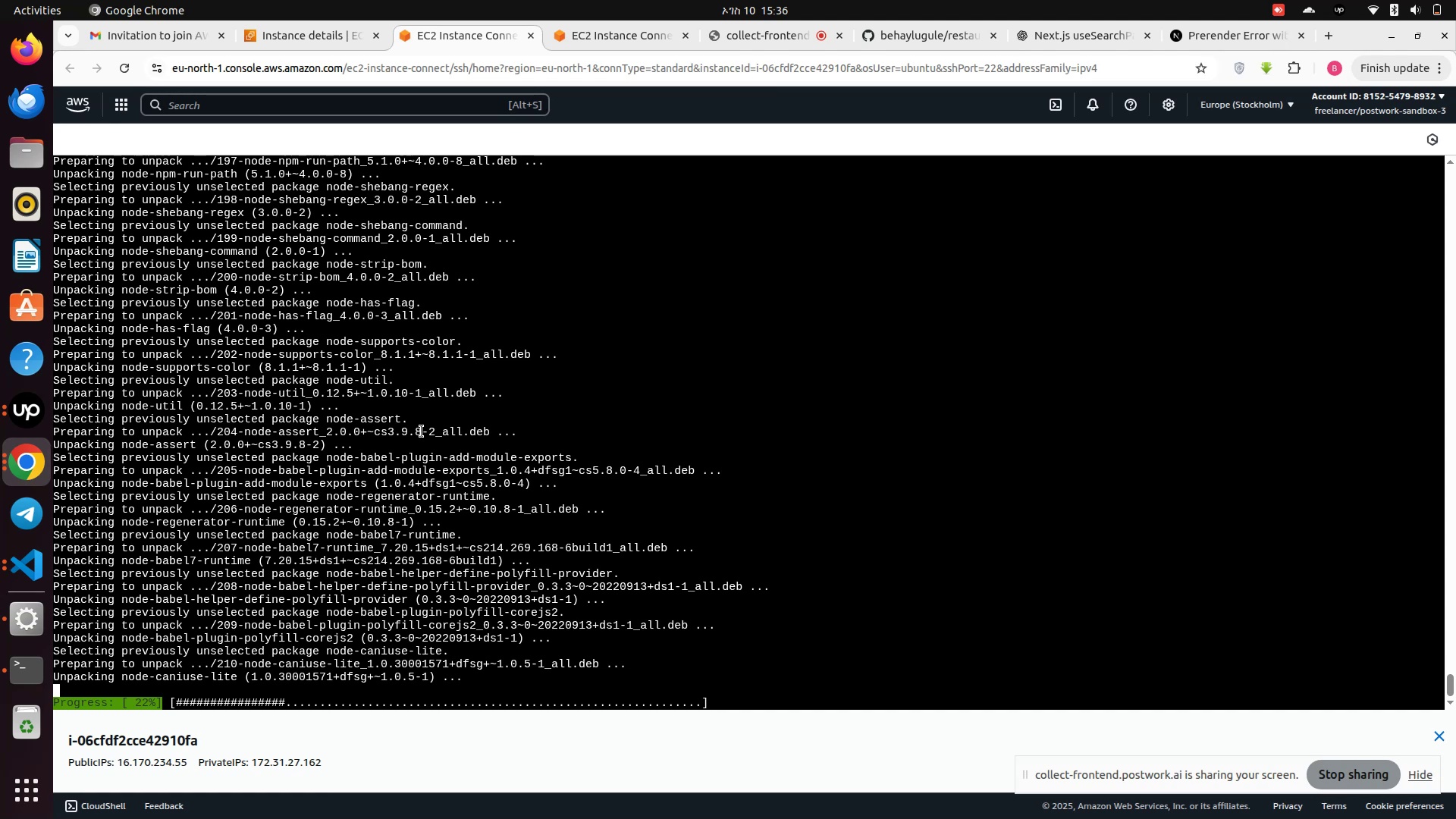 
scroll: coordinate [485, 394], scroll_direction: up, amount: 1.0
 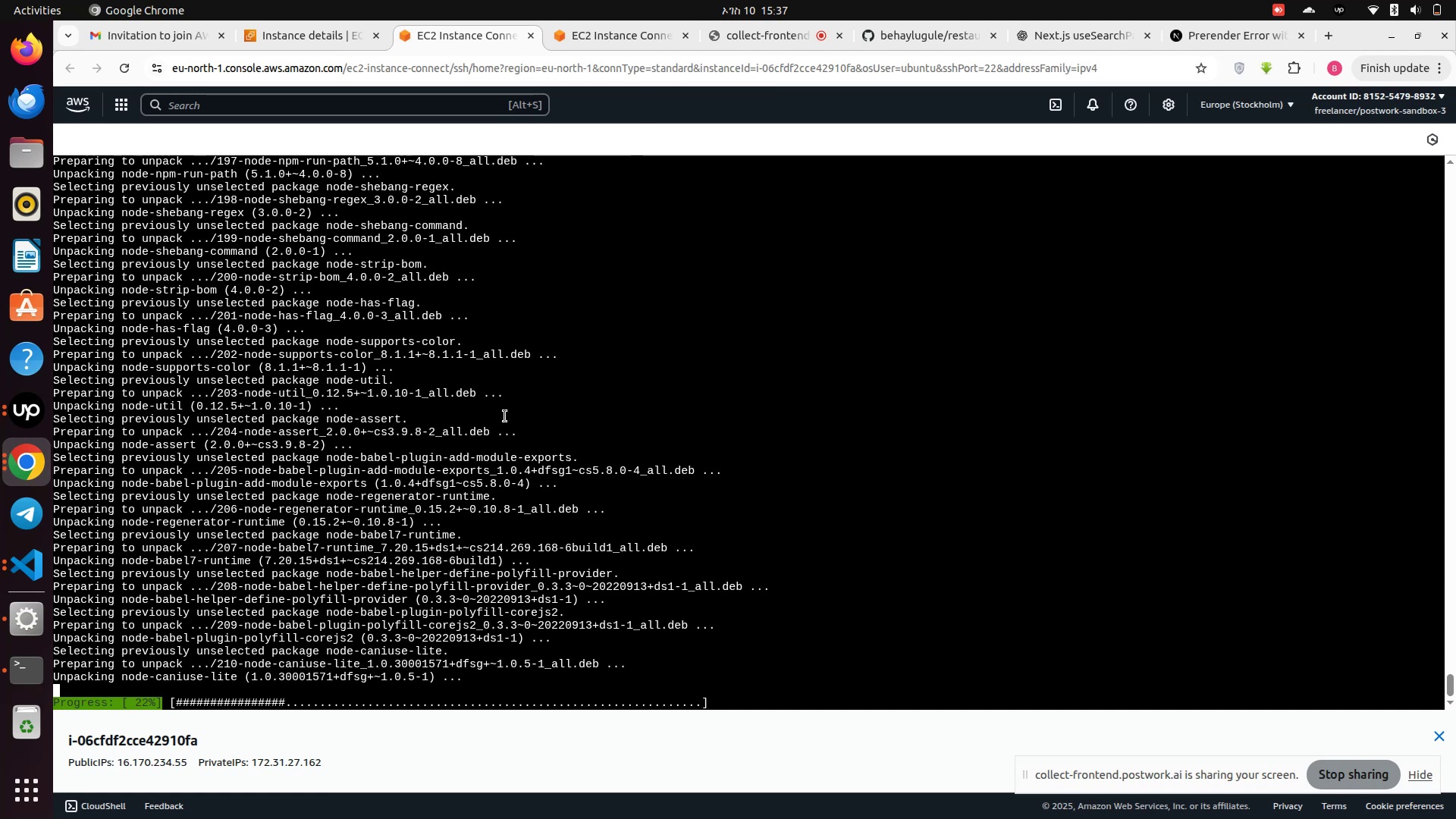 
scroll: coordinate [426, 469], scroll_direction: down, amount: 10.0
 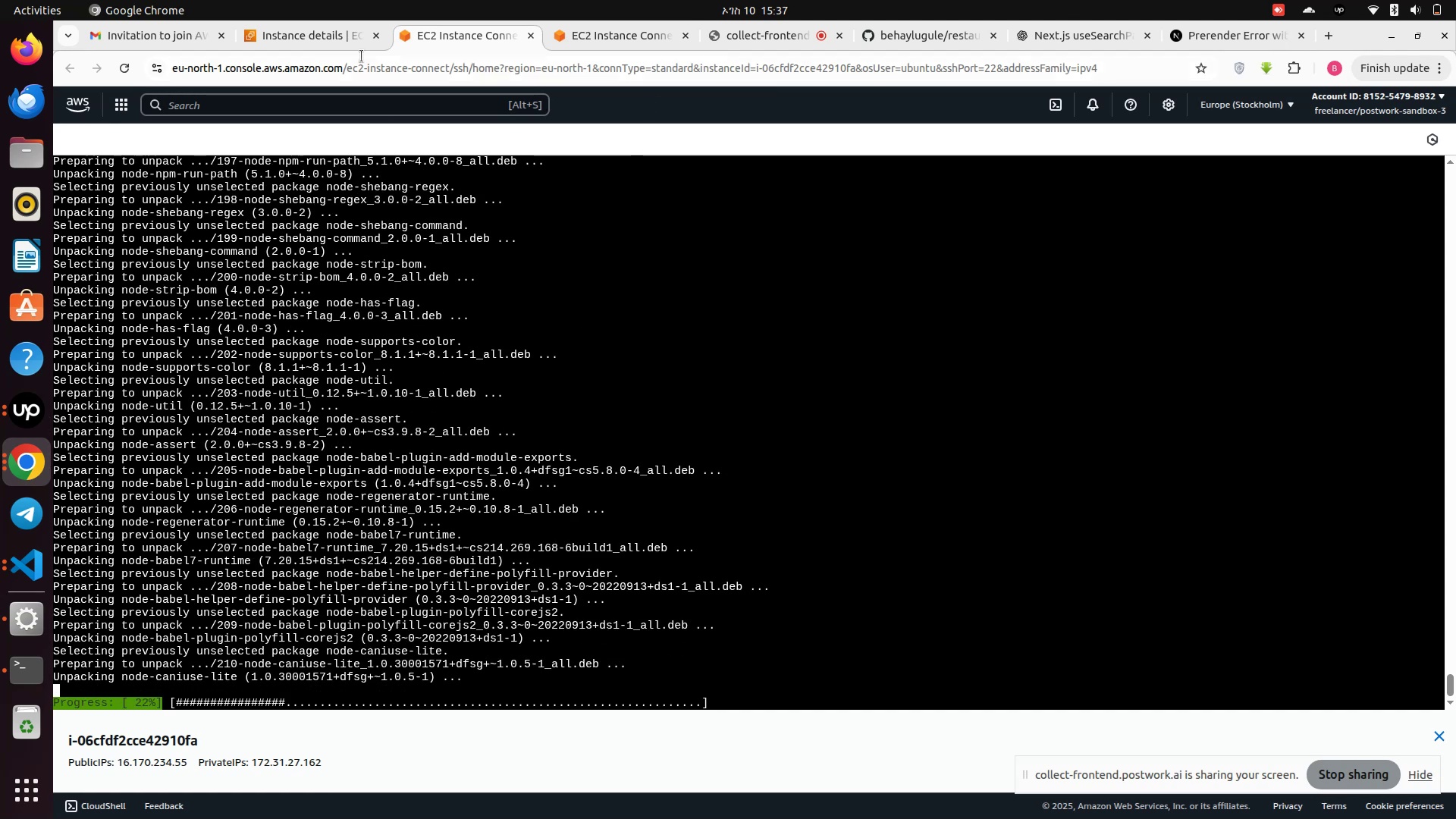 
left_click([294, 33])
 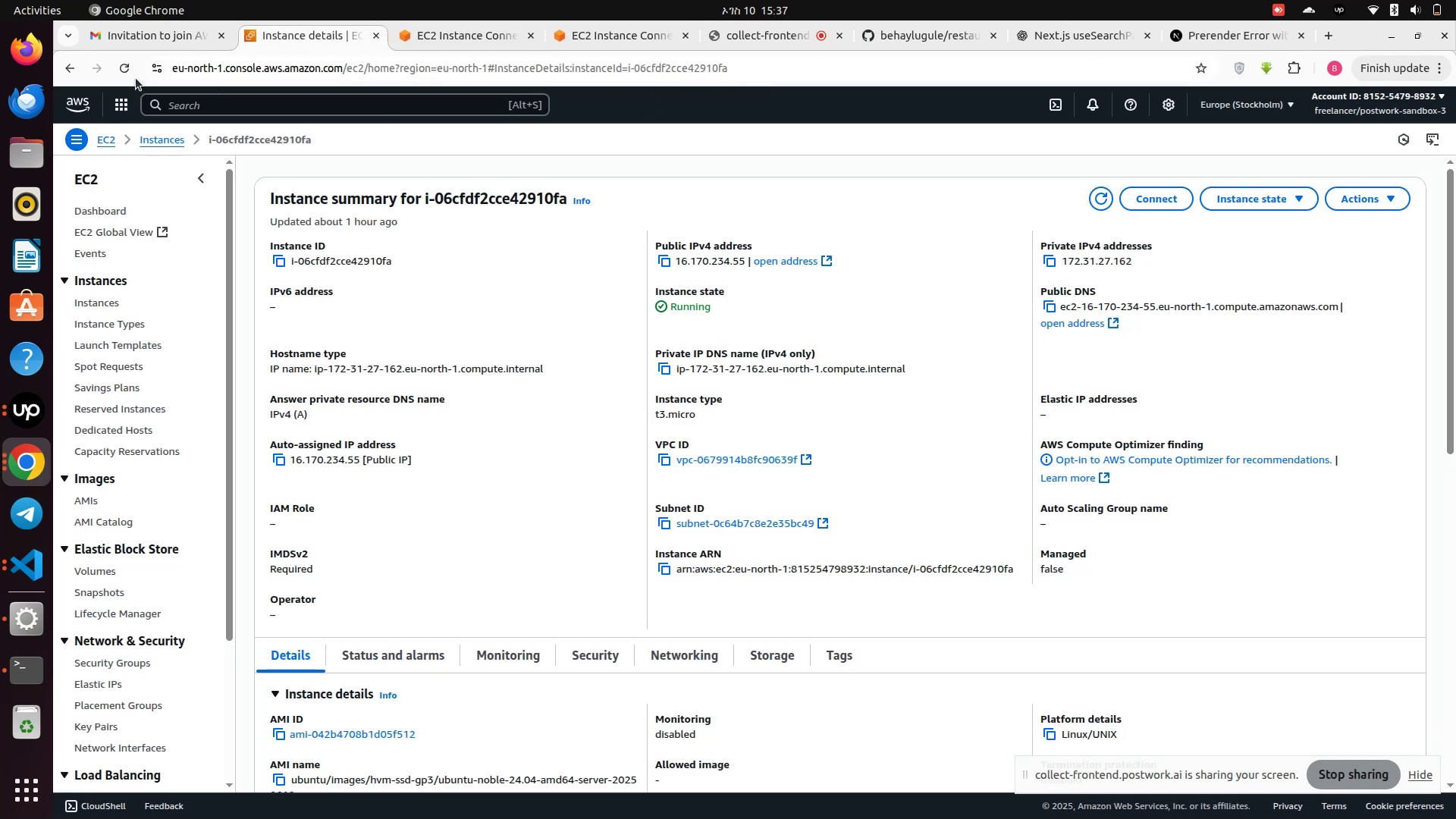 
left_click([130, 70])
 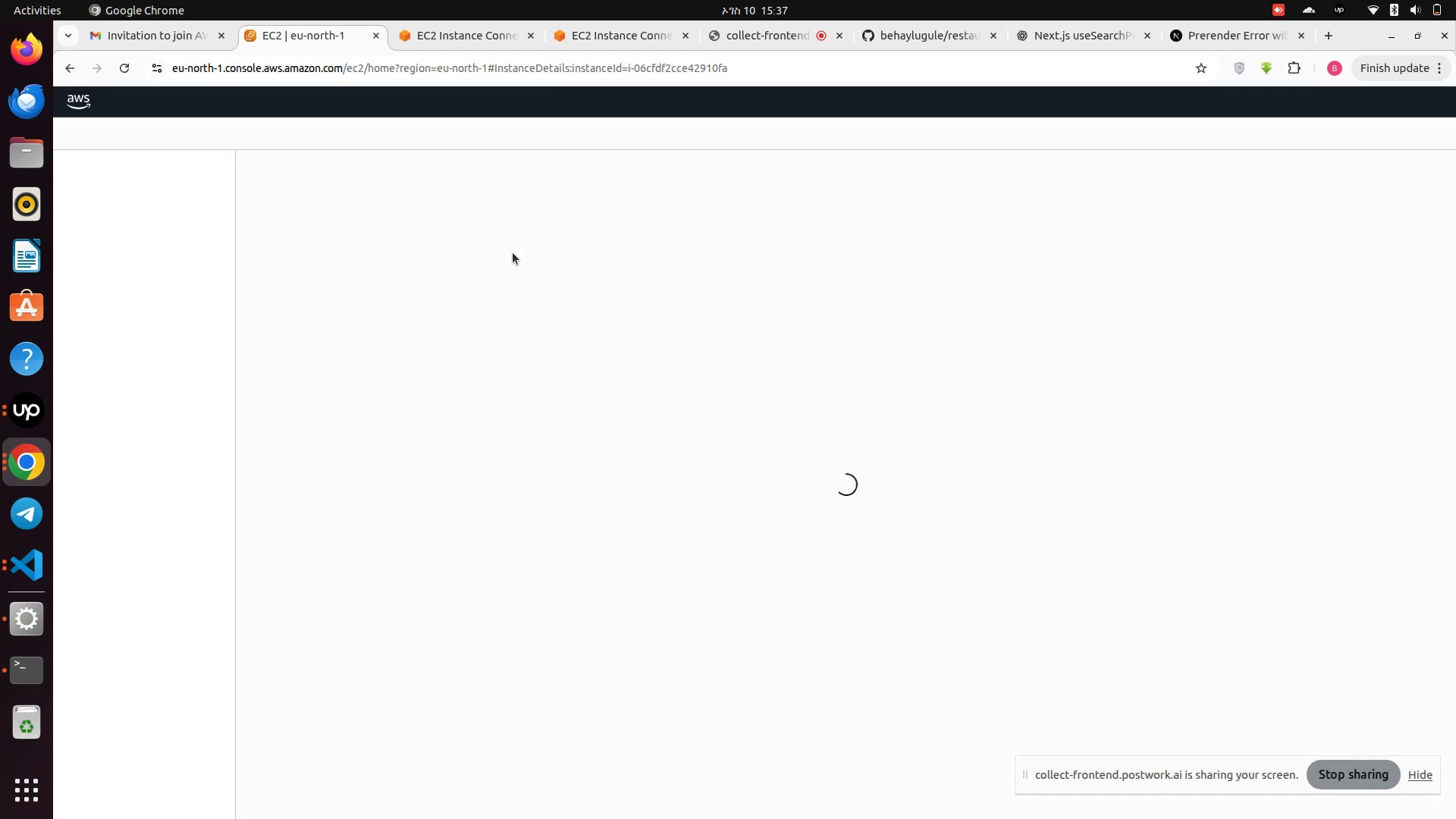 
wait(10.27)
 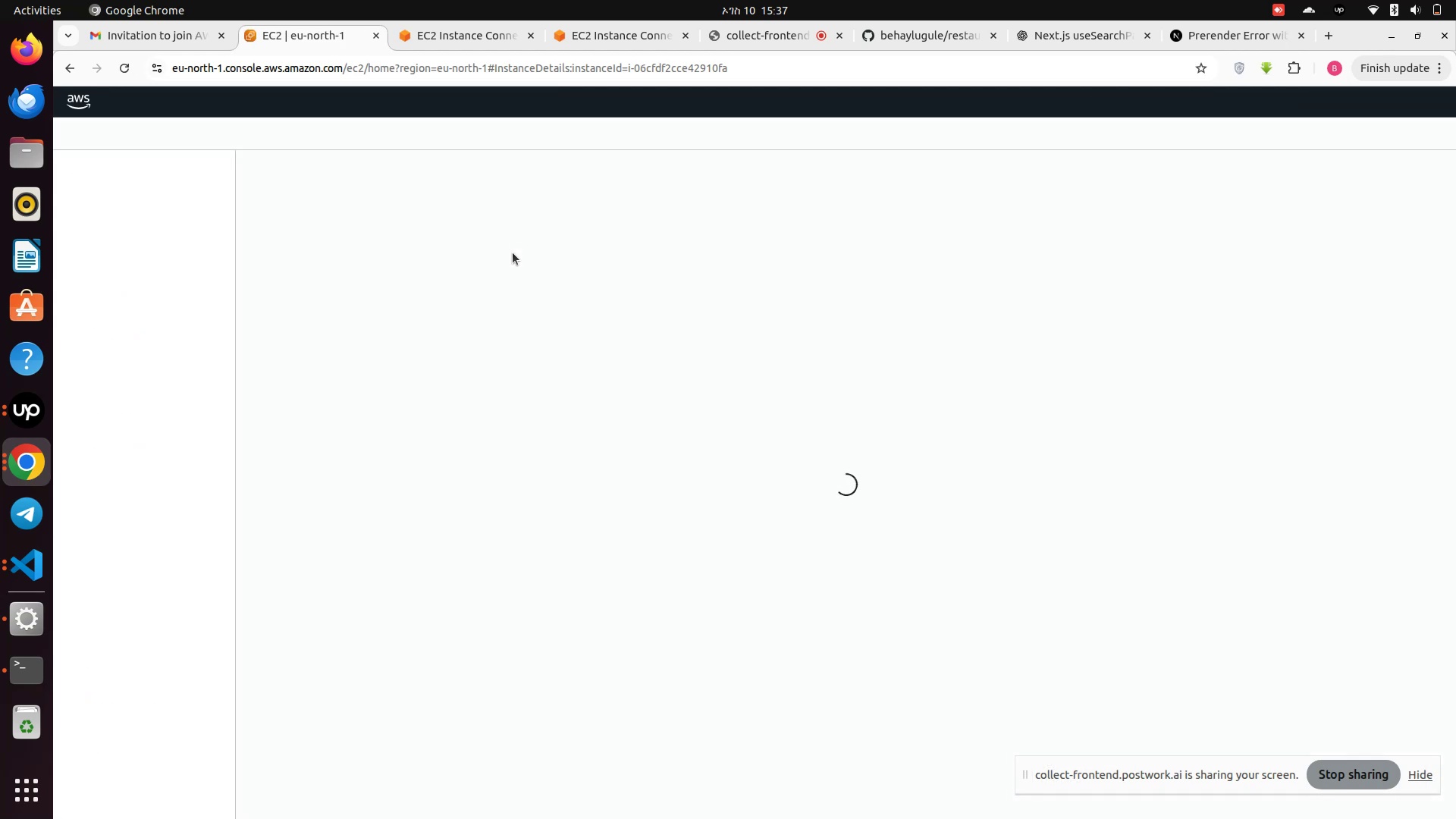 
left_click([462, 38])
 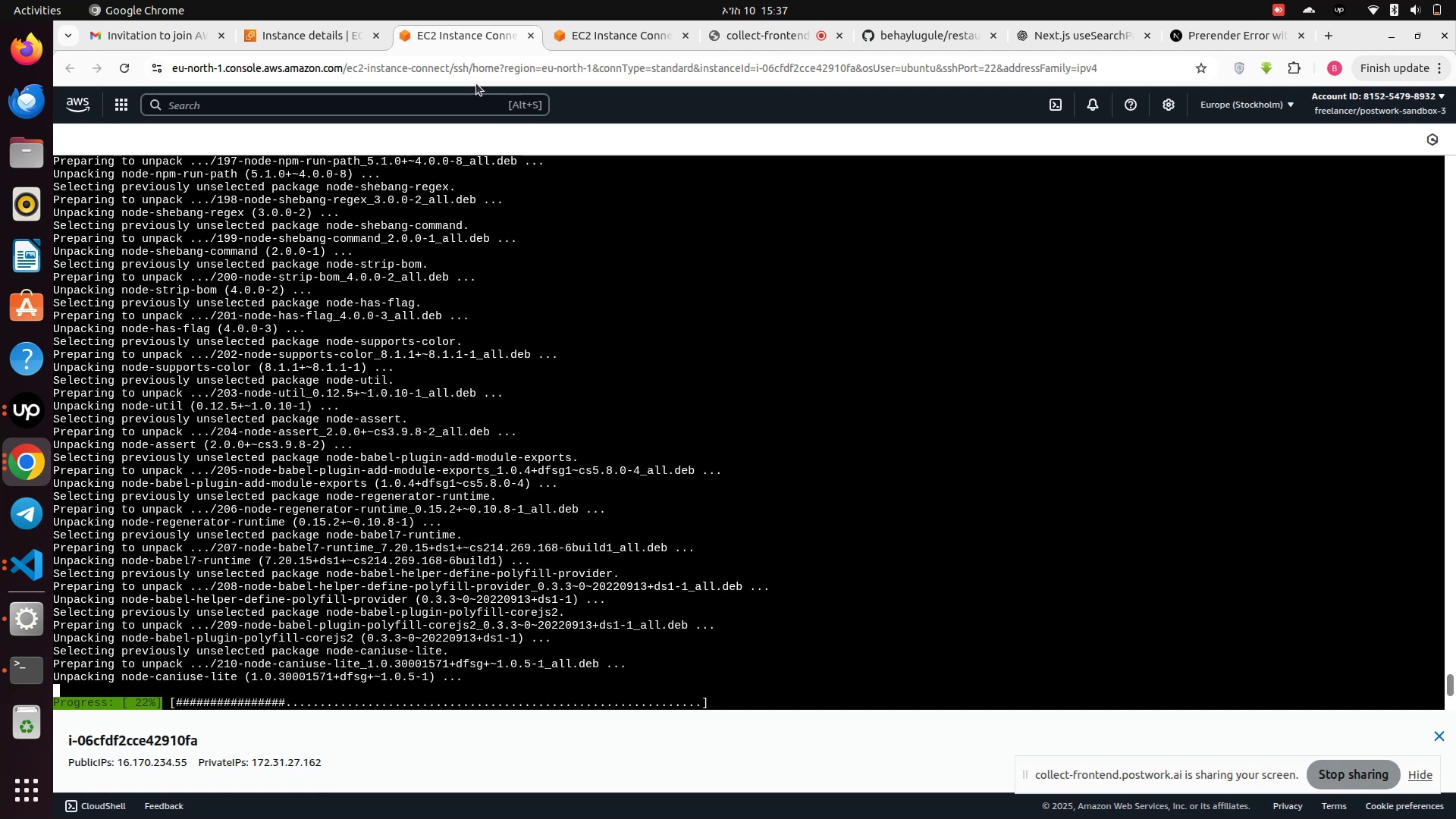 
scroll: coordinate [613, 429], scroll_direction: down, amount: 11.0
 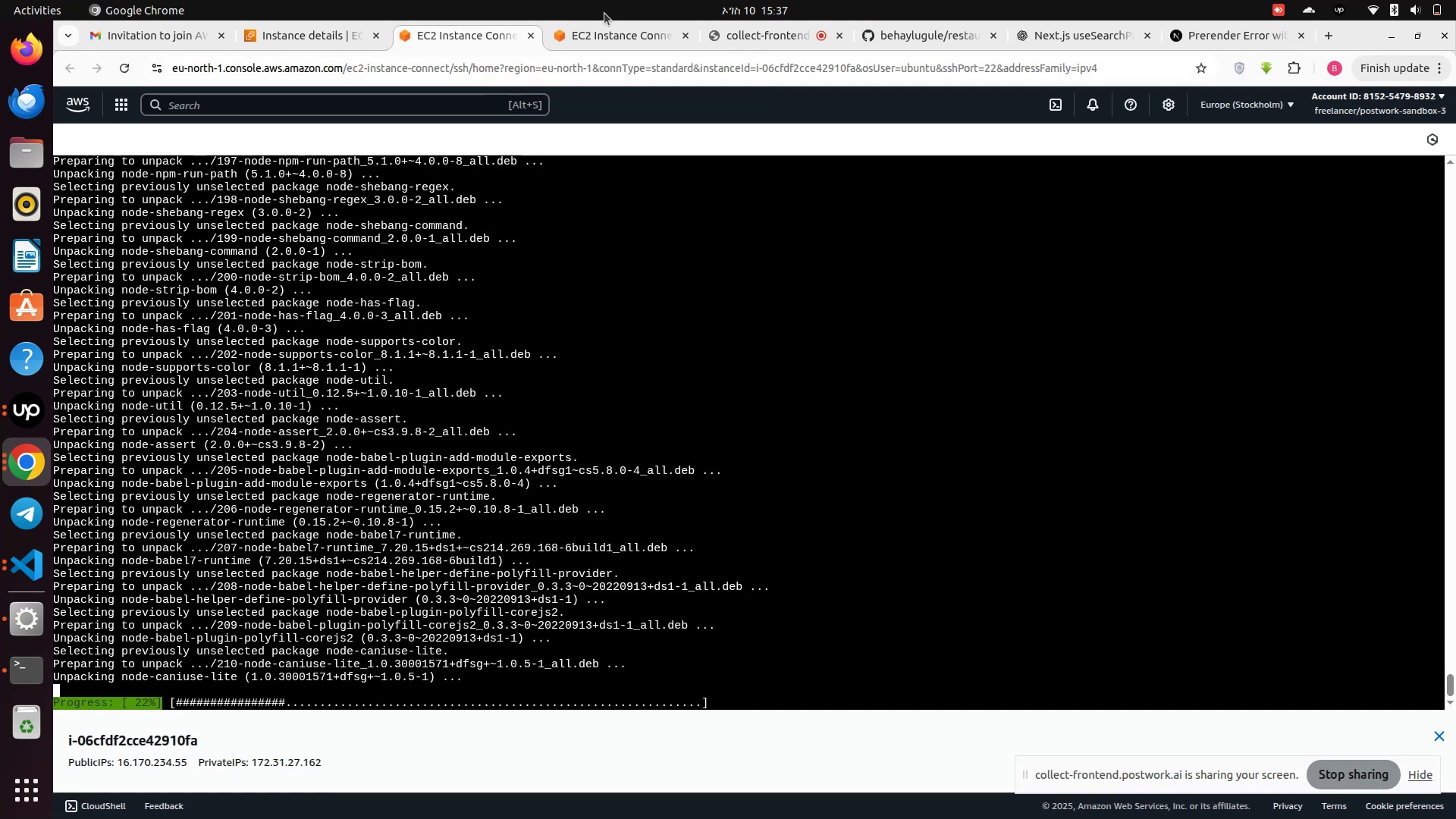 
left_click([600, 30])
 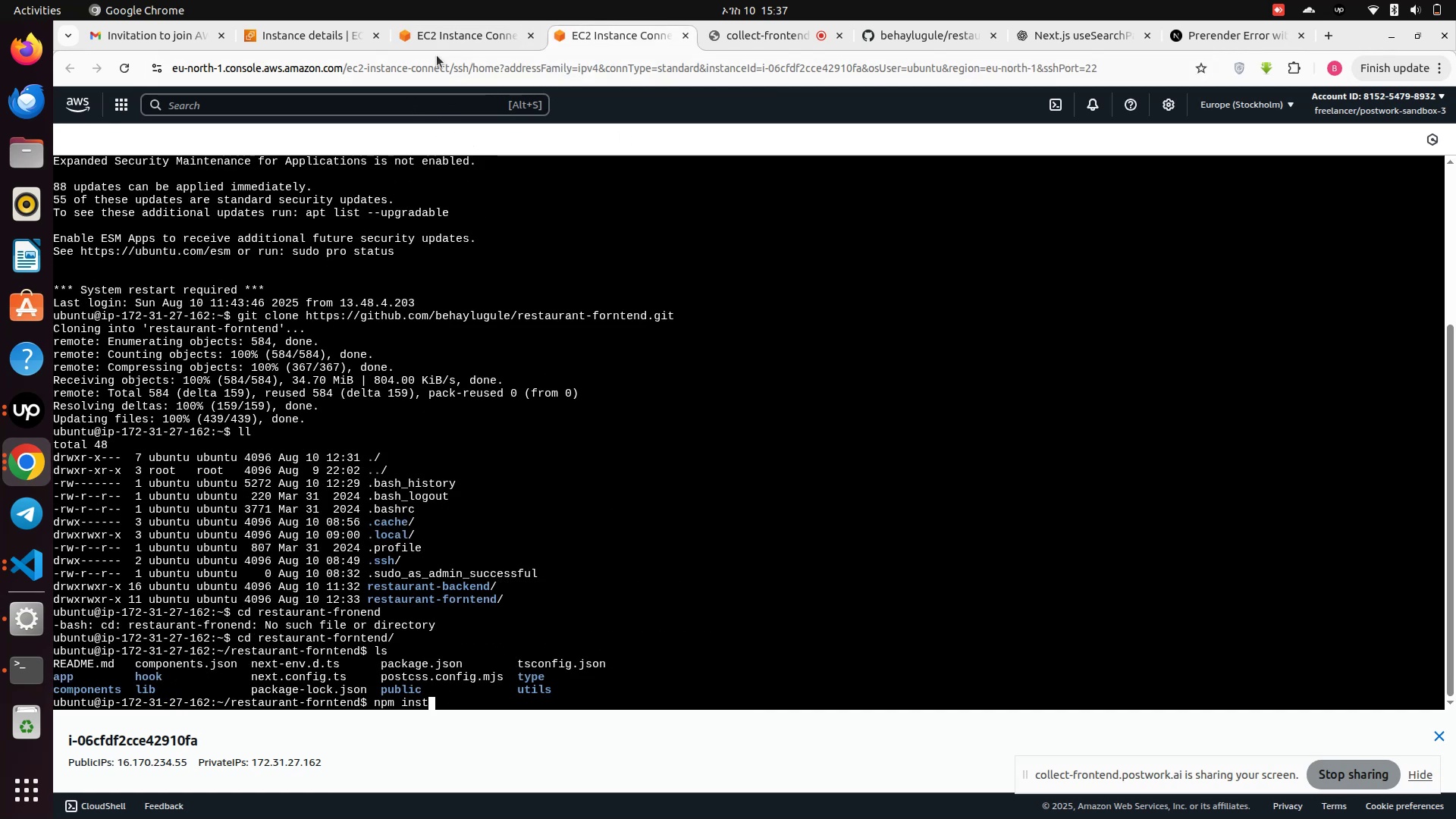 
left_click([457, 34])
 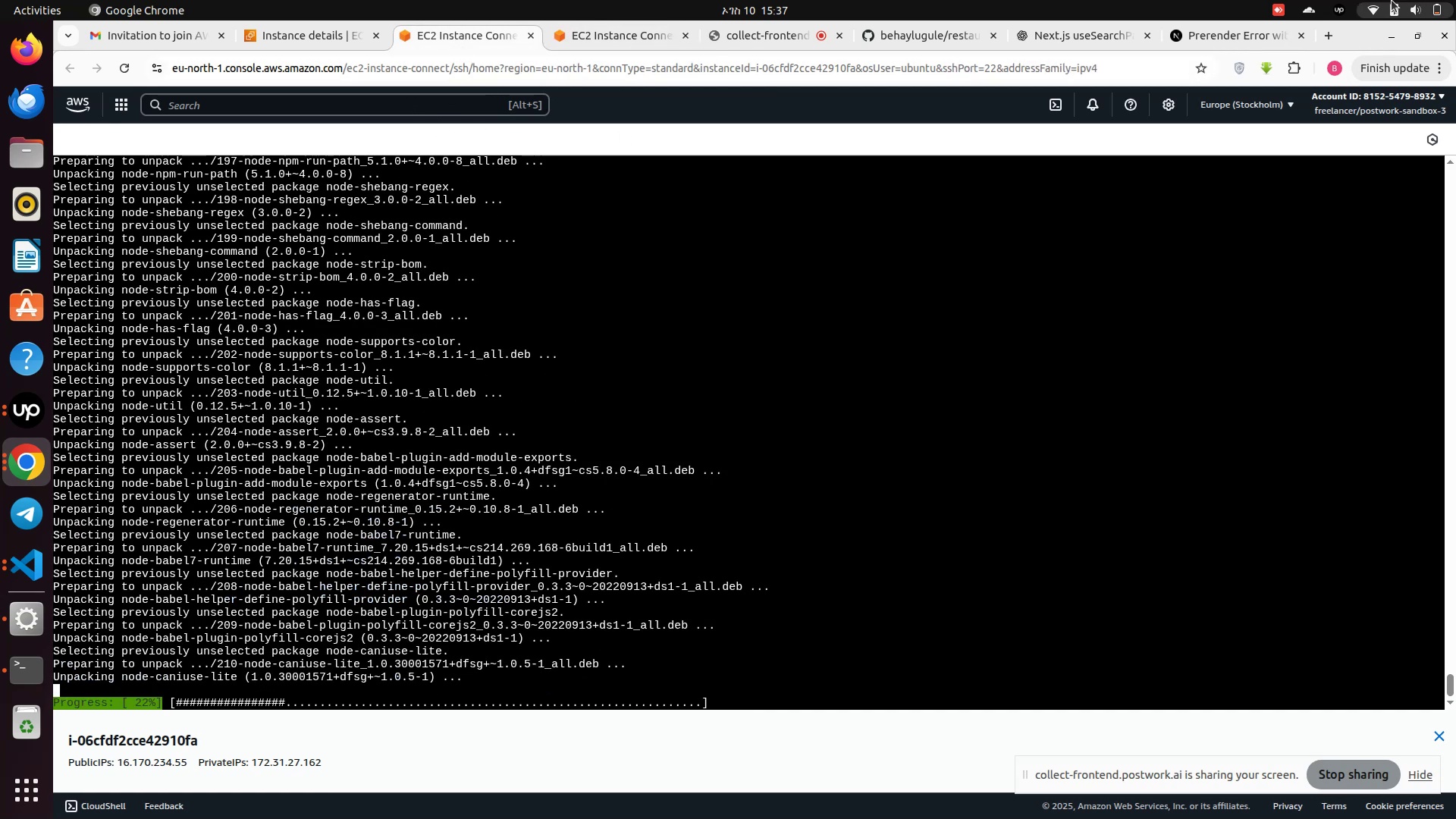 
left_click([1376, 8])
 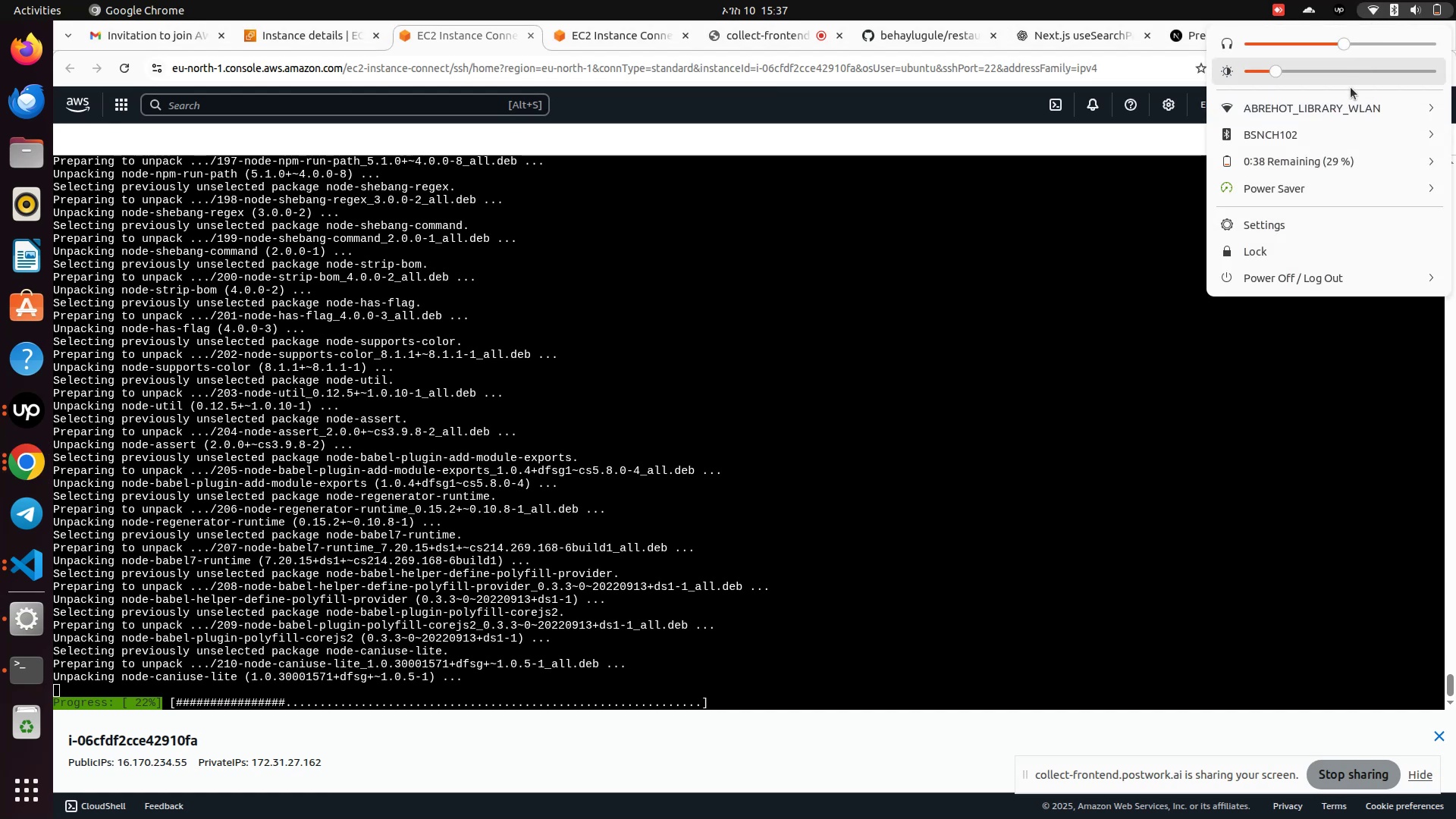 
left_click([1351, 106])
 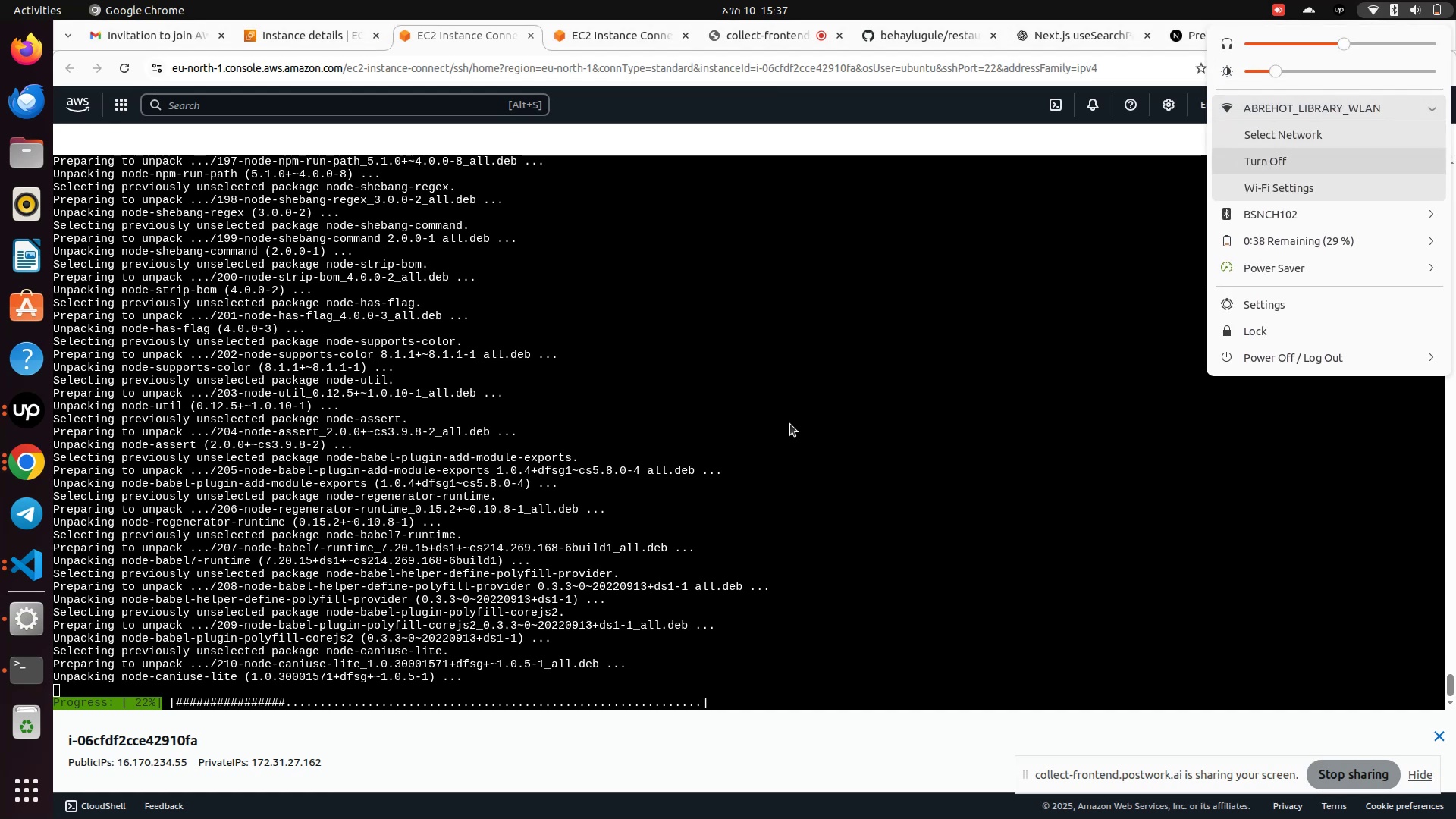 
left_click([740, 451])
 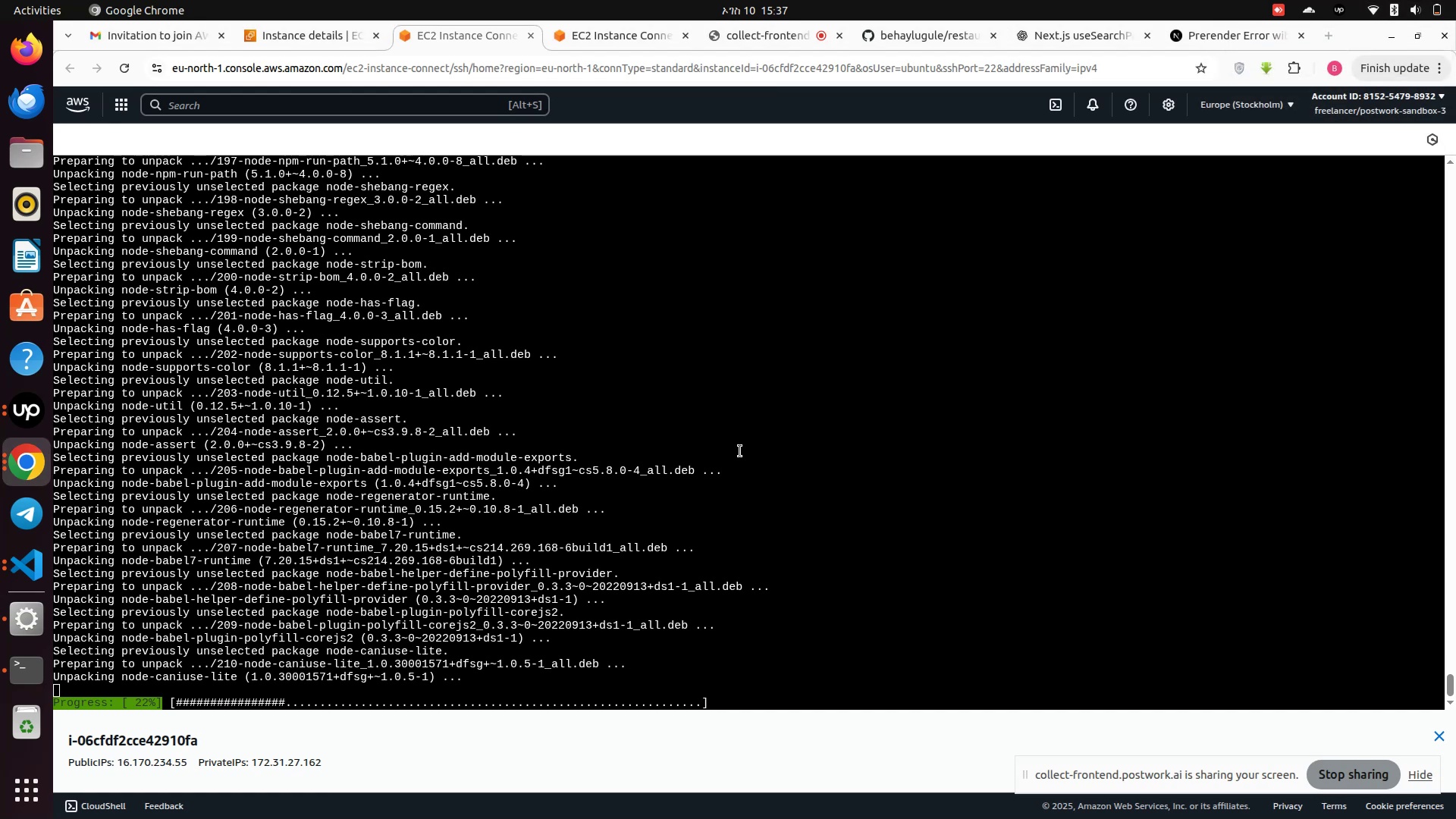 
scroll: coordinate [733, 453], scroll_direction: up, amount: 99.0
 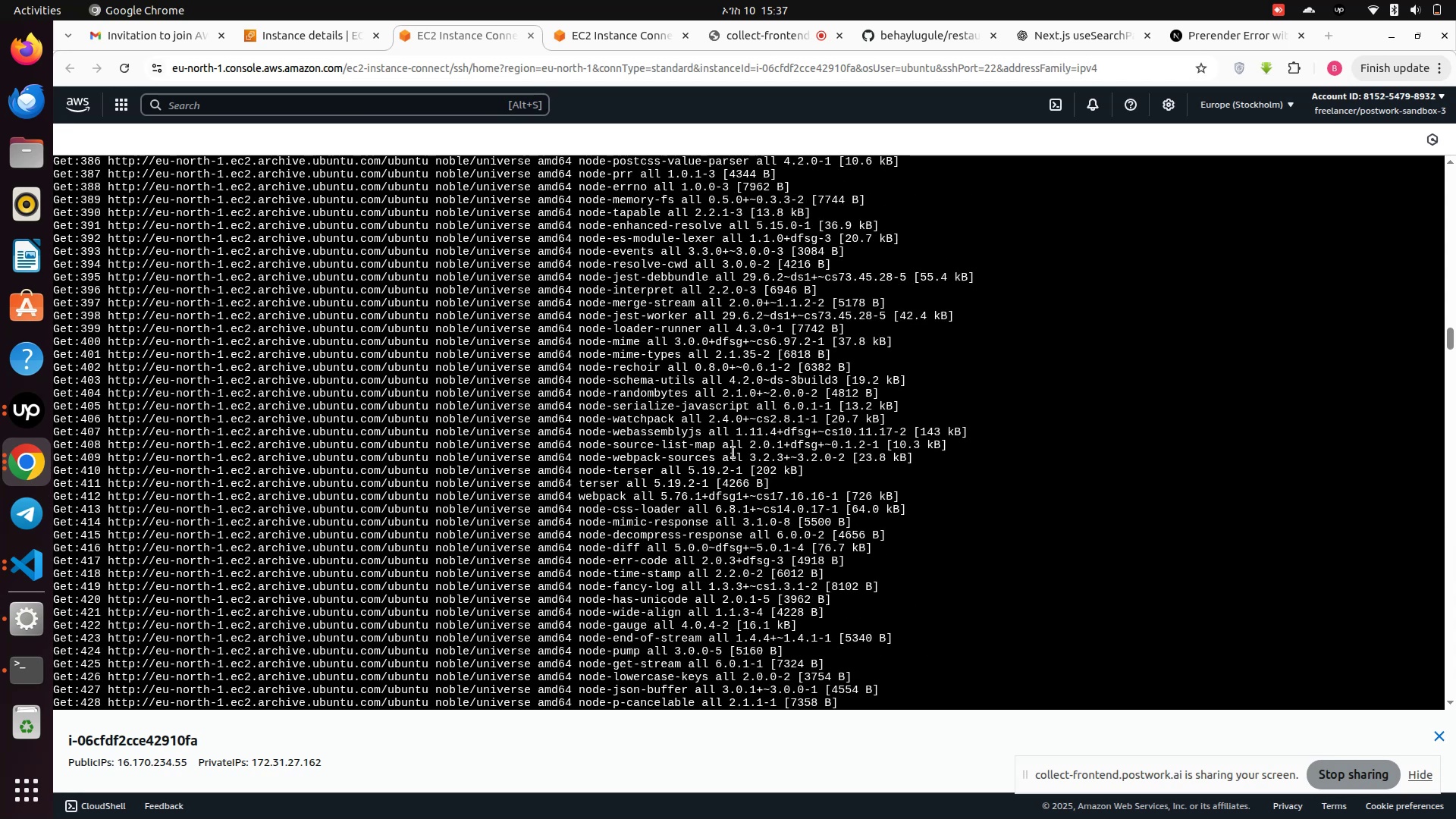 
scroll: coordinate [720, 460], scroll_direction: down, amount: 95.0
 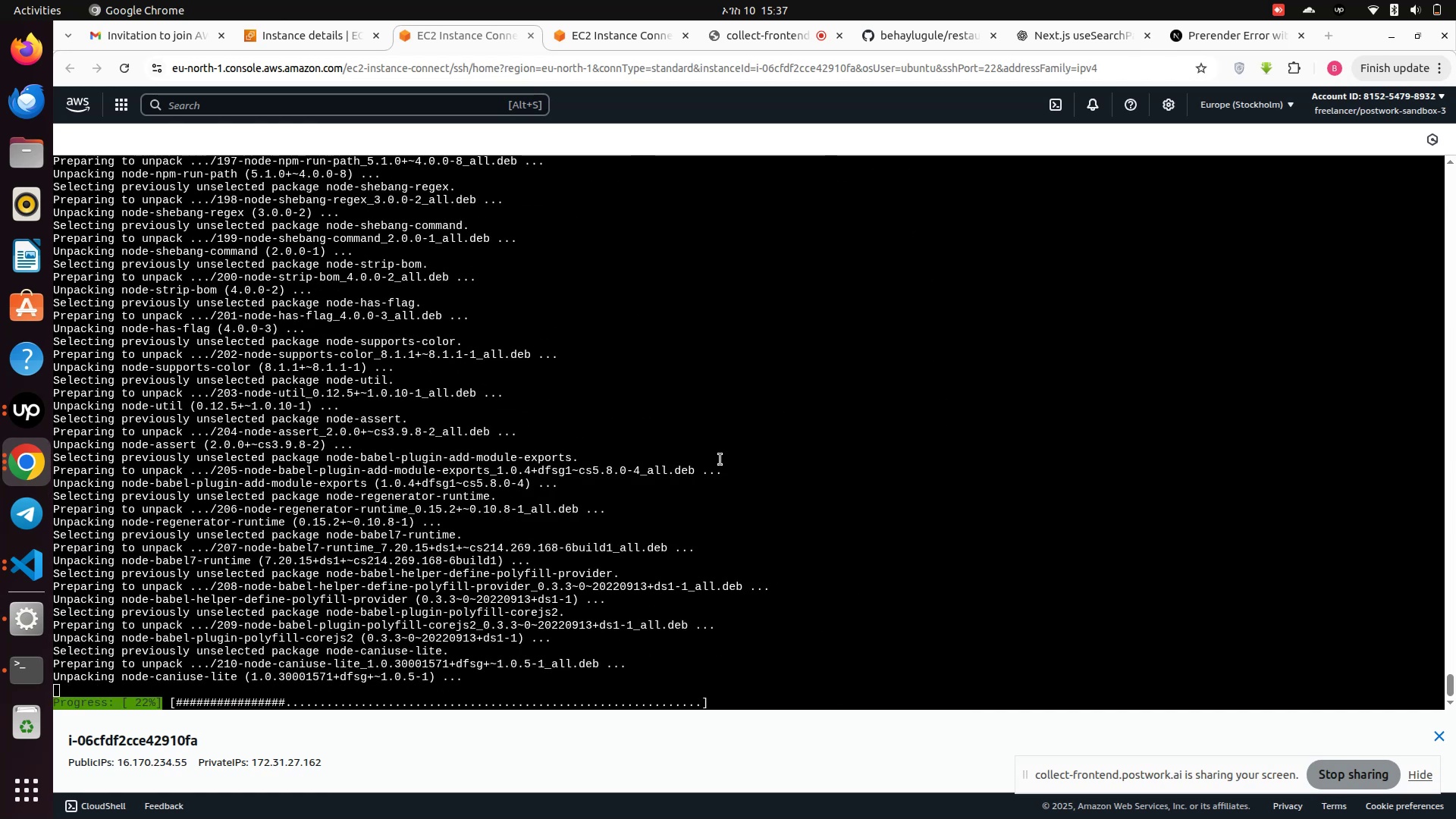 
left_click([720, 460])
 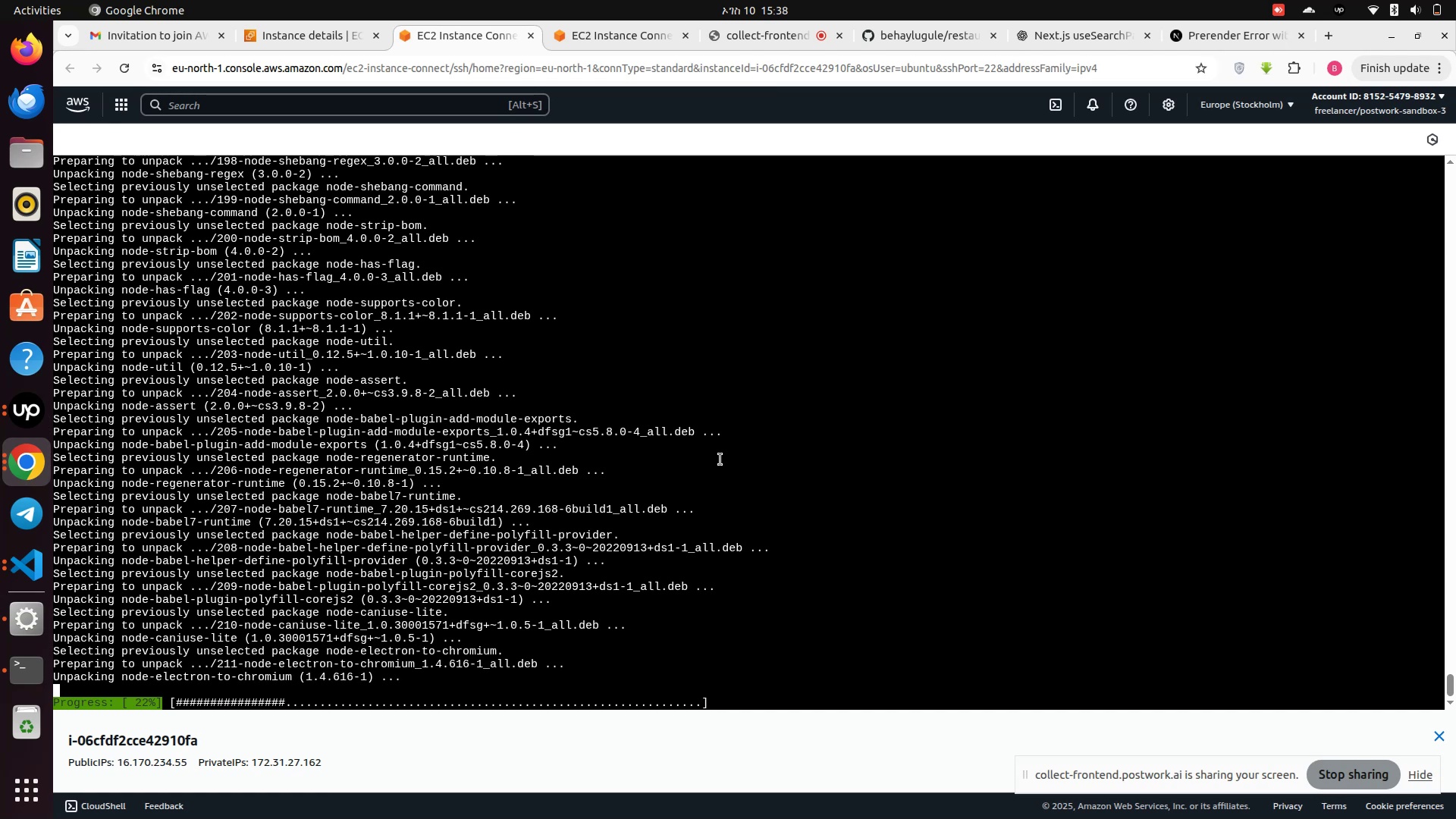 
wait(16.04)
 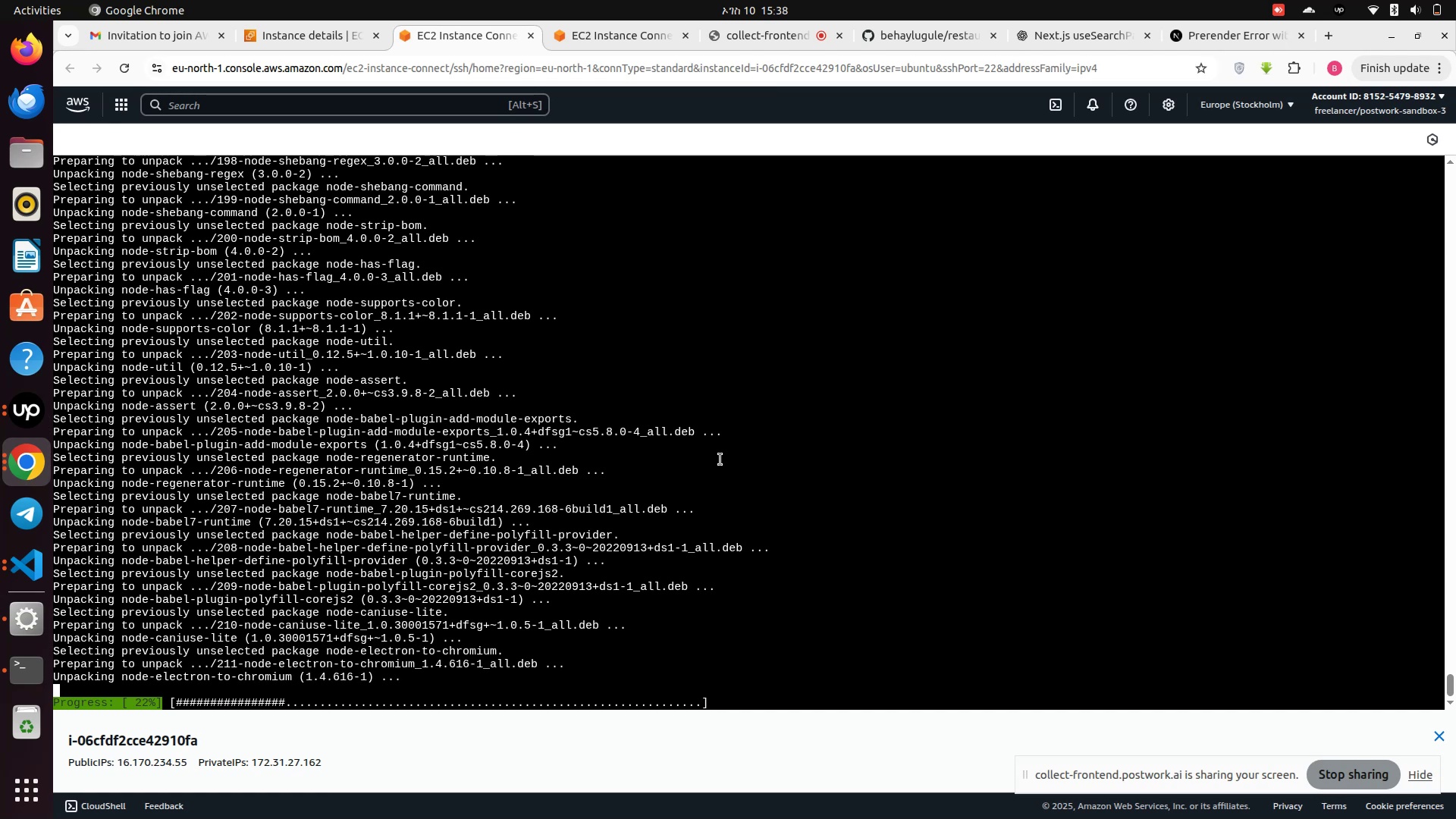 
left_click([721, 407])
 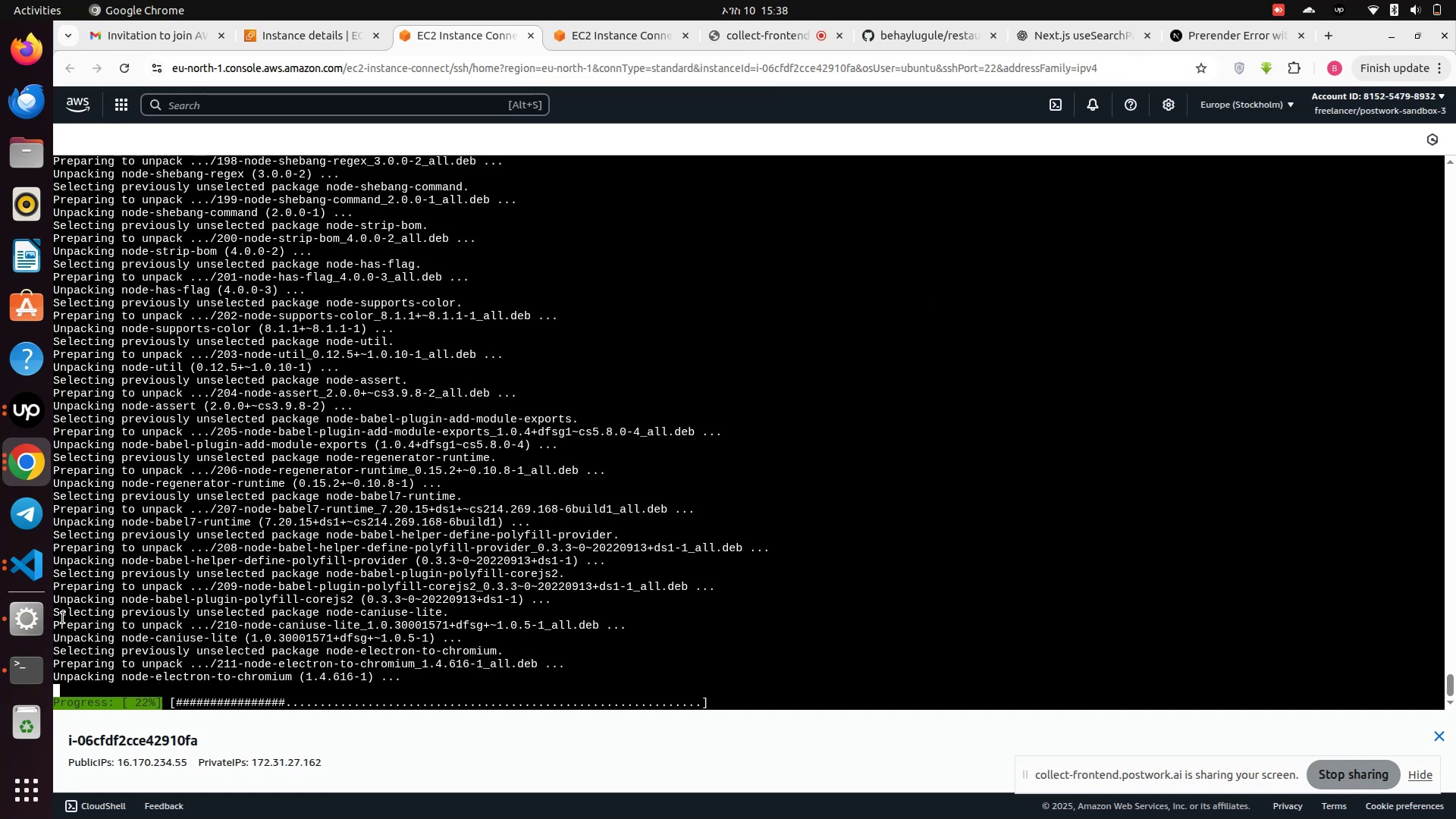 
left_click([22, 632])
 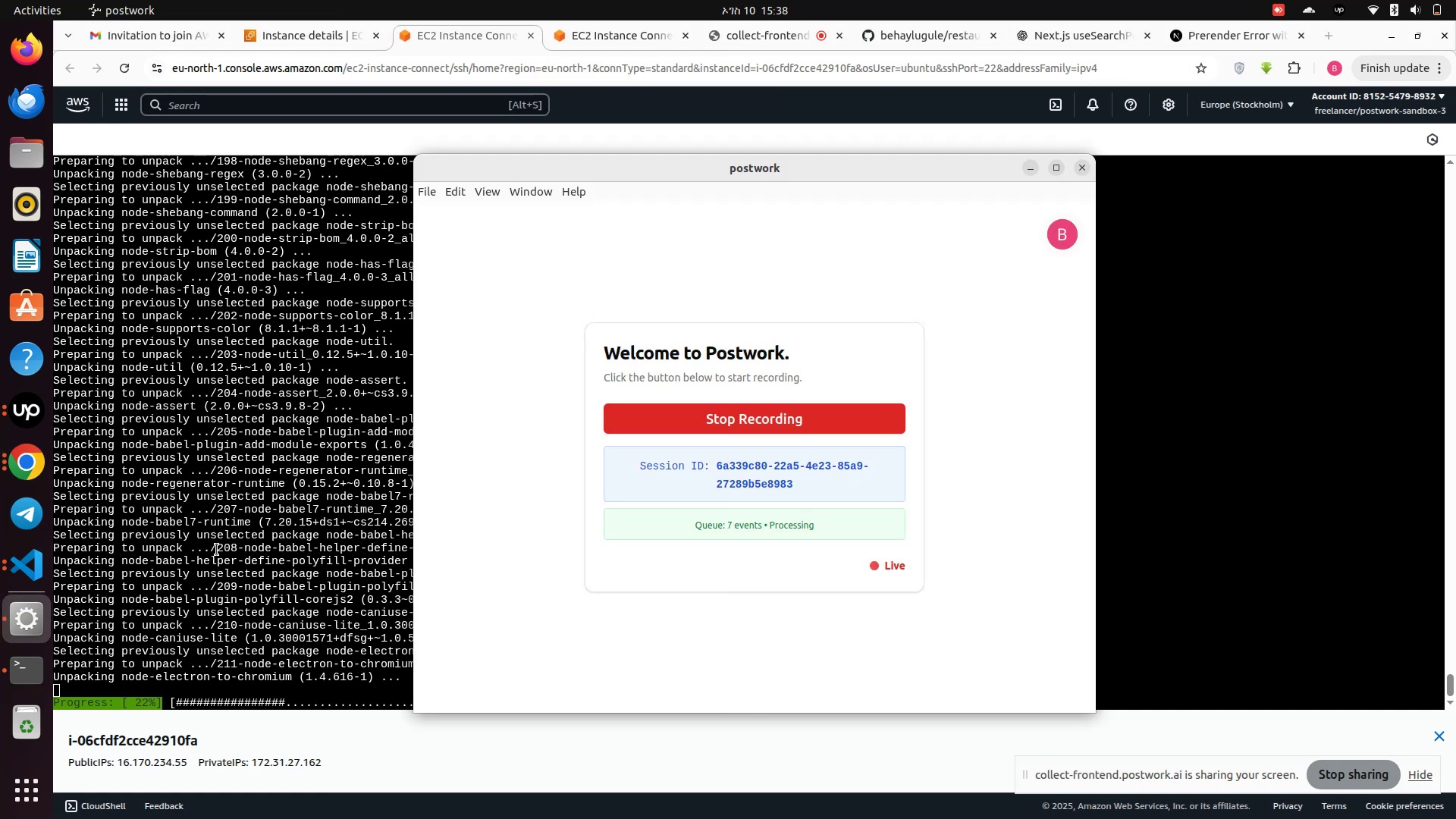 
left_click([217, 550])
 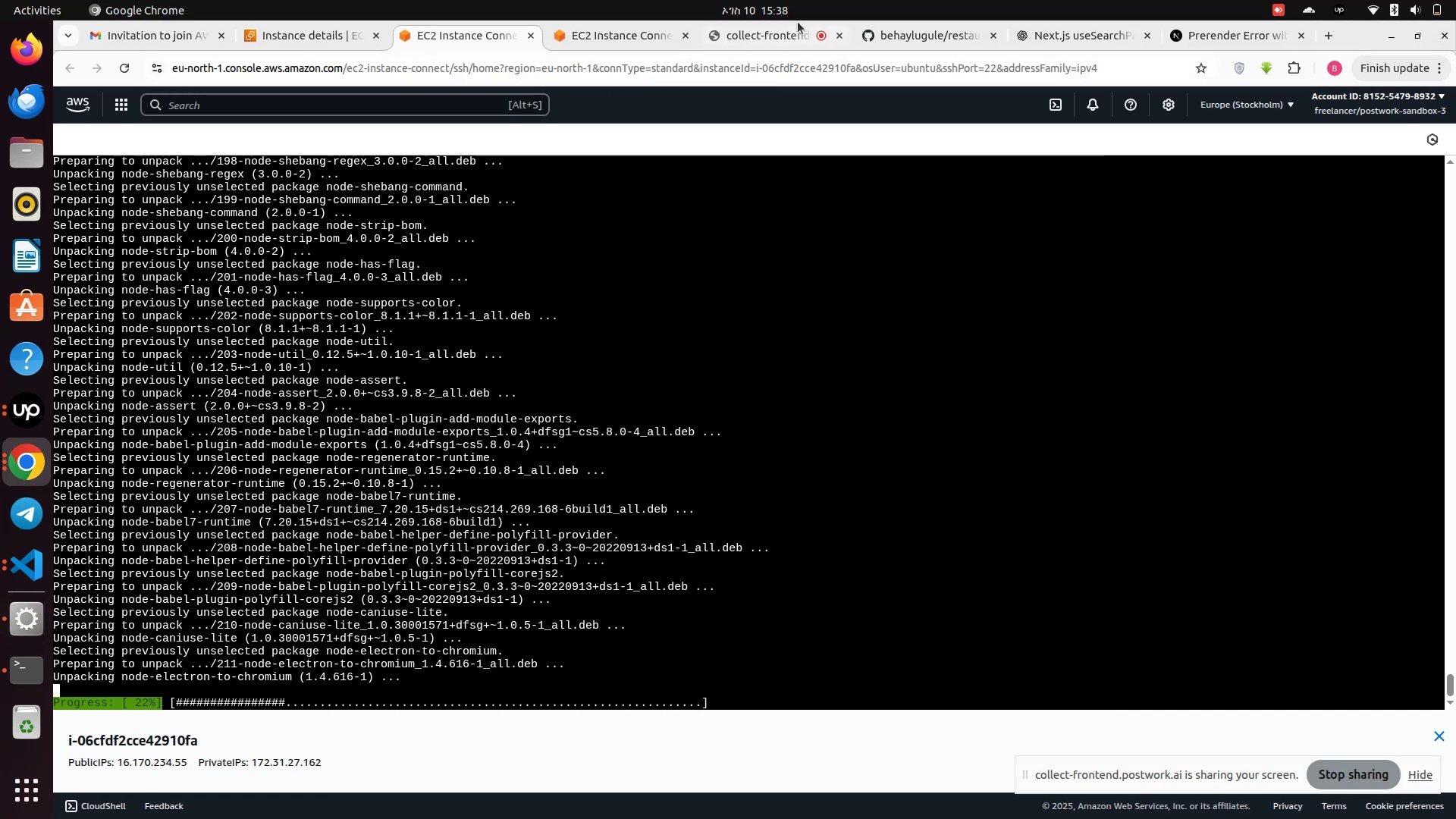 
left_click([761, 32])
 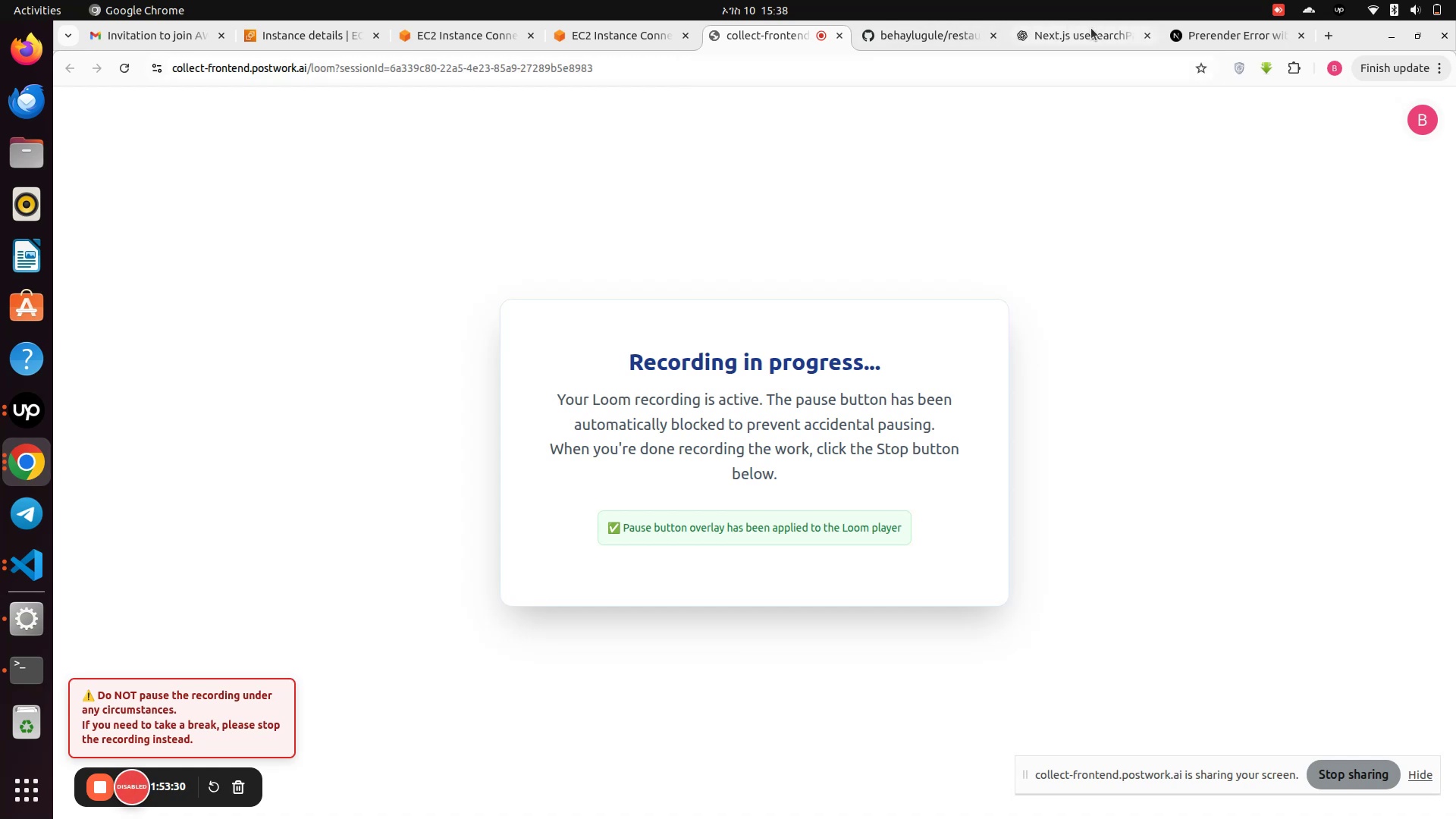 
left_click([1065, 42])
 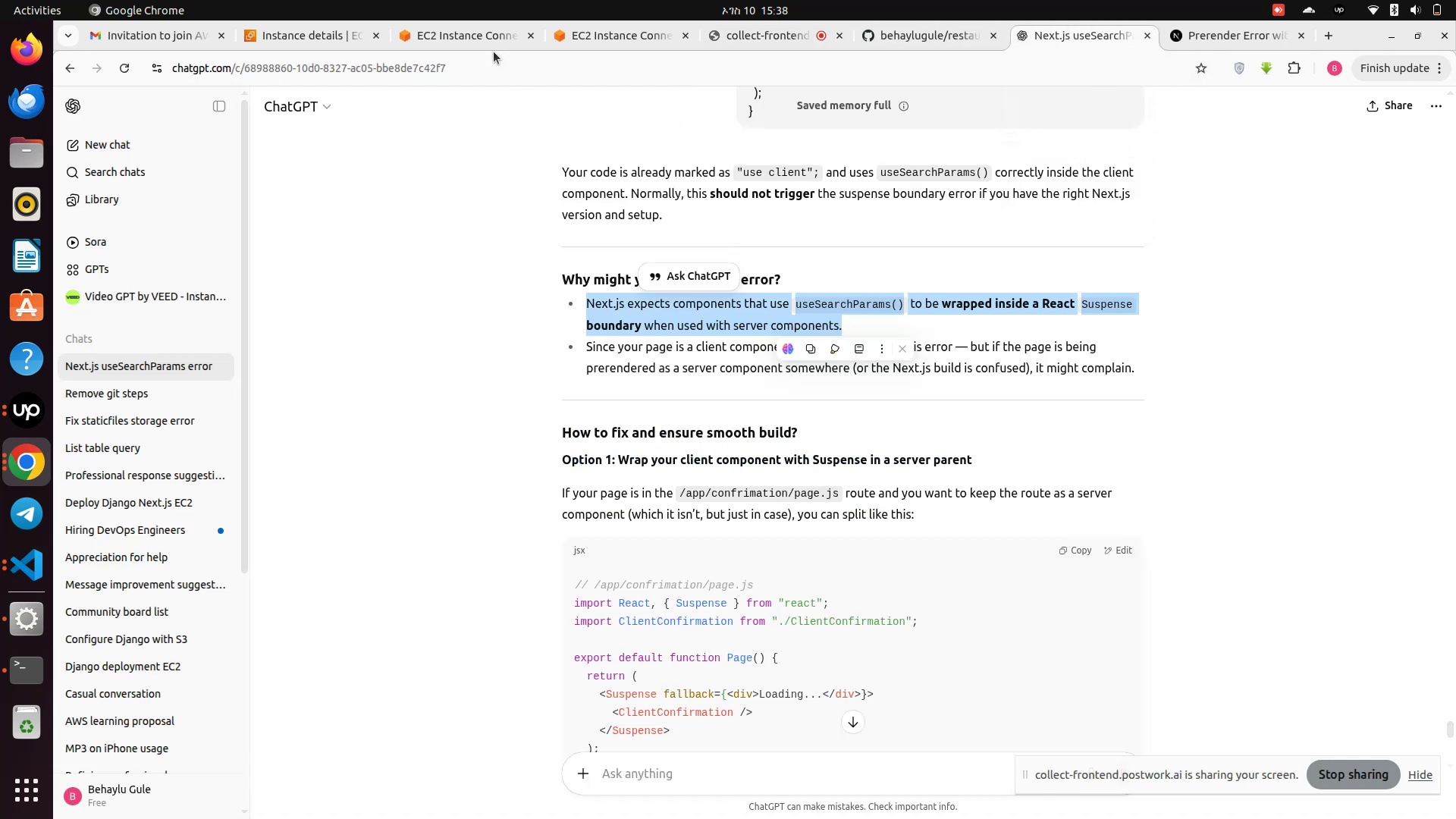 
left_click([447, 33])
 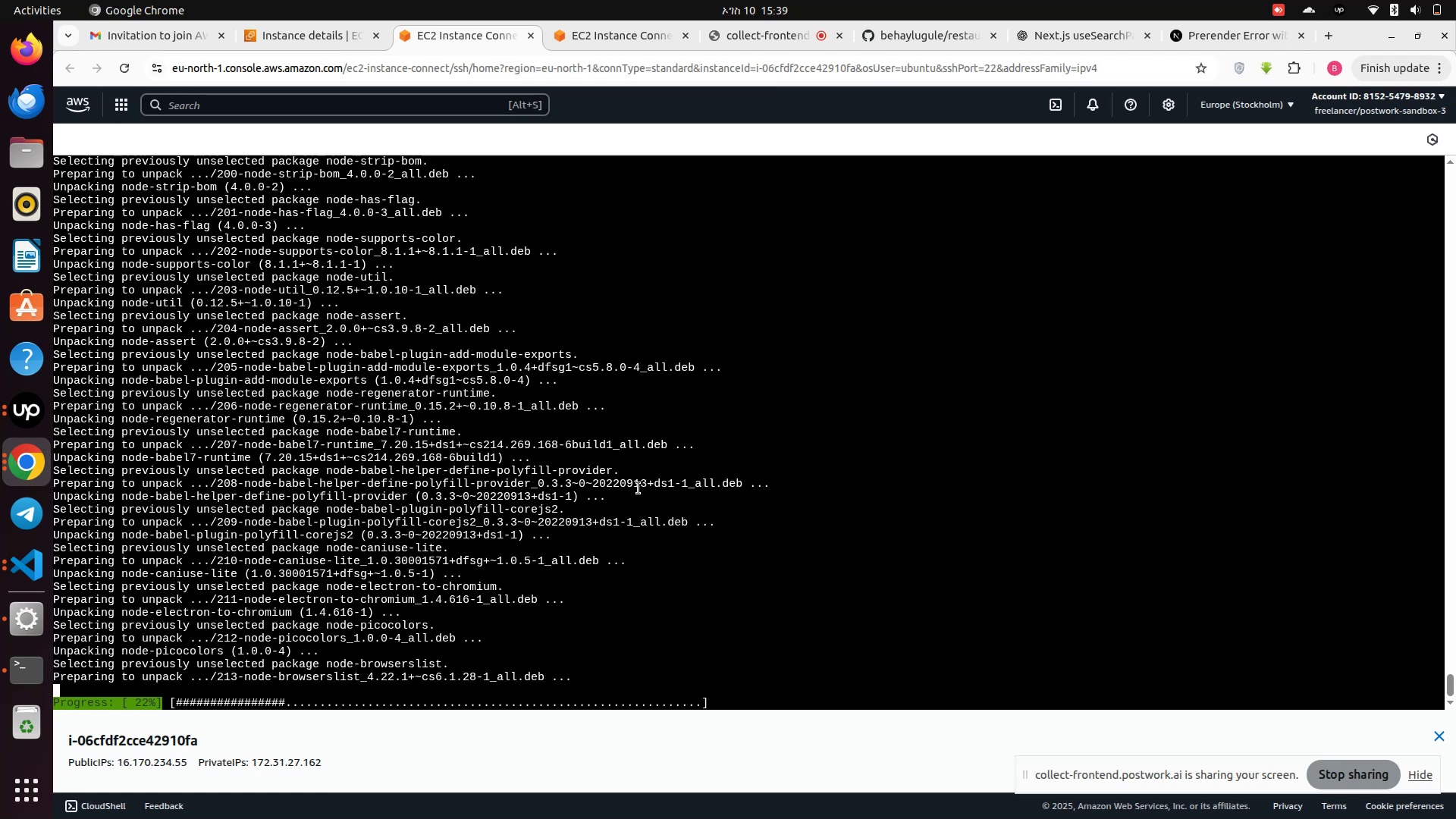 
wait(74.23)
 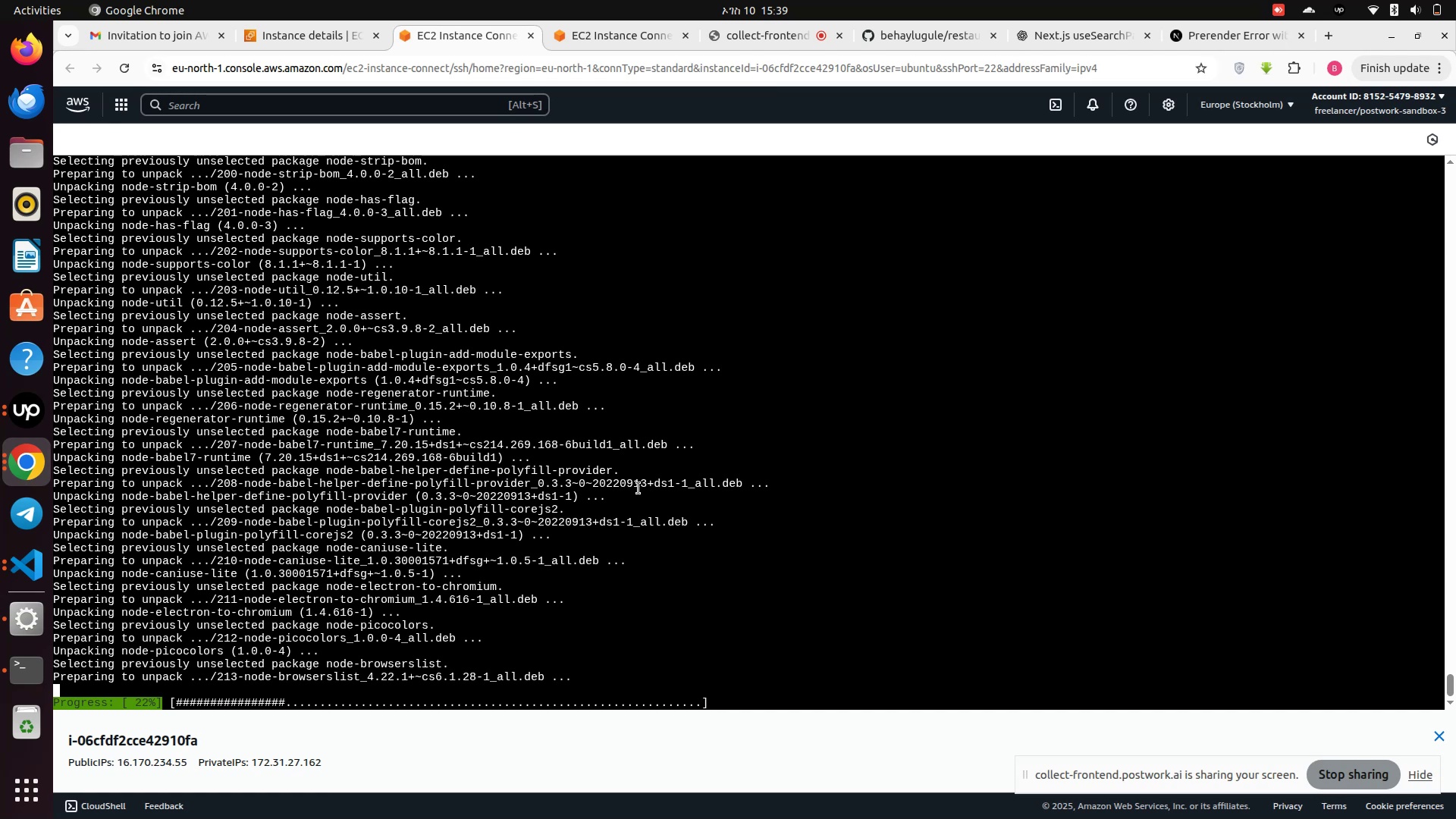 
left_click([592, 33])
 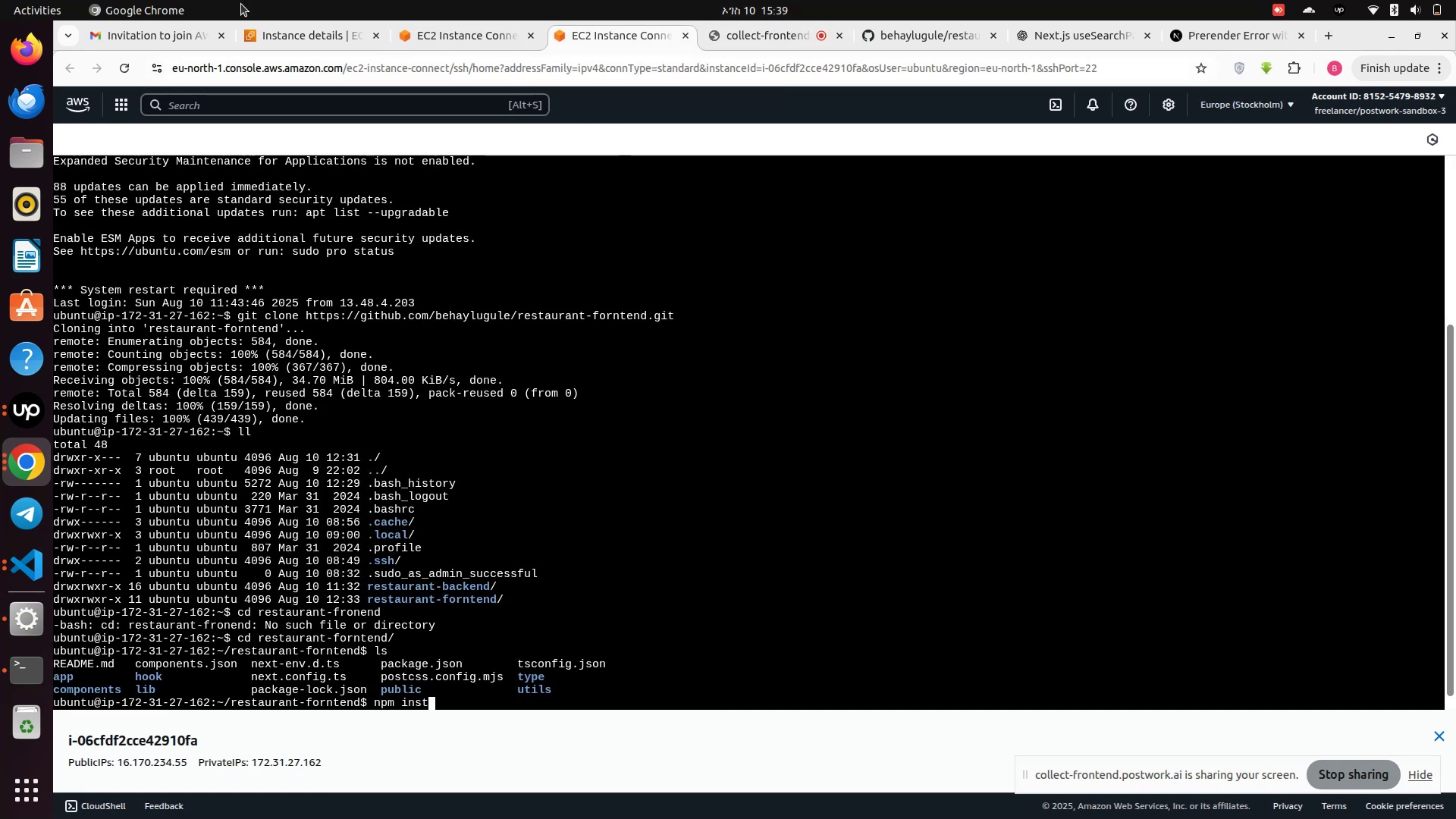 
left_click([276, 36])
 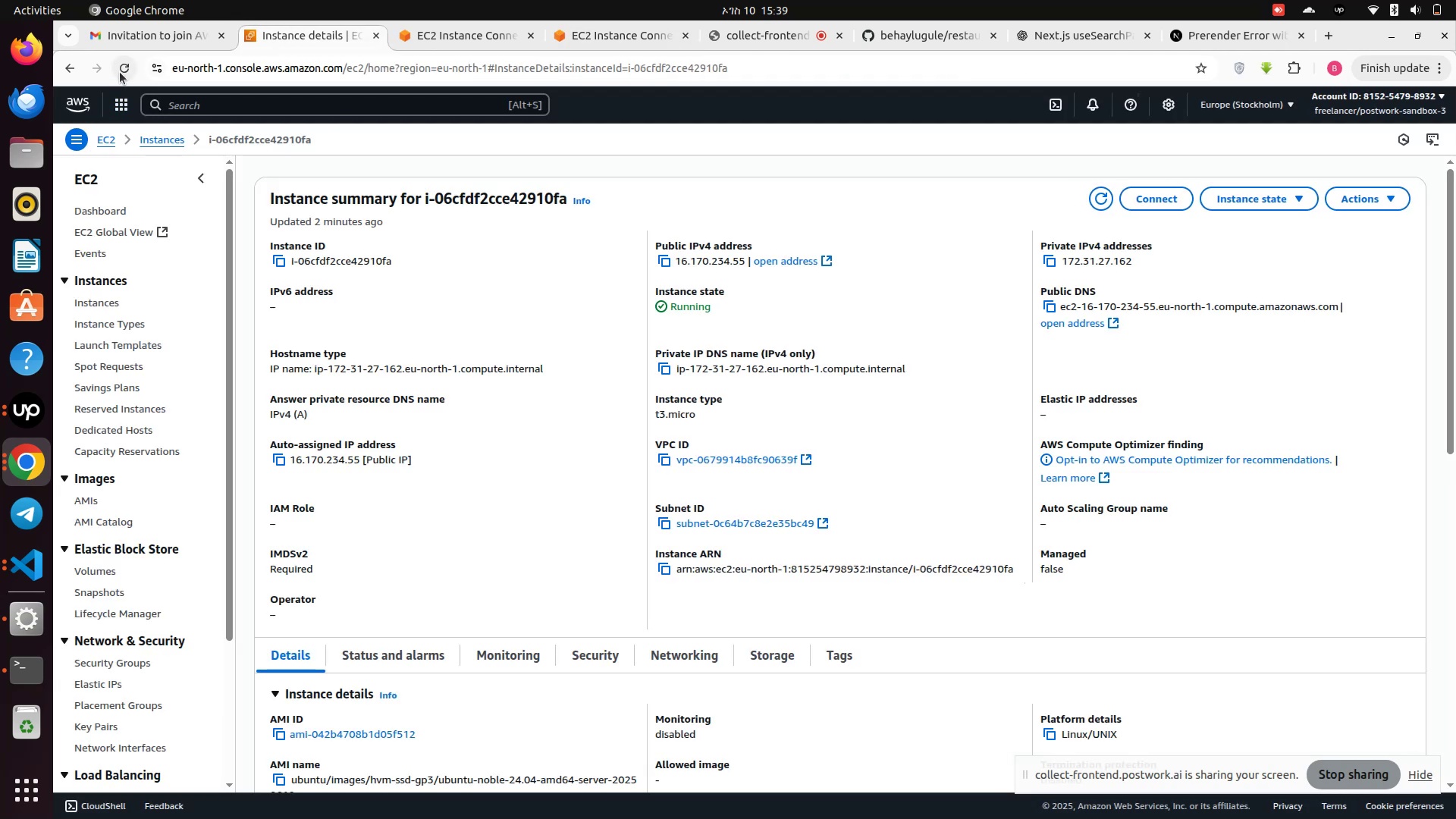 
left_click([122, 69])
 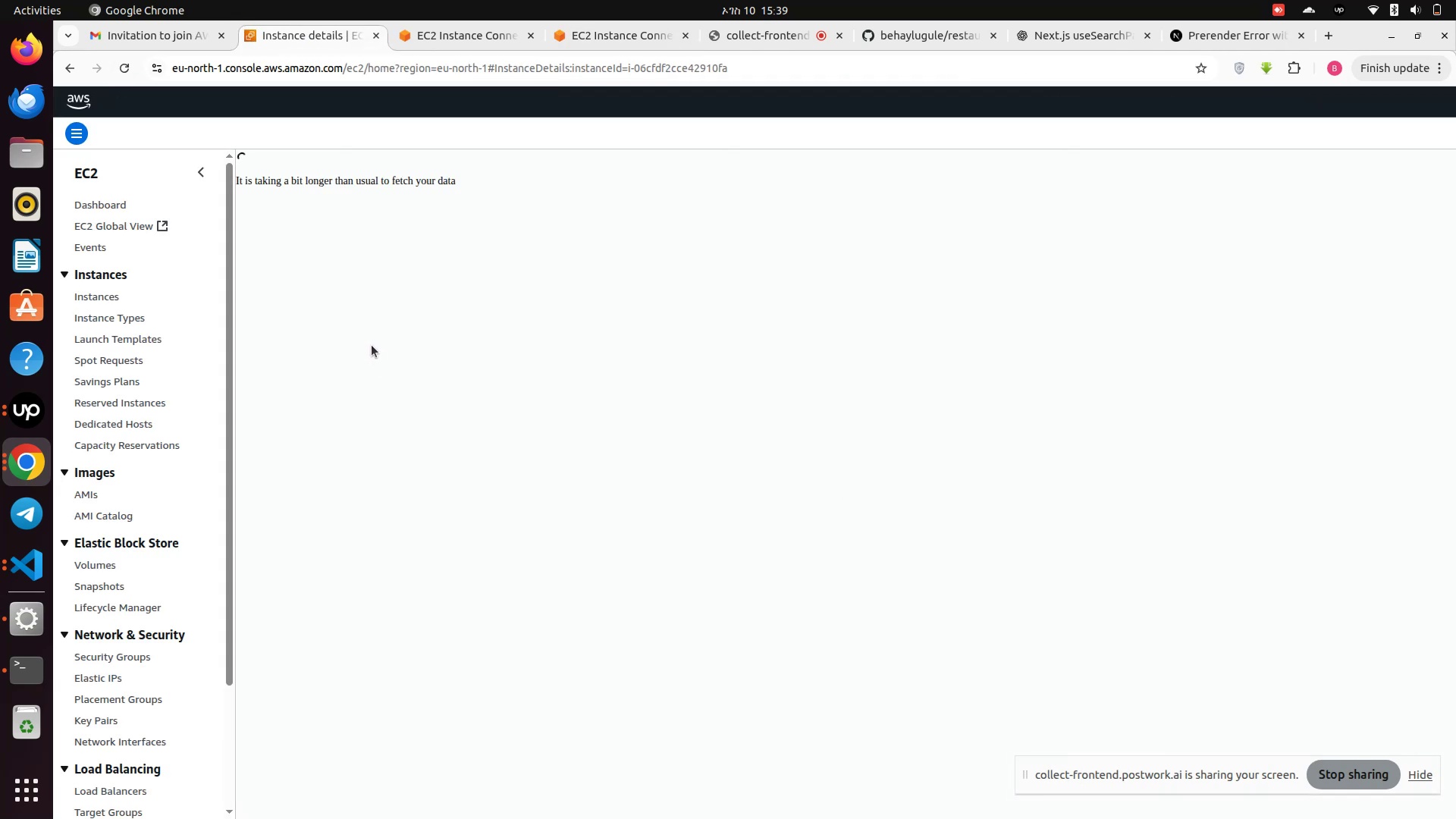 
wait(12.91)
 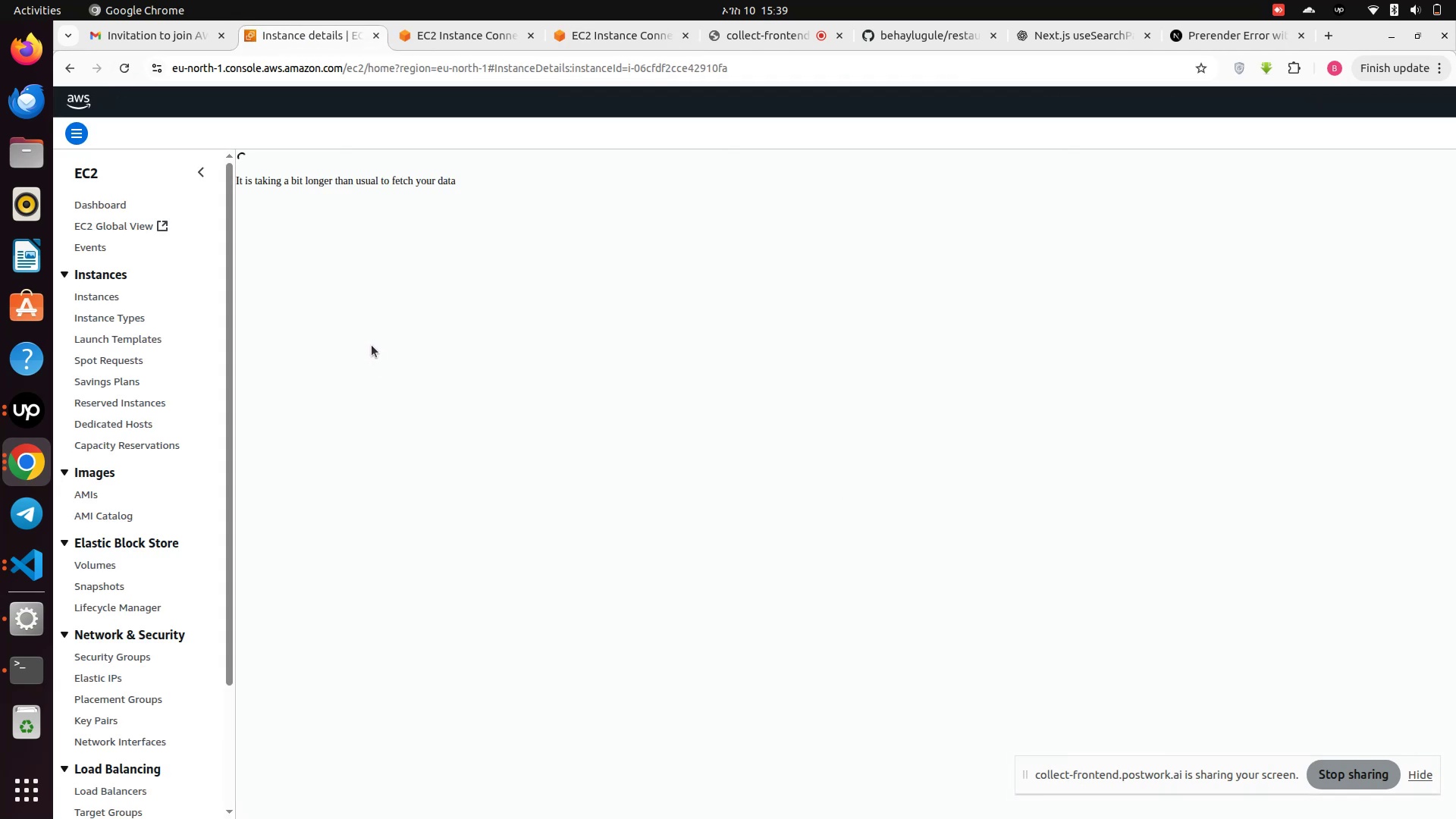 
left_click([427, 34])
 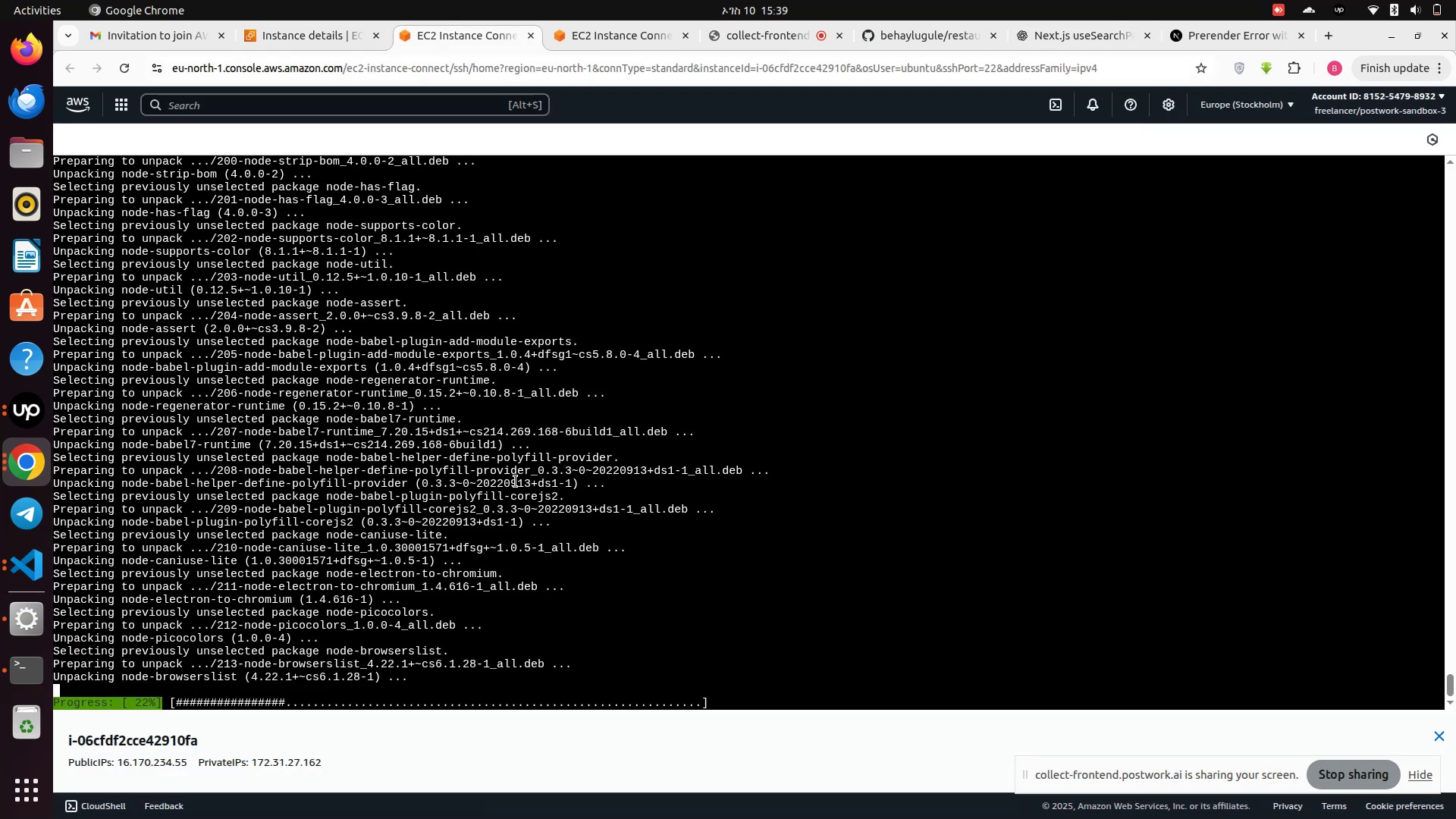 
left_click([516, 482])
 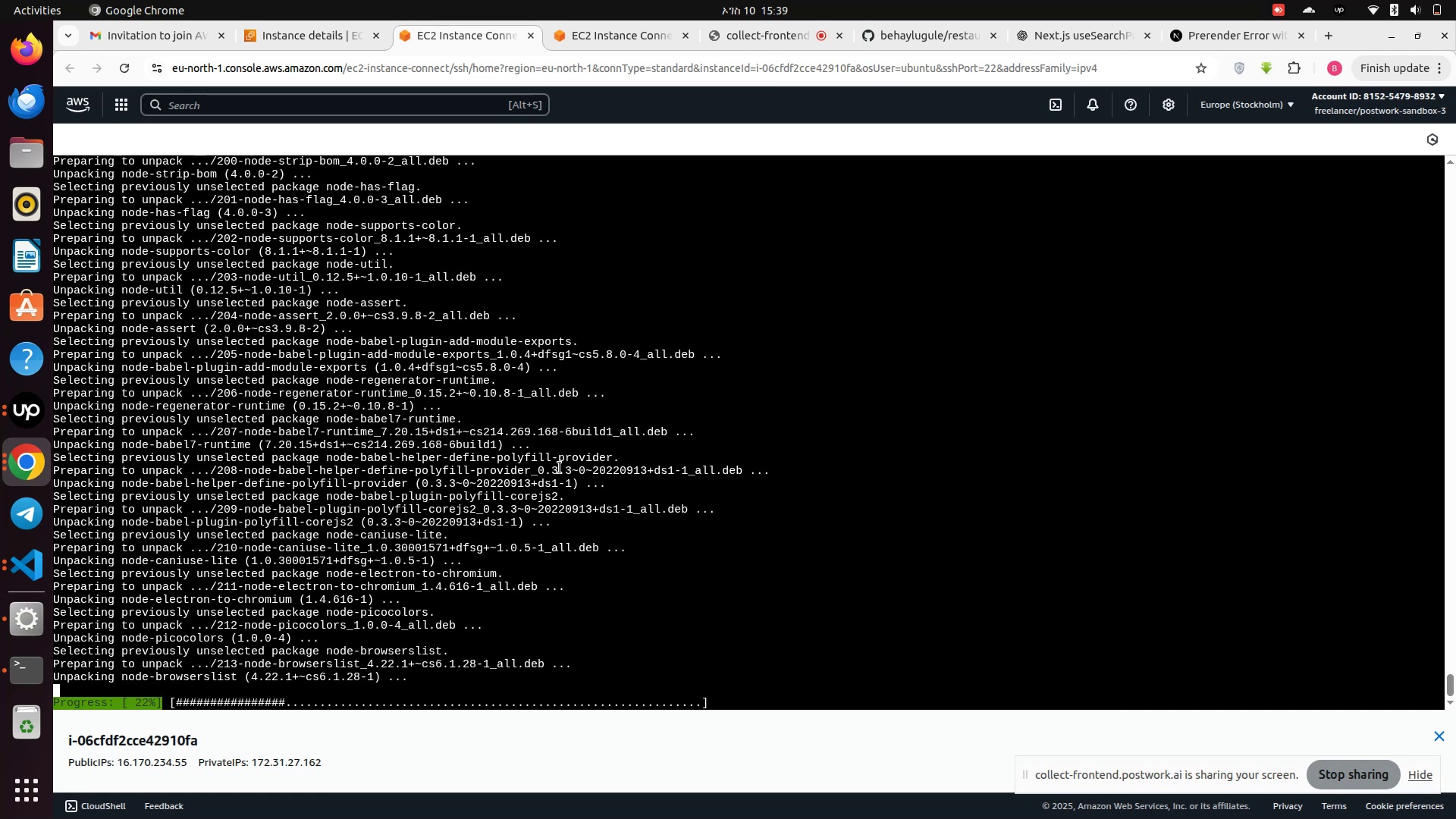 
wait(6.09)
 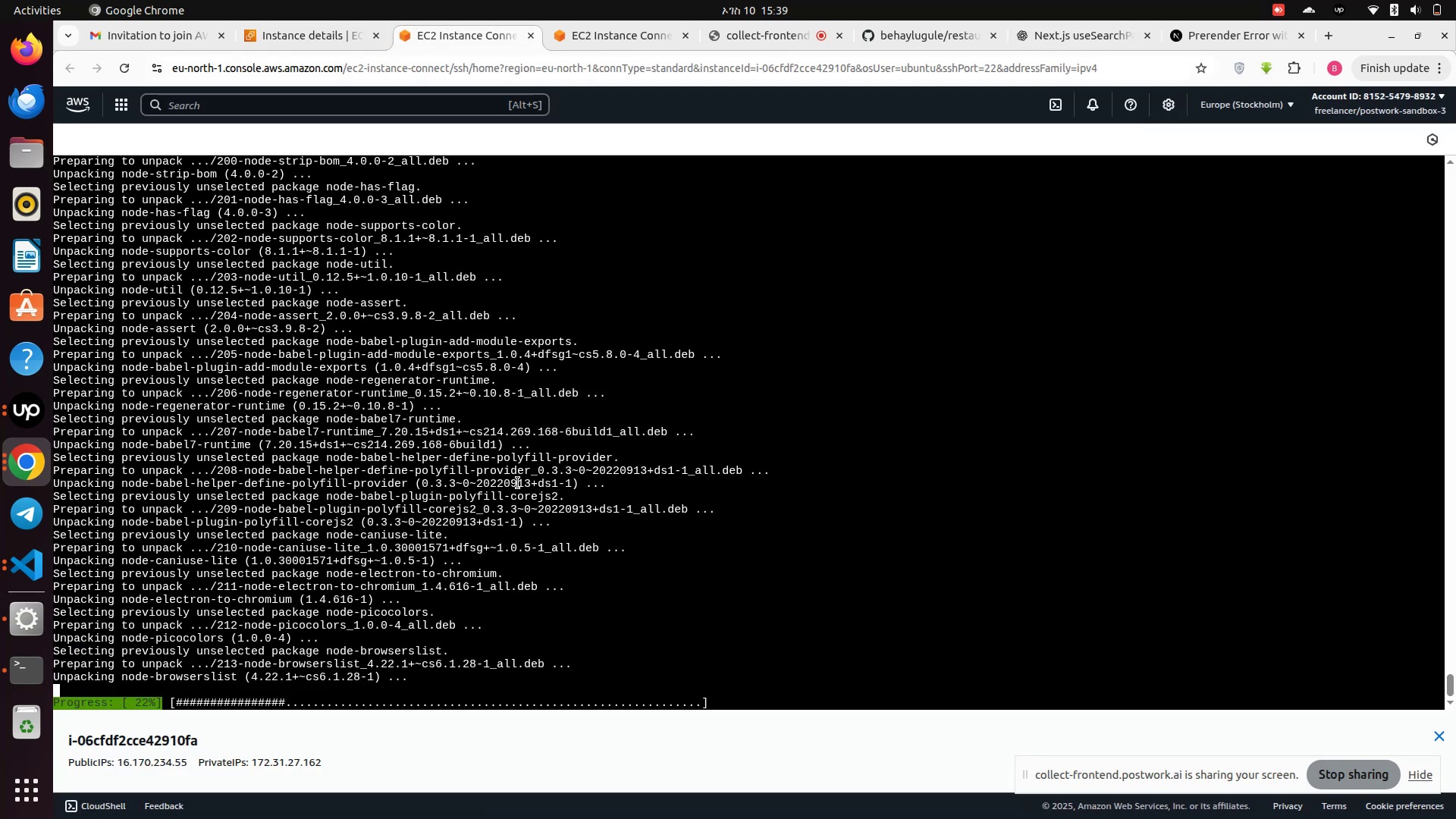 
left_click([741, 39])
 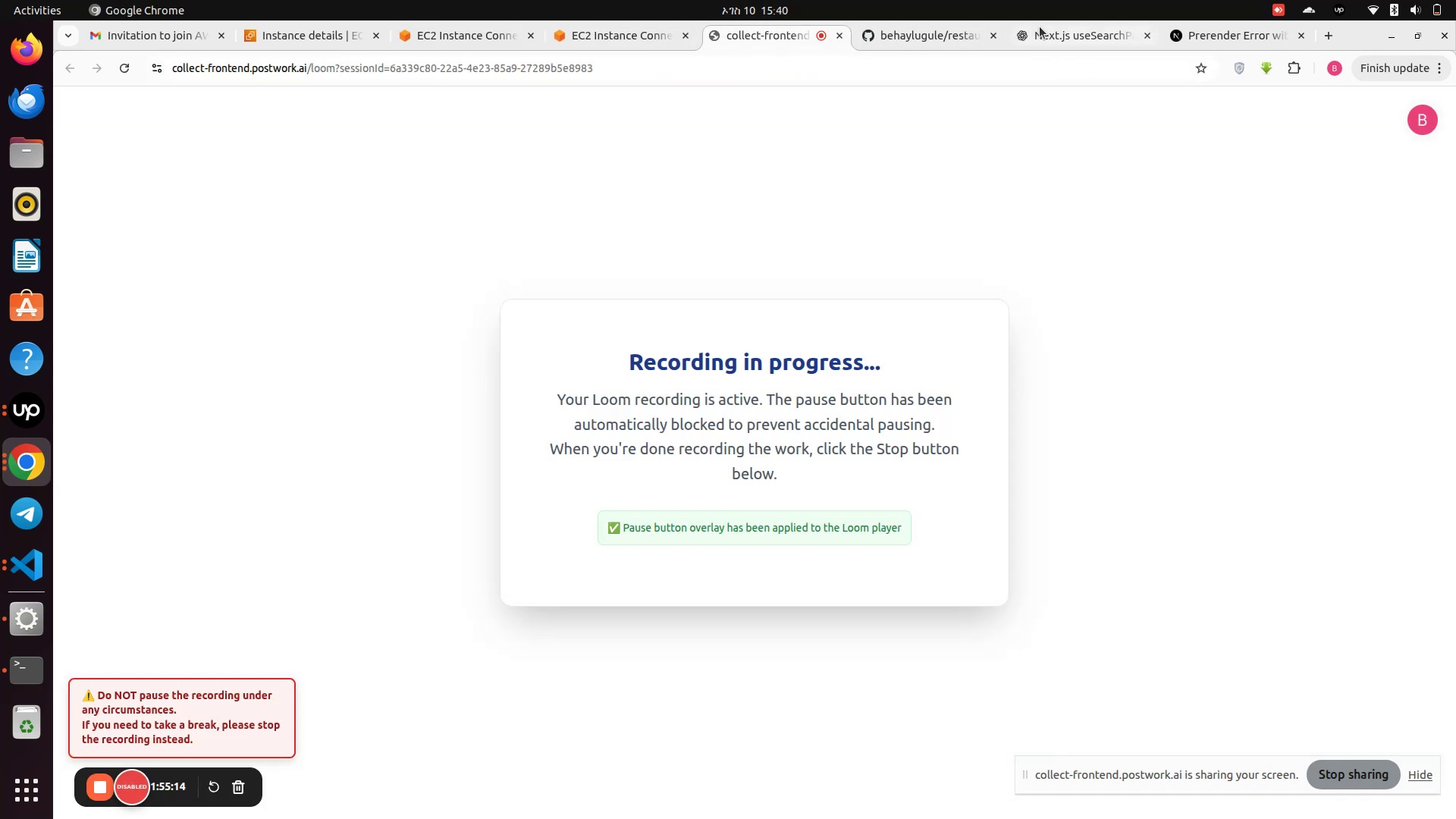 
left_click([868, 39])
 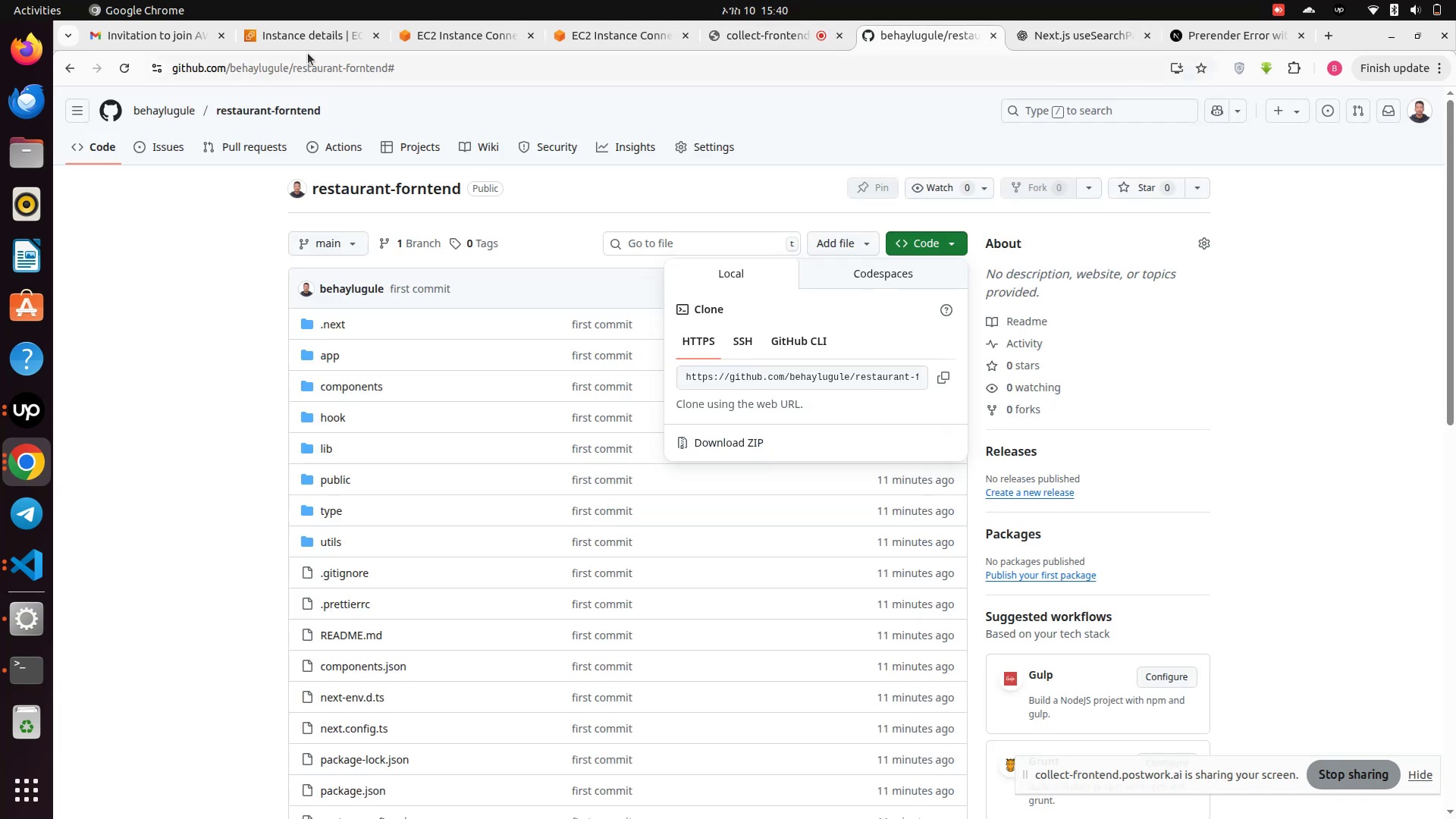 
left_click([299, 44])
 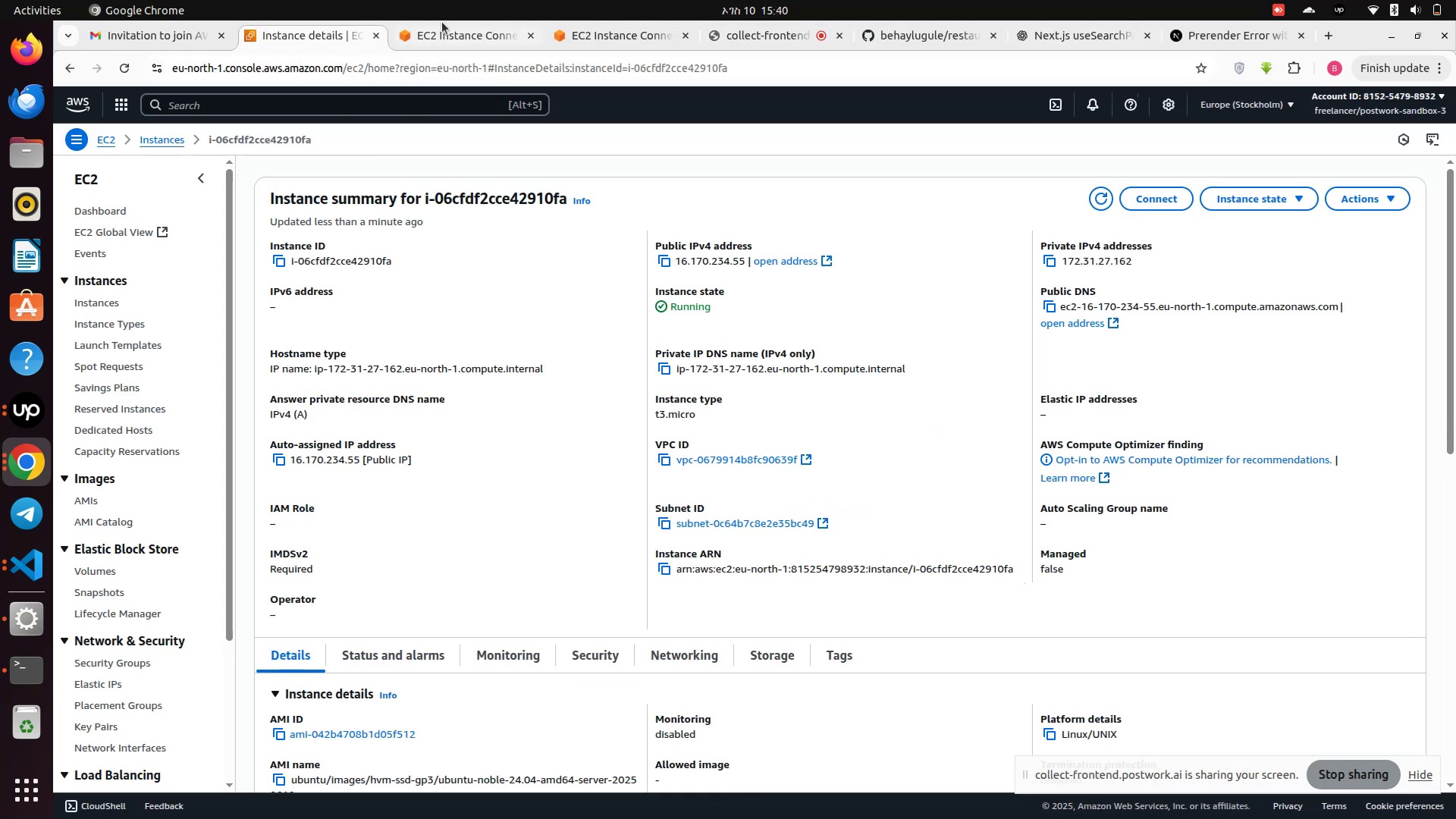 
left_click([436, 42])
 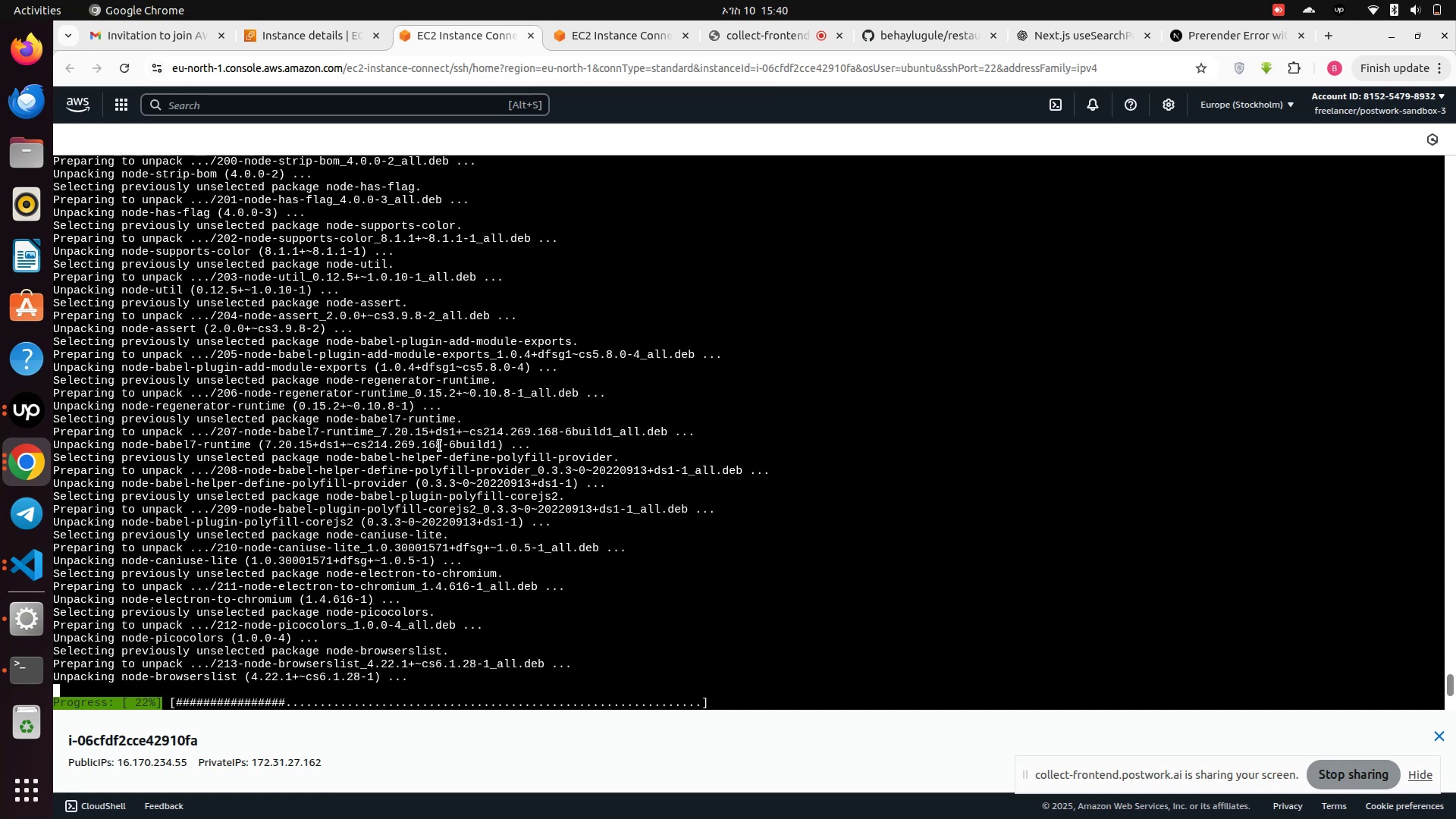 
scroll: coordinate [377, 583], scroll_direction: down, amount: 1.0
 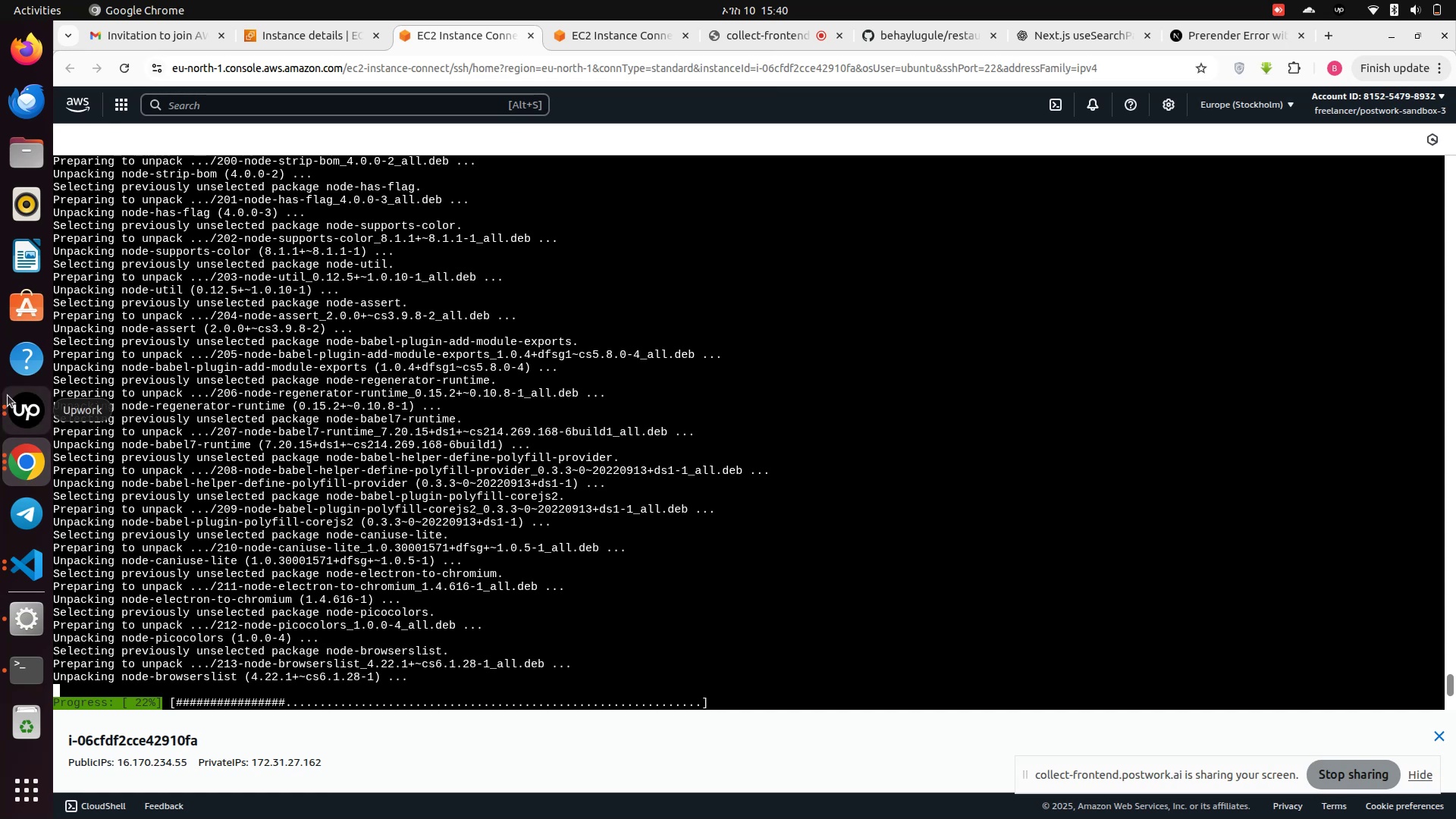 
left_click([22, 419])
 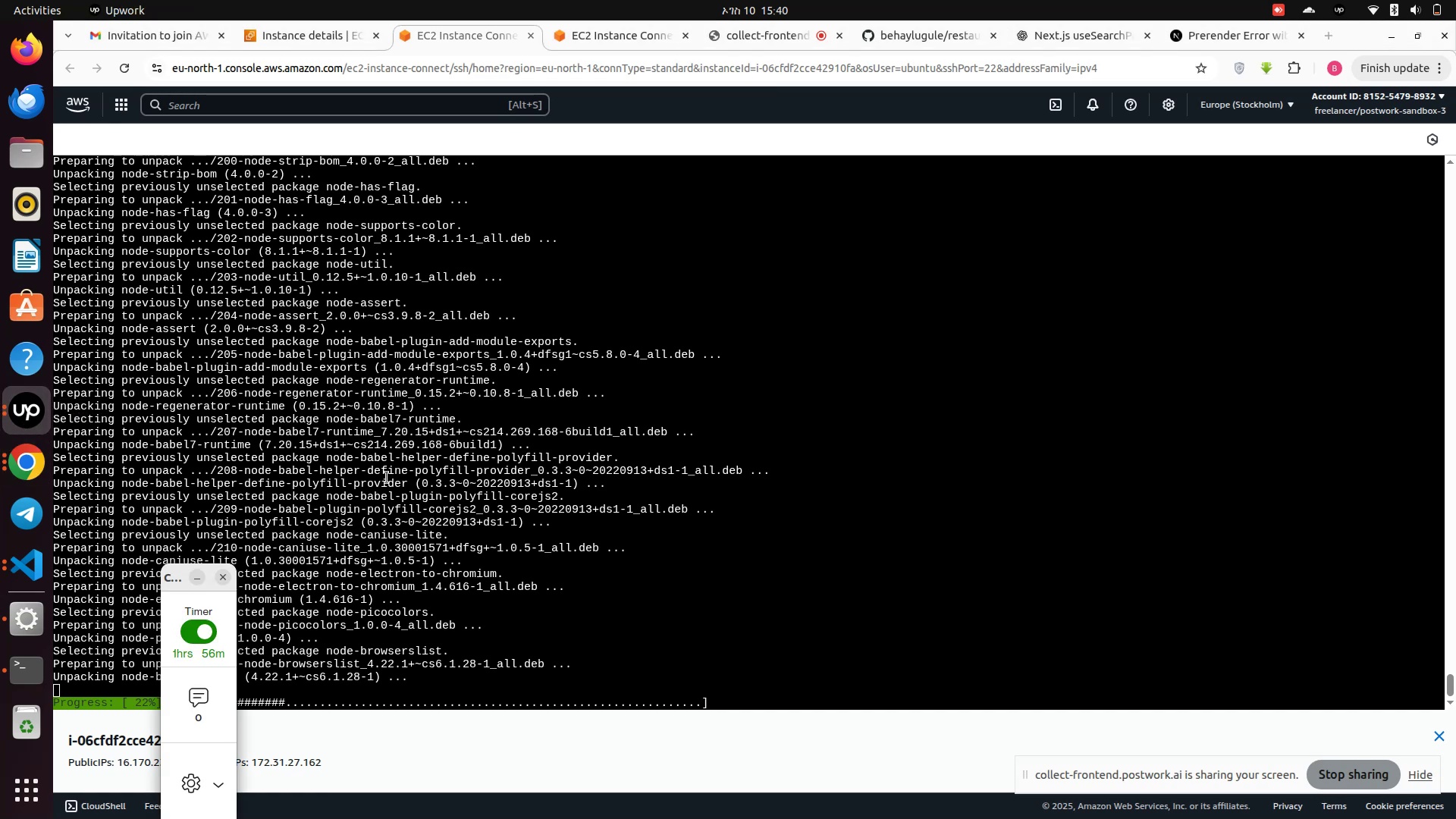 
left_click([406, 489])
 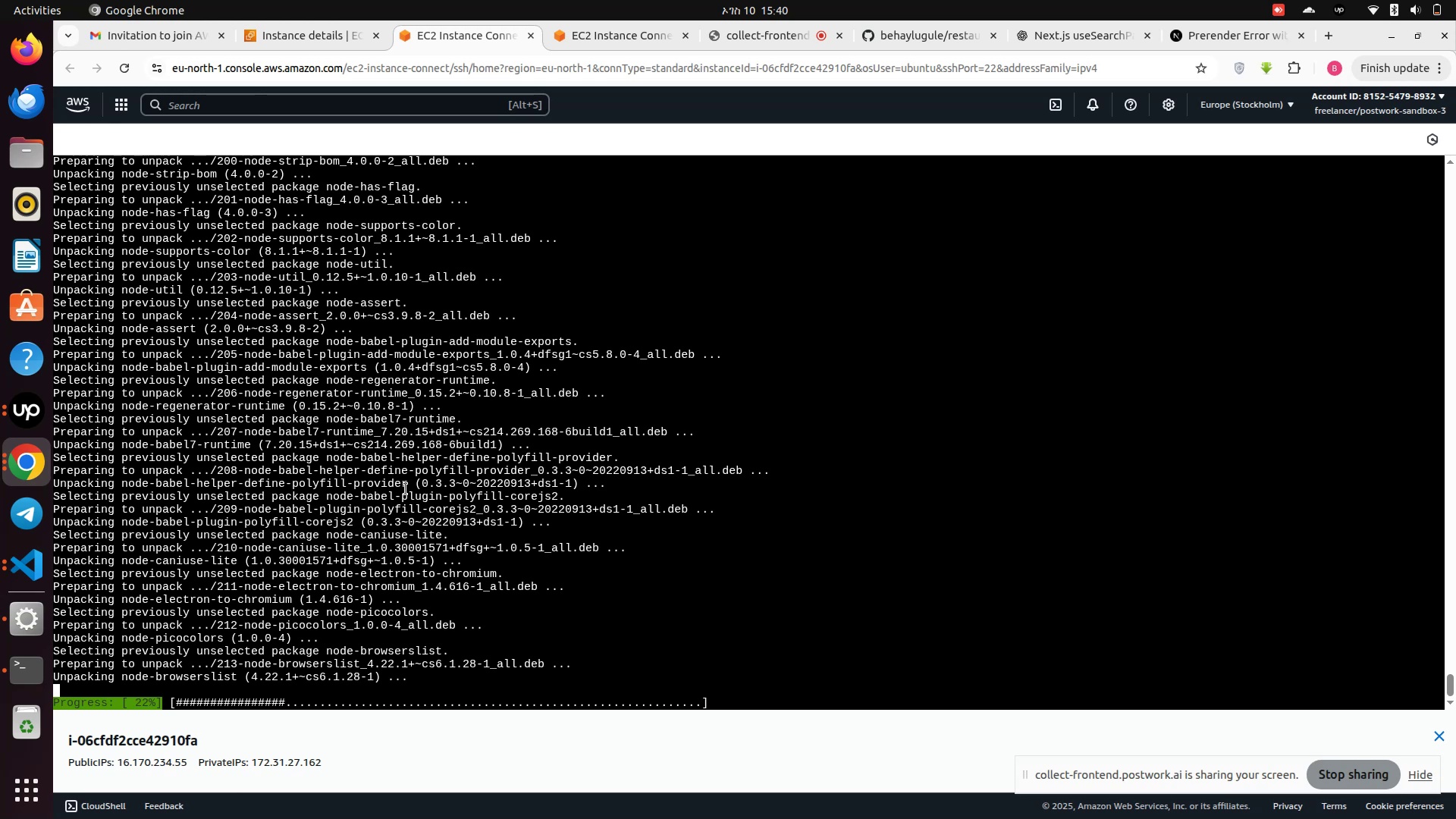 
wait(17.21)
 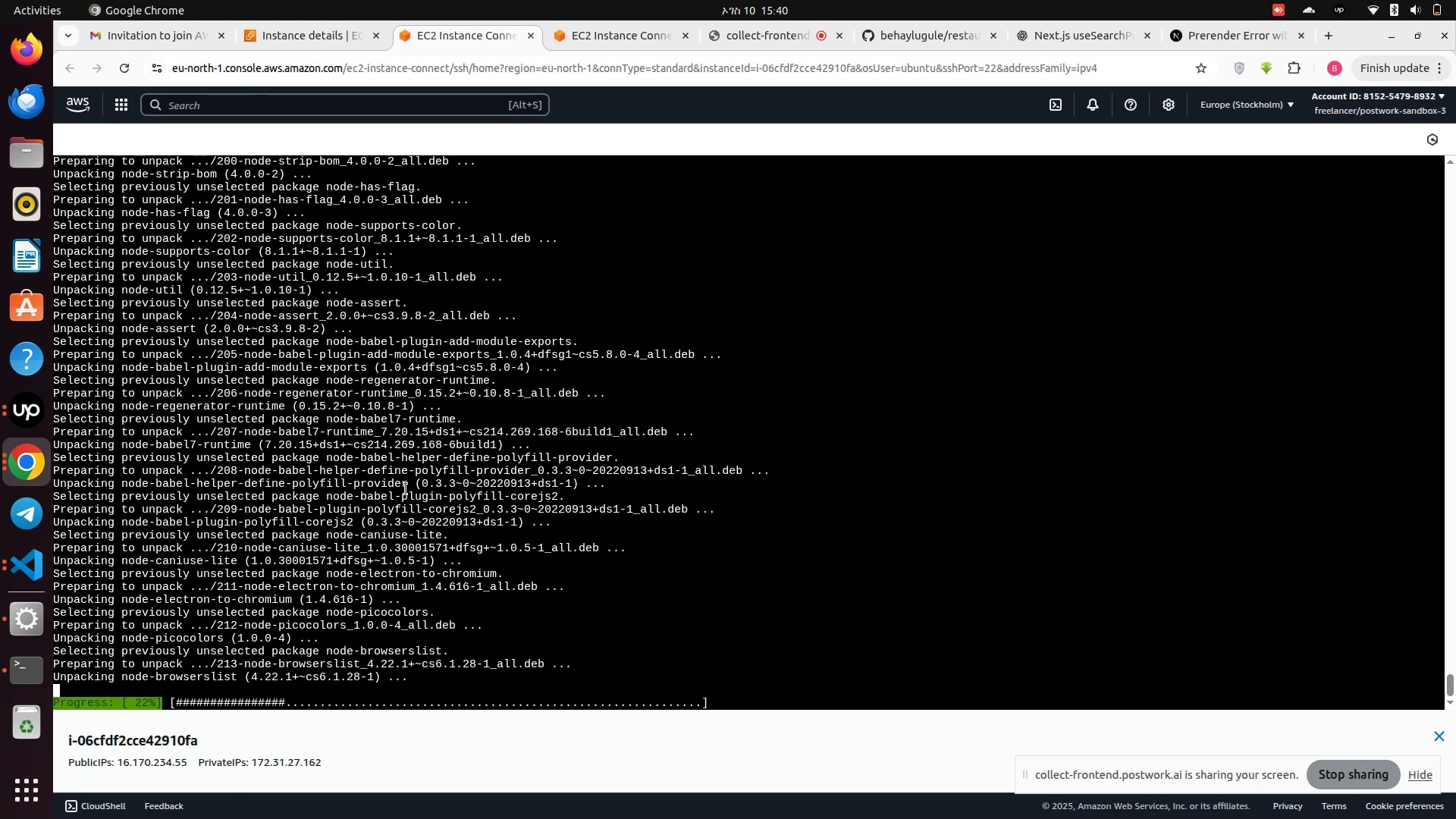 
scroll: coordinate [570, 570], scroll_direction: down, amount: 11.0
 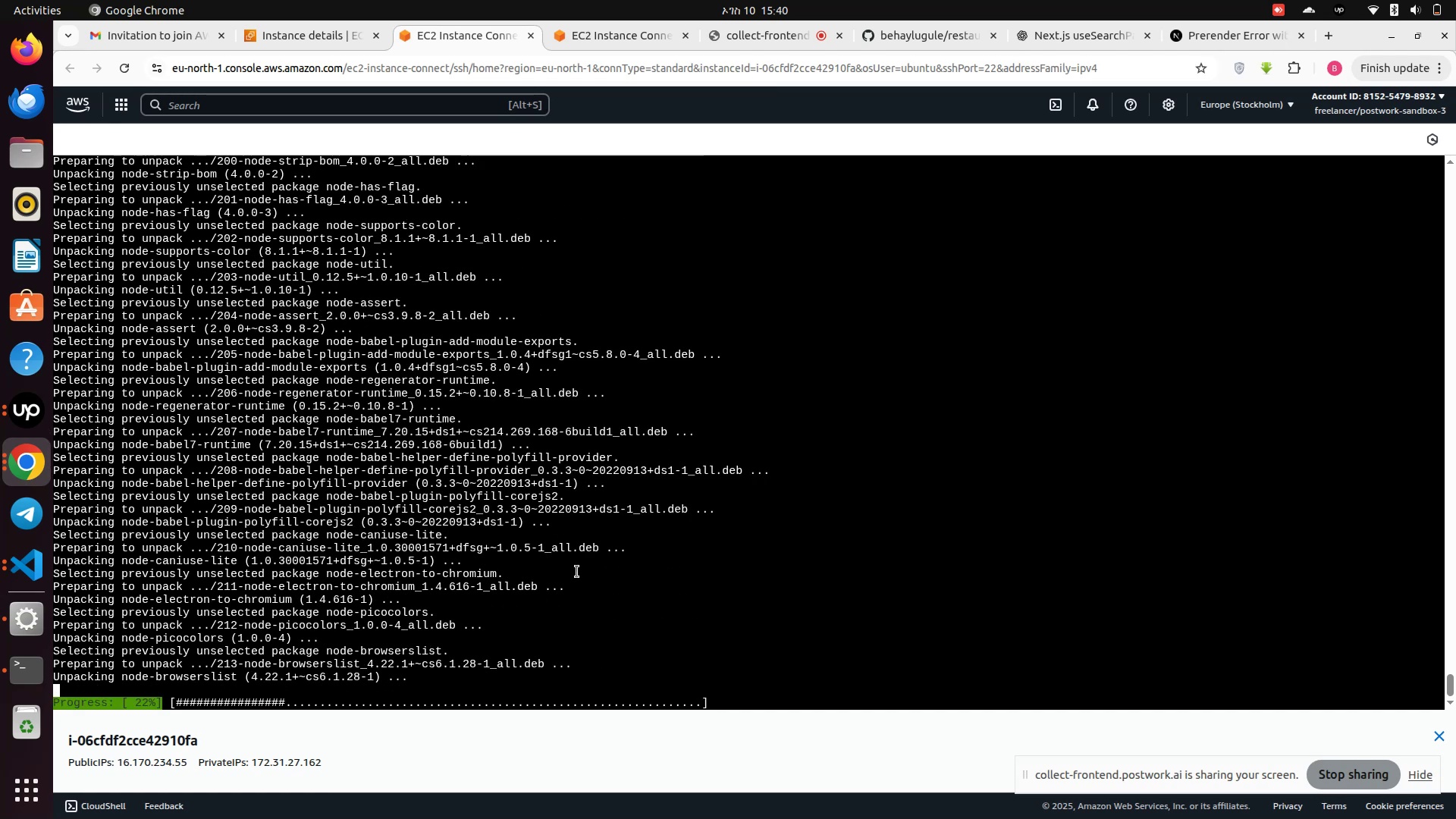 